 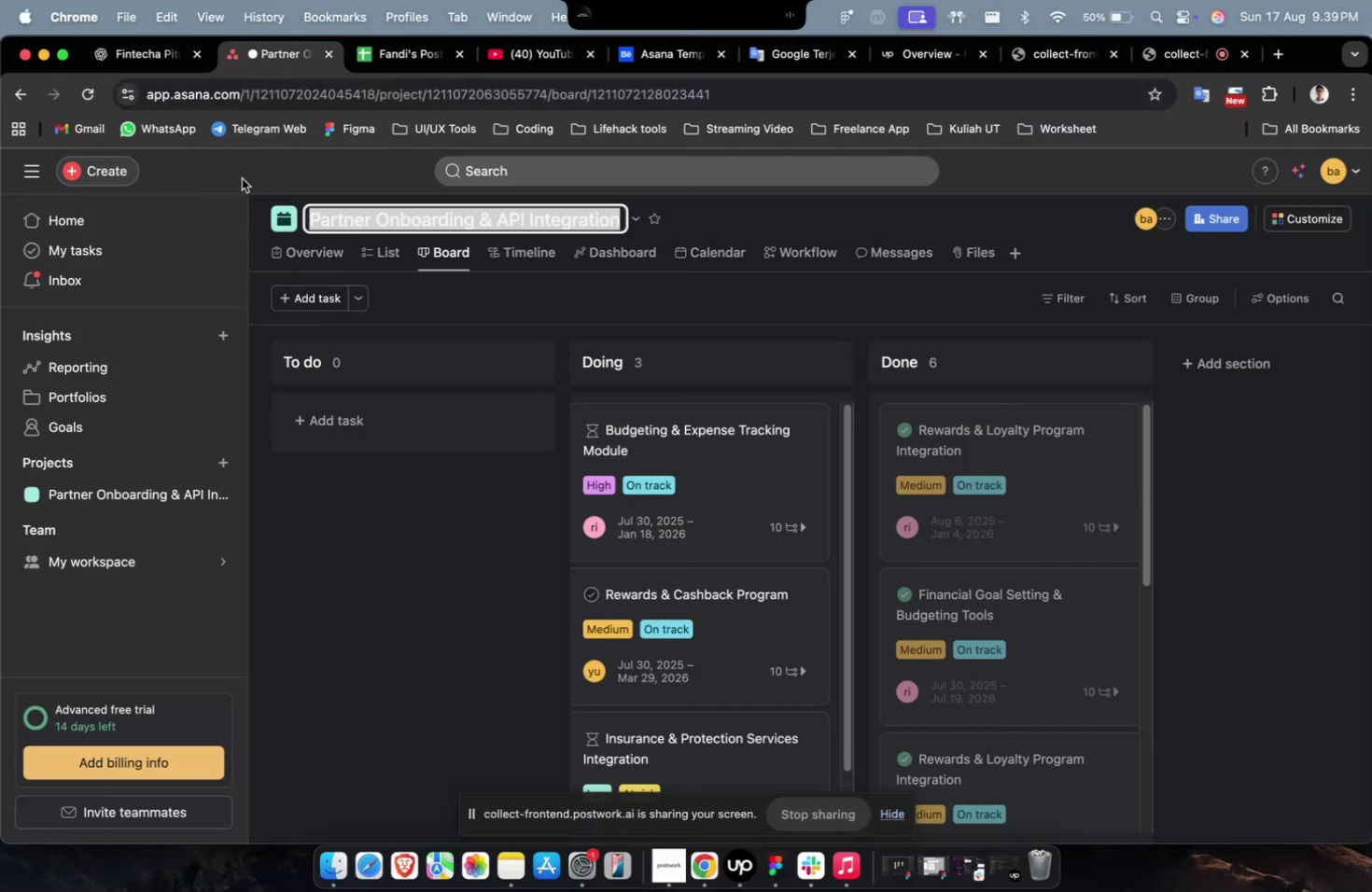 
key(Meta+C)
 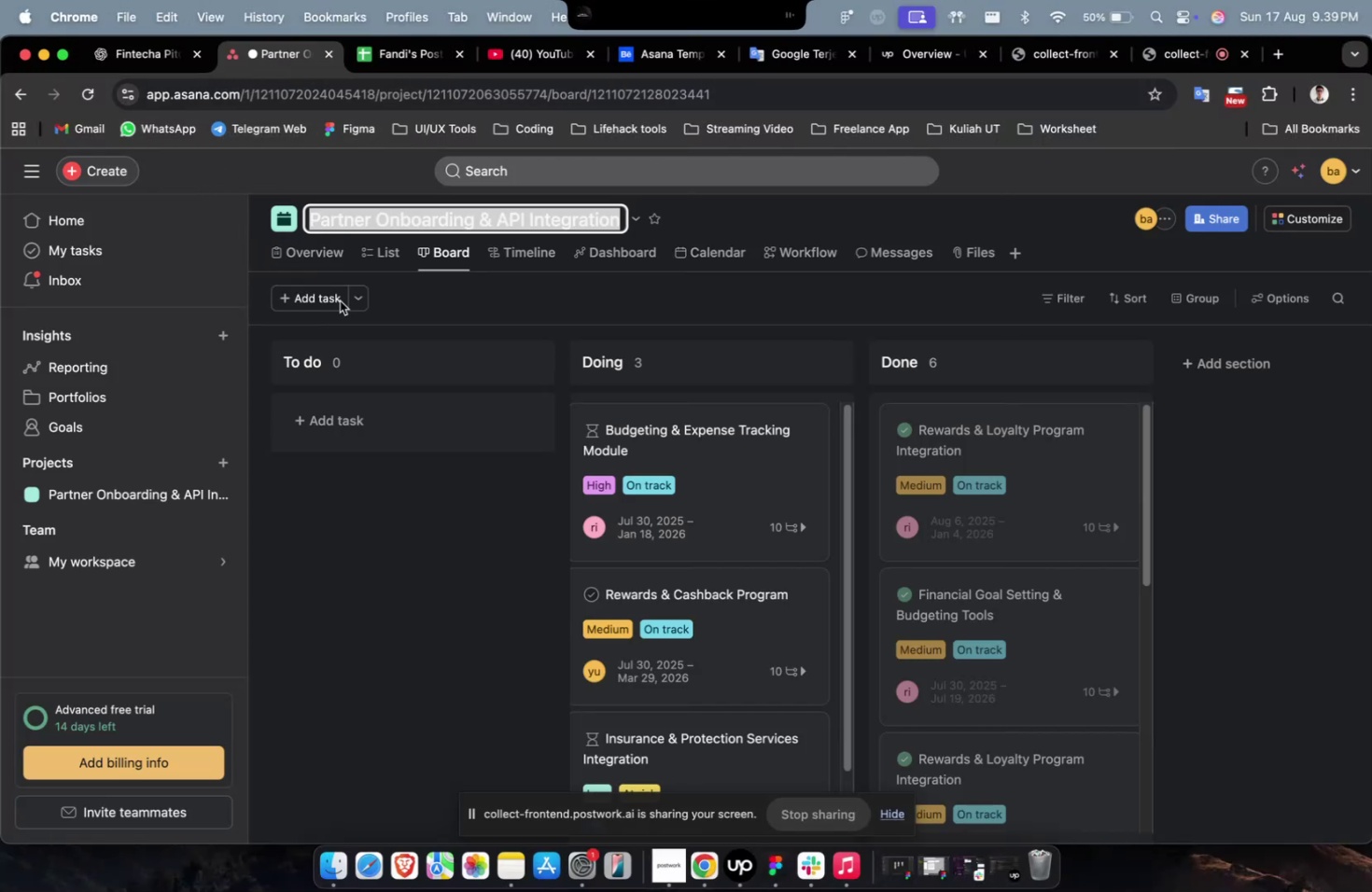 
scroll: coordinate [431, 381], scroll_direction: up, amount: 6.0
 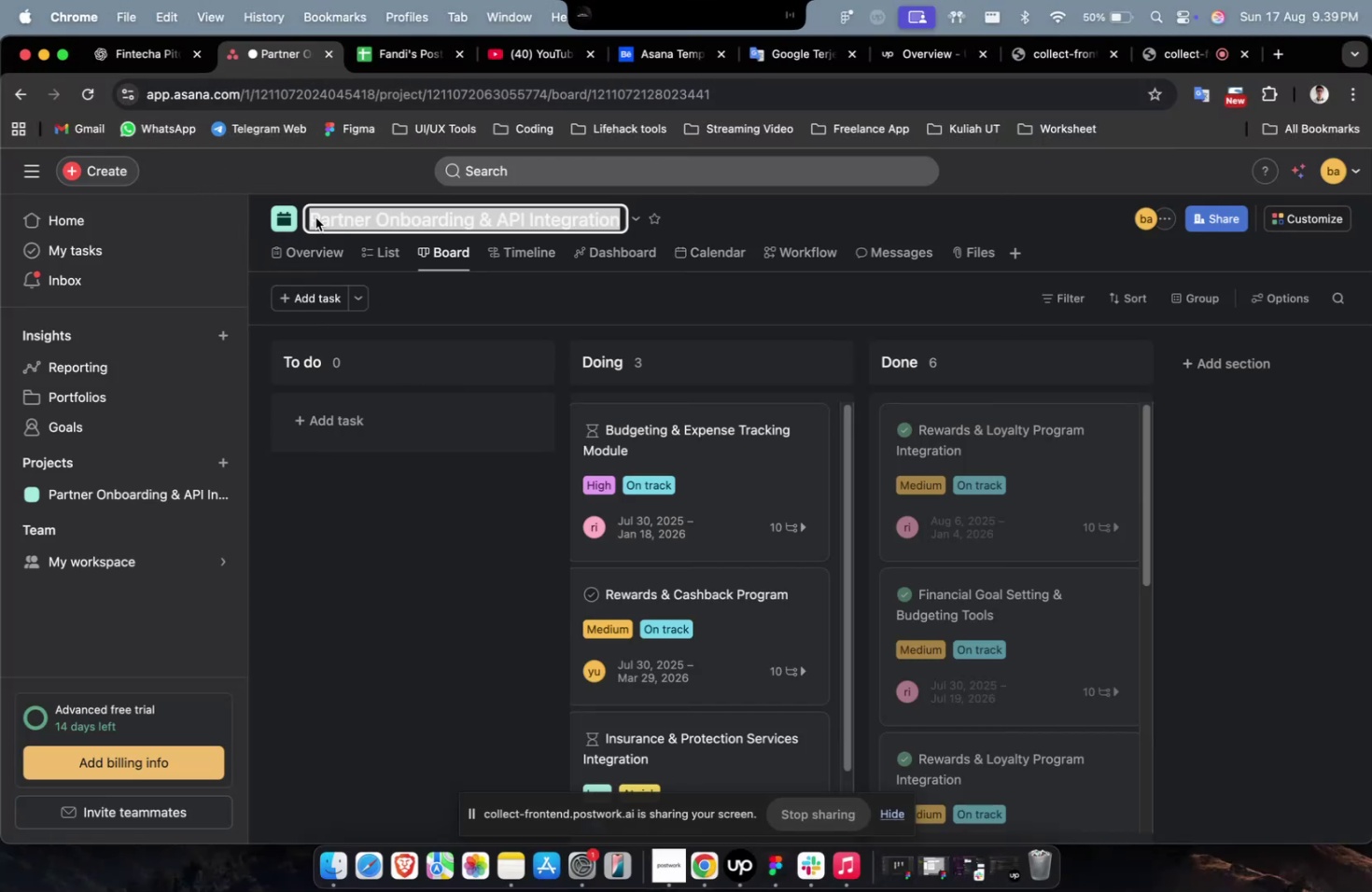 
key(Meta+C)
 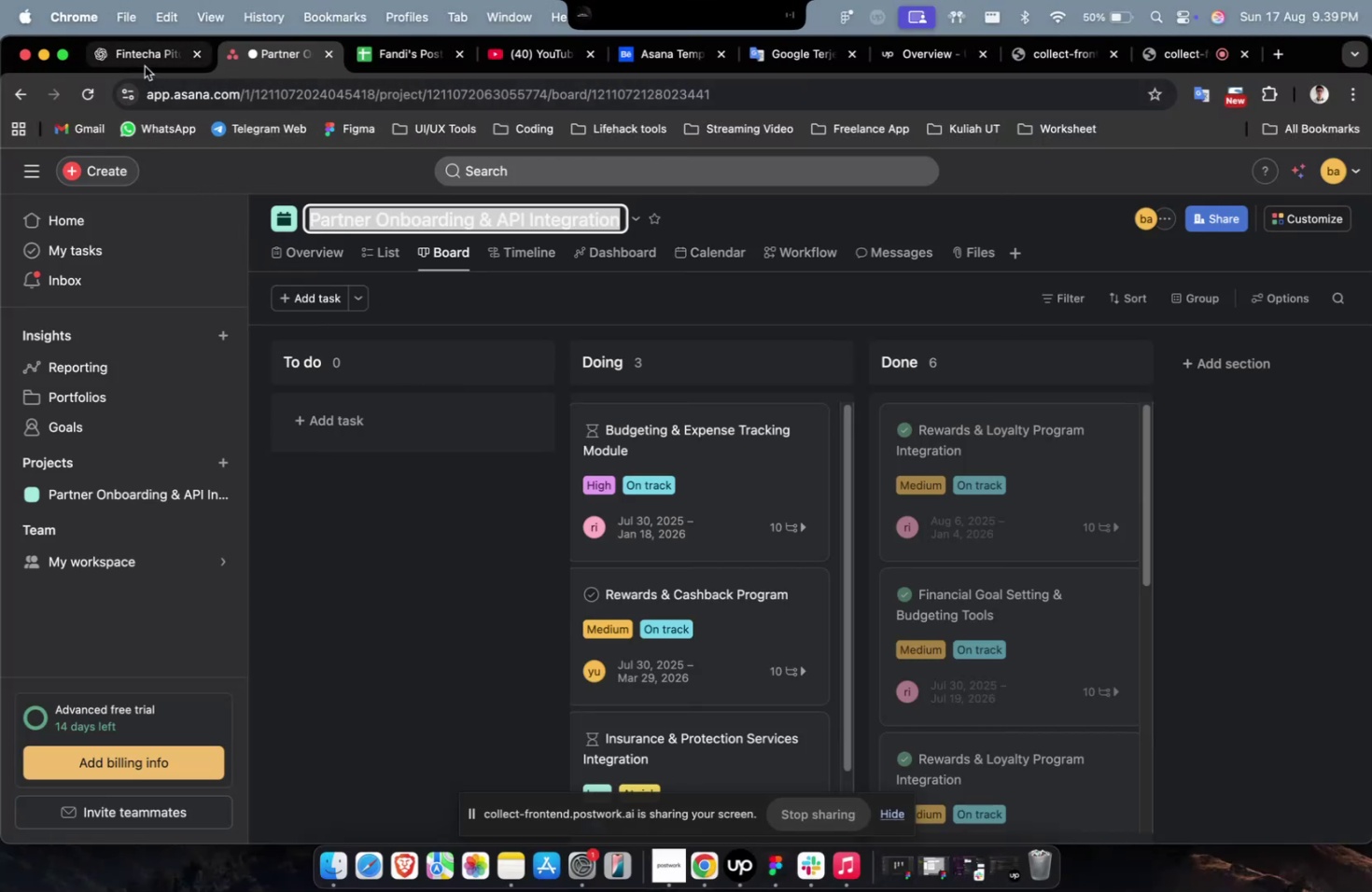 
left_click([145, 60])
 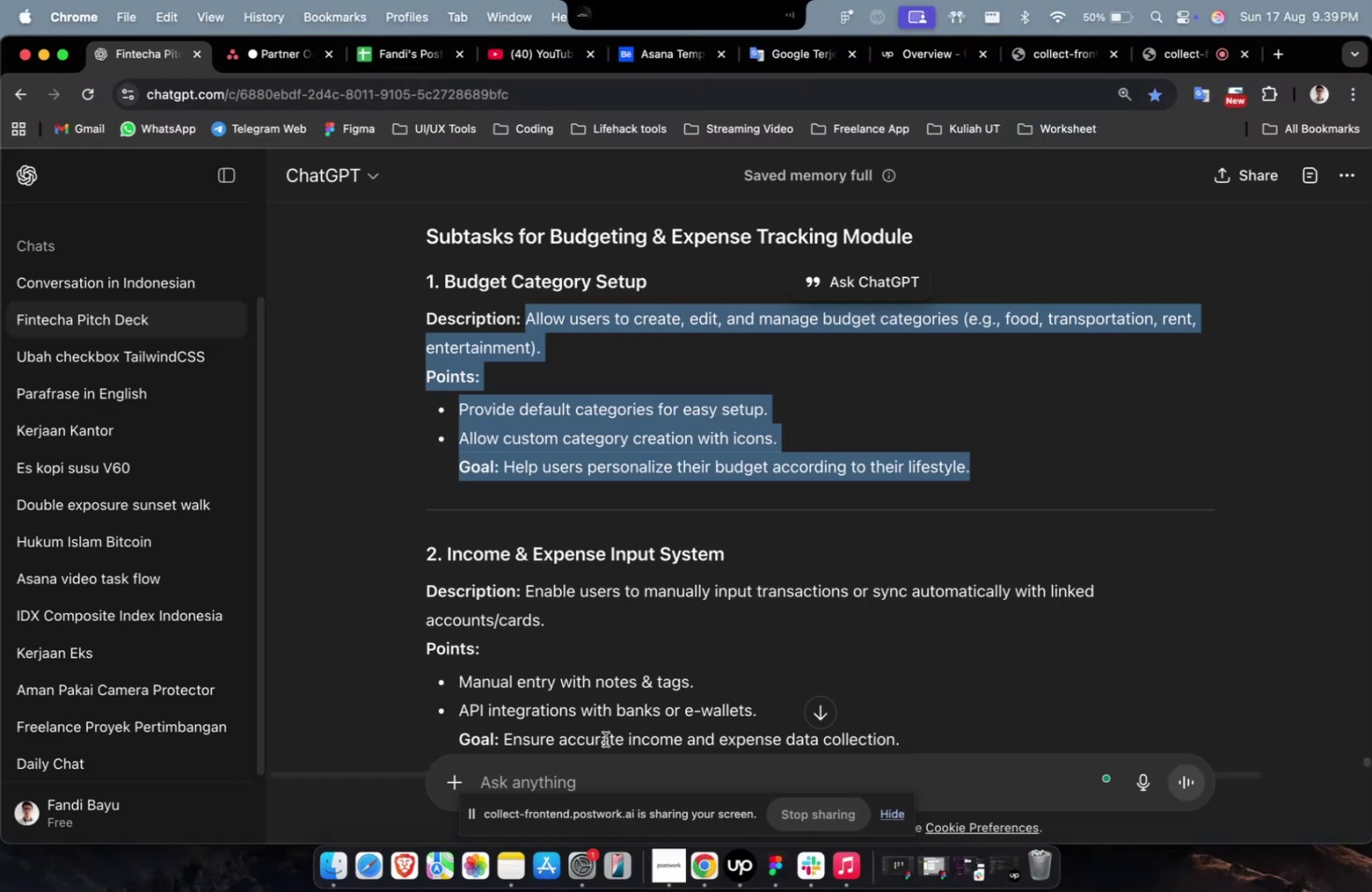 
left_click([591, 776])
 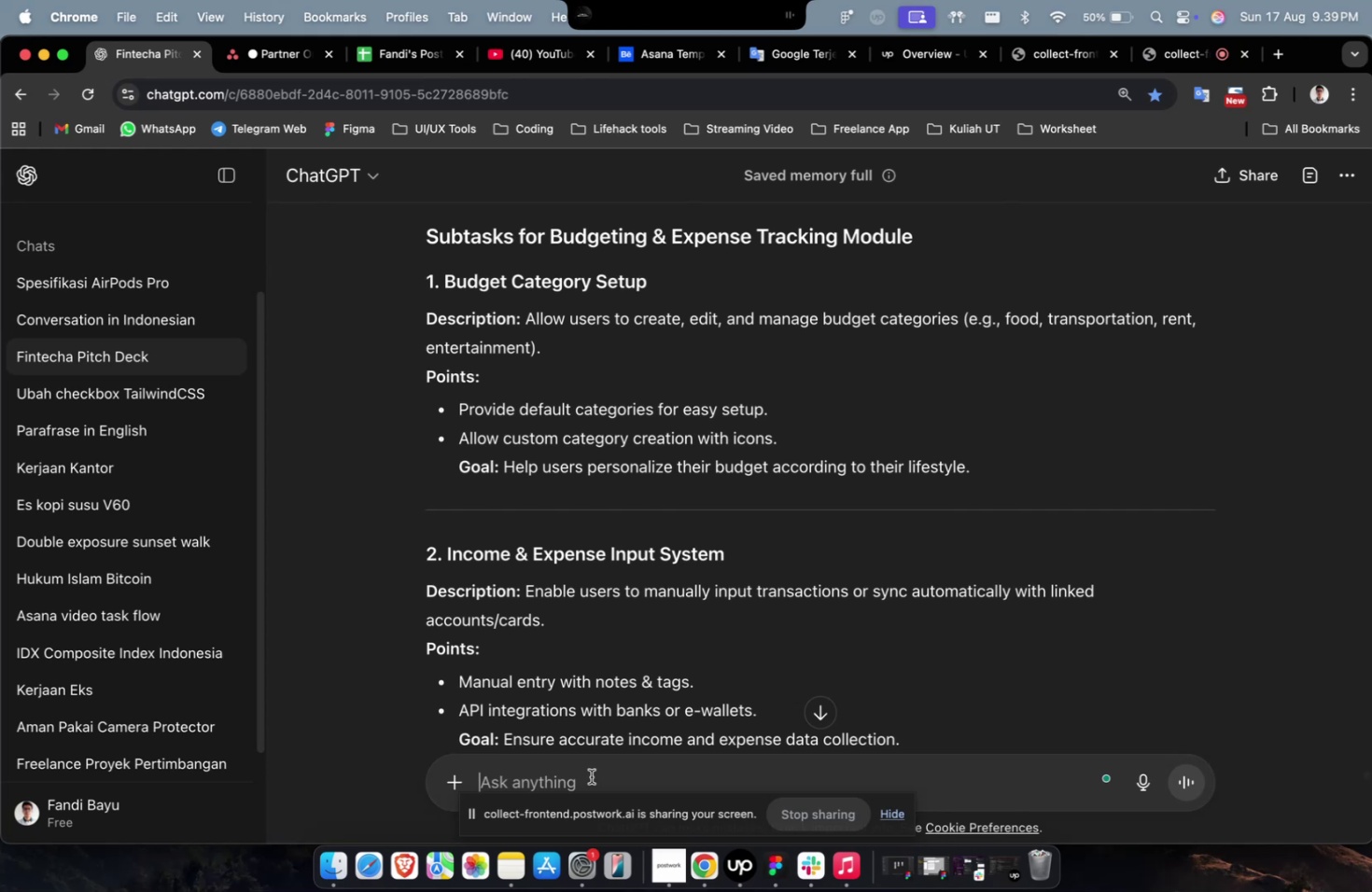 
type(please create 10 )
key(Backspace)
key(Backspace)
key(Backspace)
type(6 main task for )
 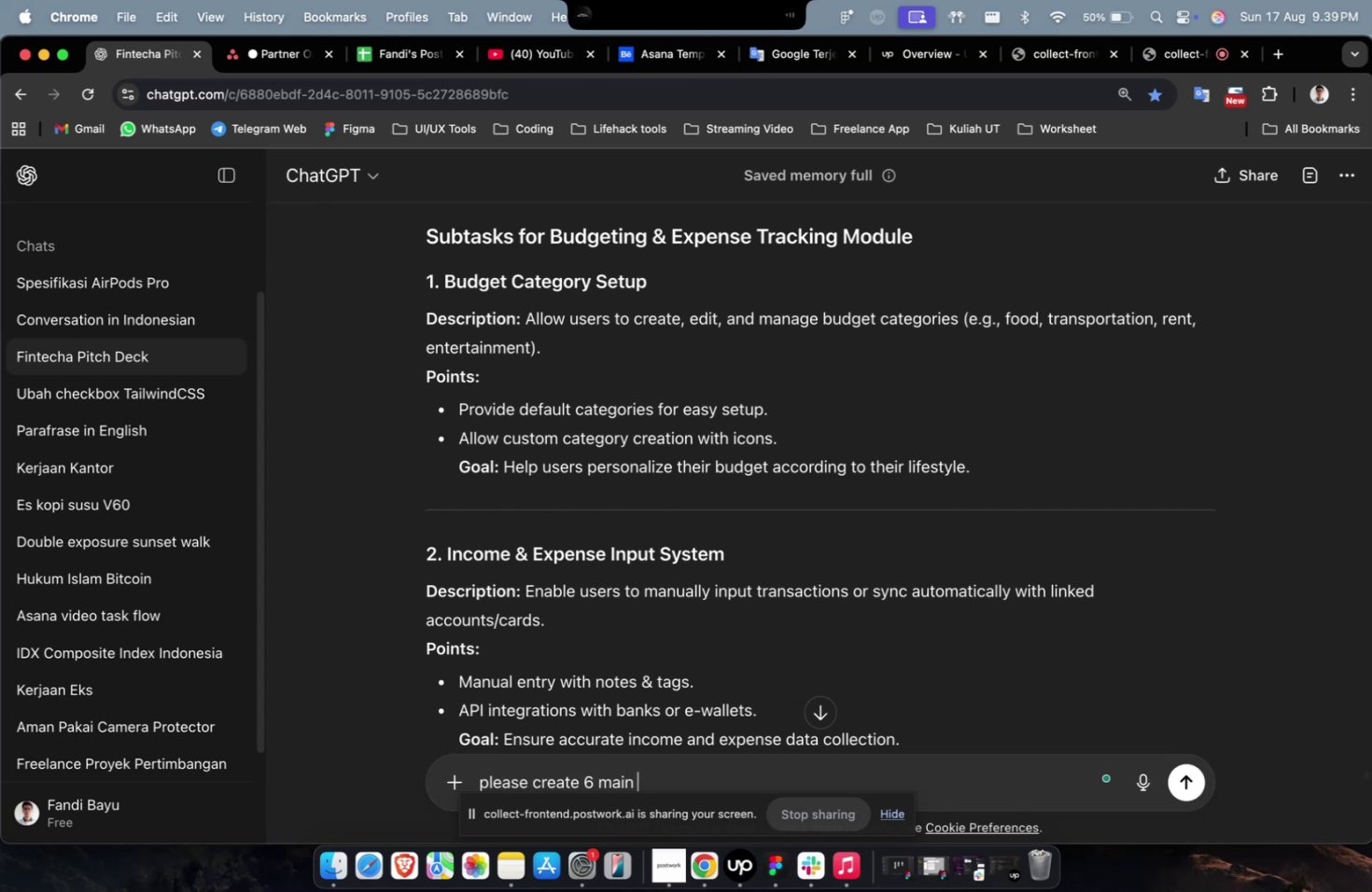 
key(Meta+V)
 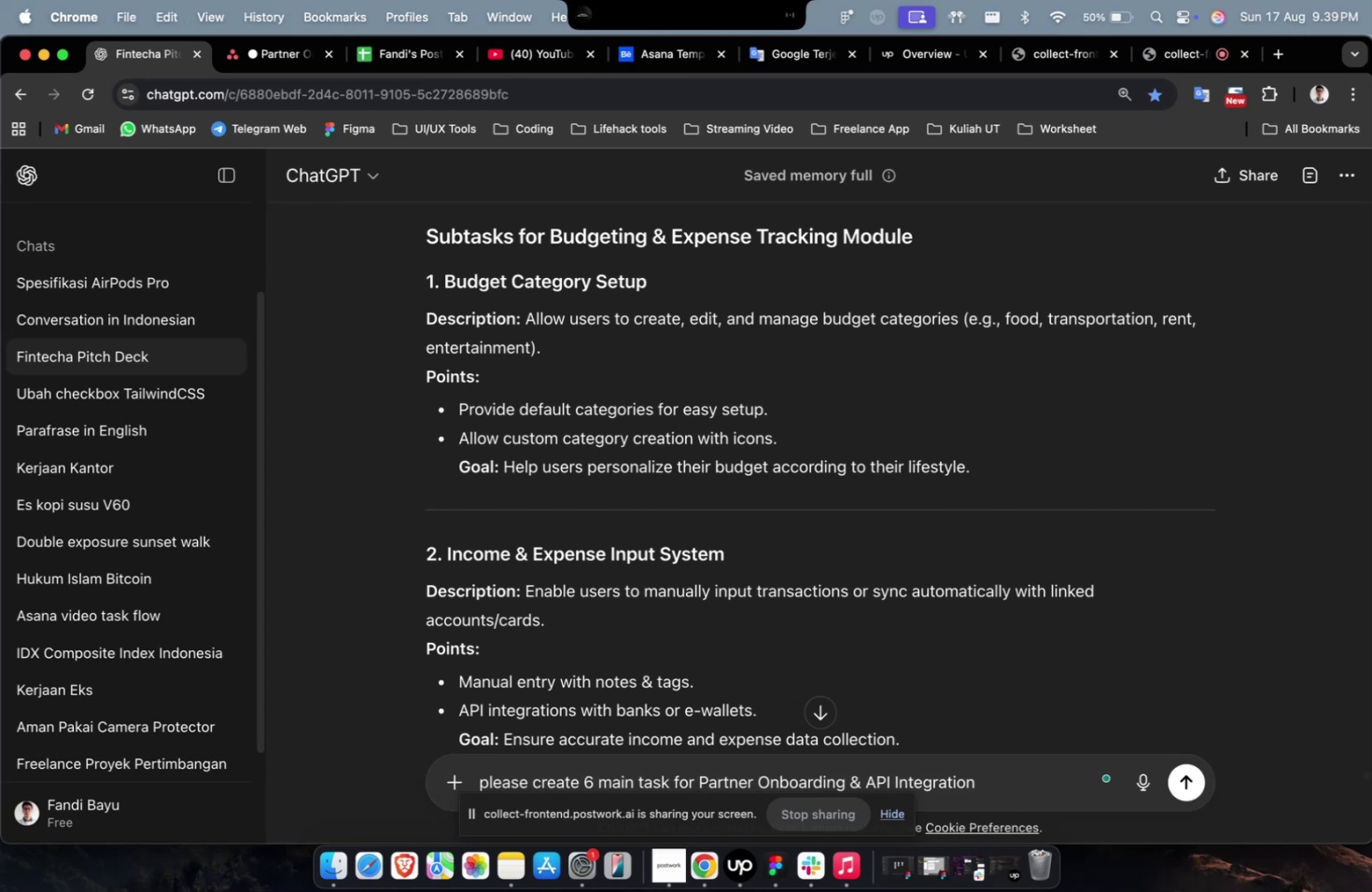 
key(Enter)
 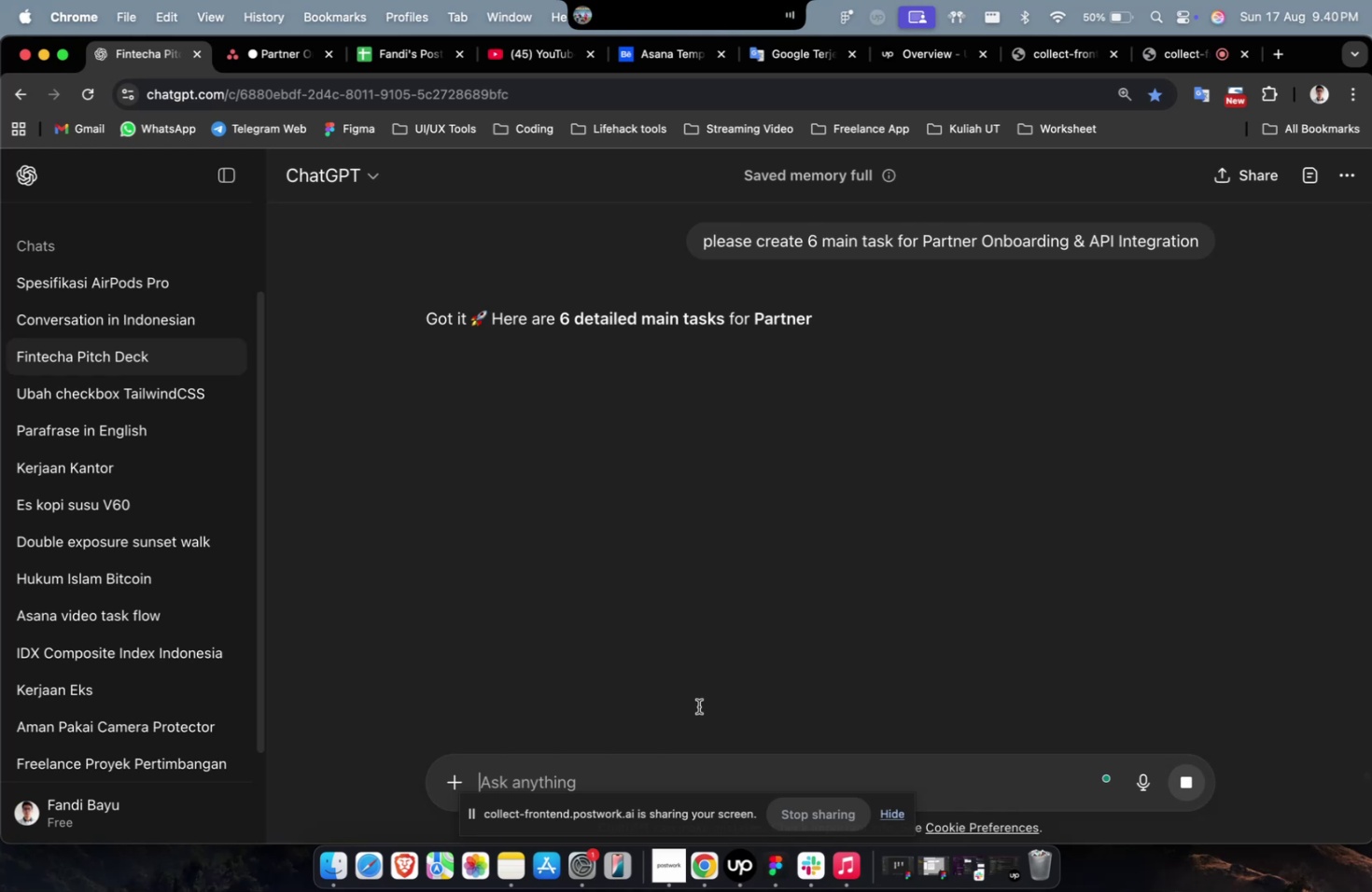 
wait(61.42)
 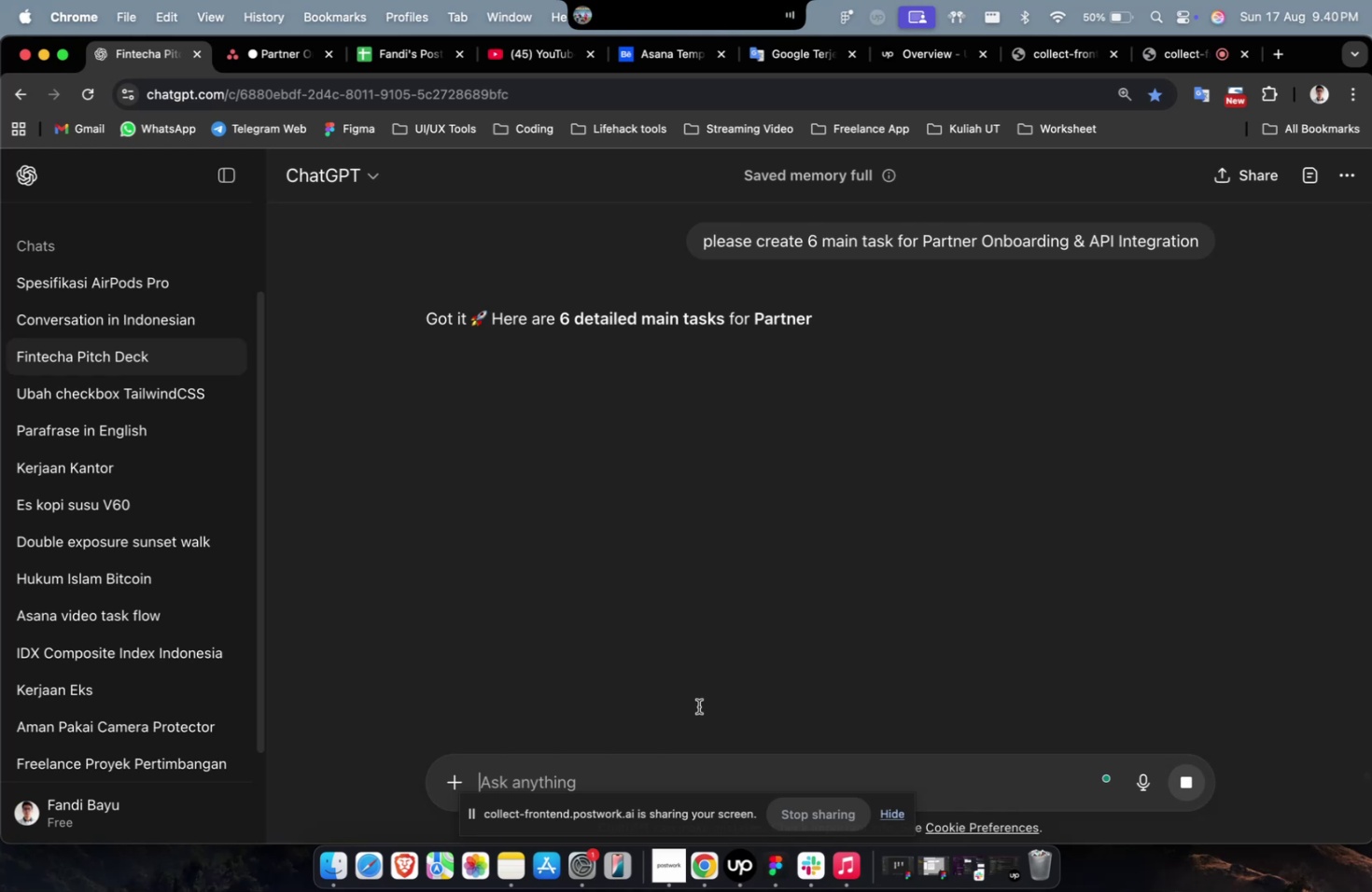 
scroll: coordinate [824, 297], scroll_direction: down, amount: 4.0
 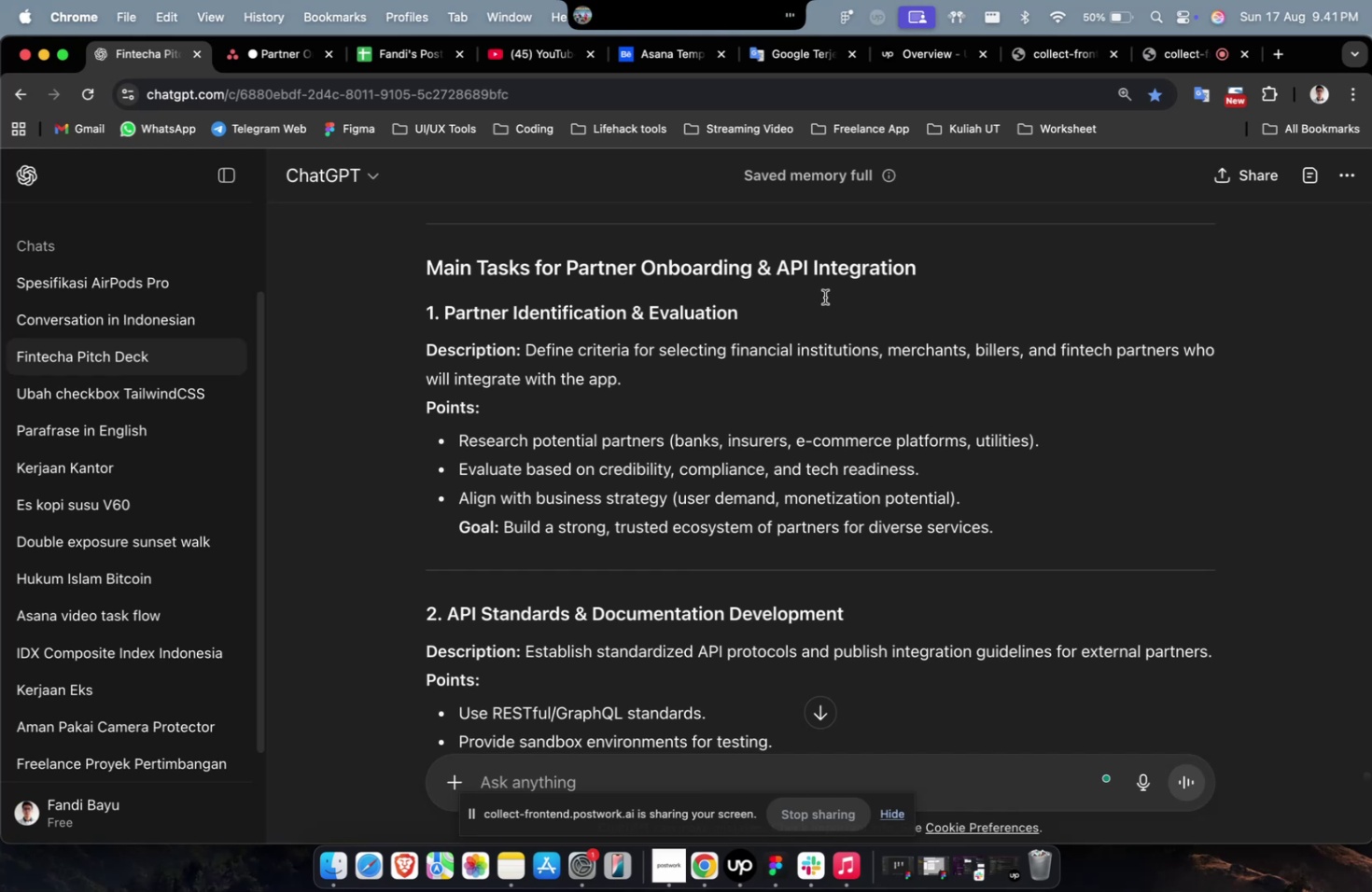 
wait(18.07)
 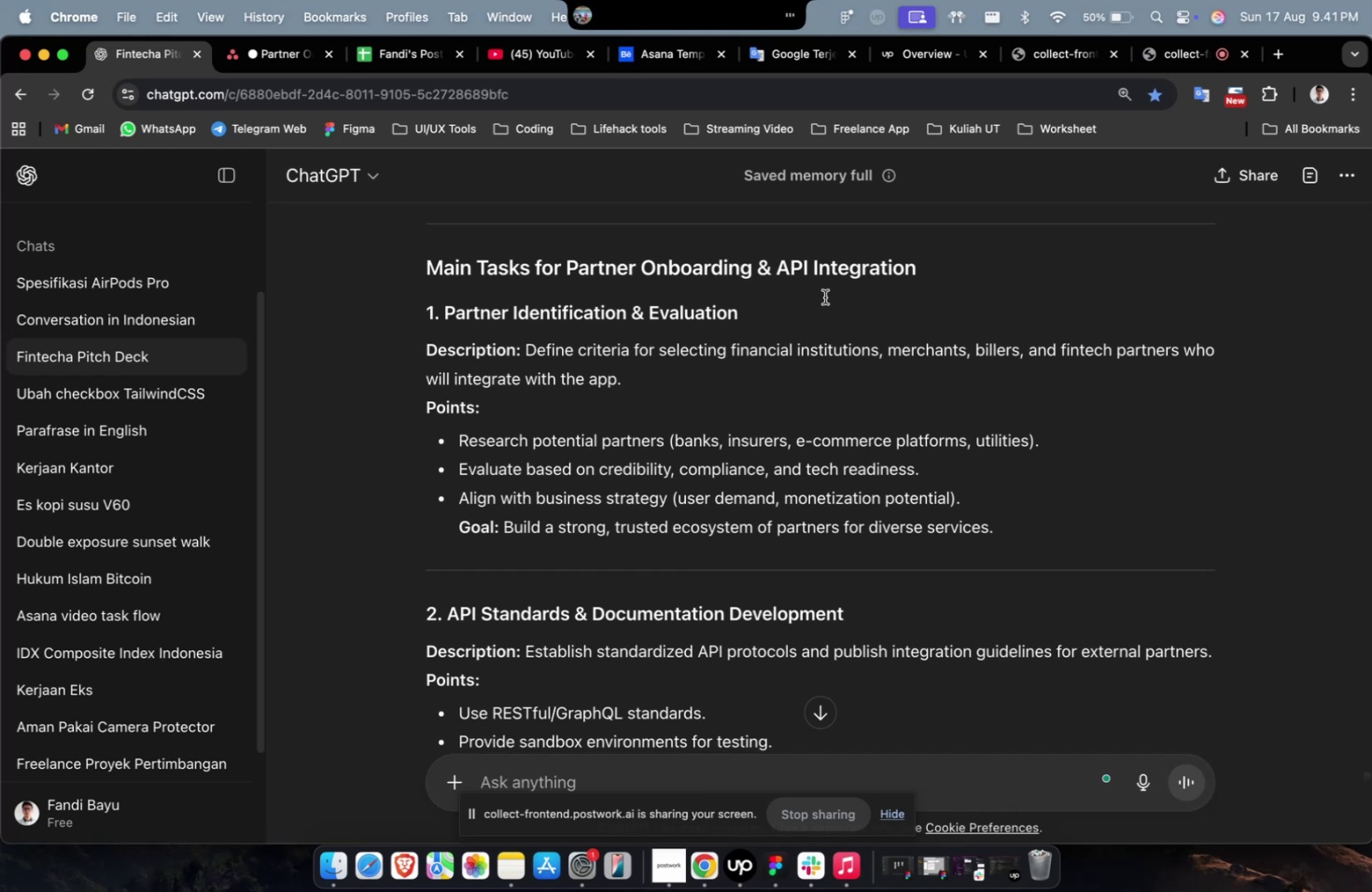 
scroll: coordinate [790, 367], scroll_direction: none, amount: 0.0
 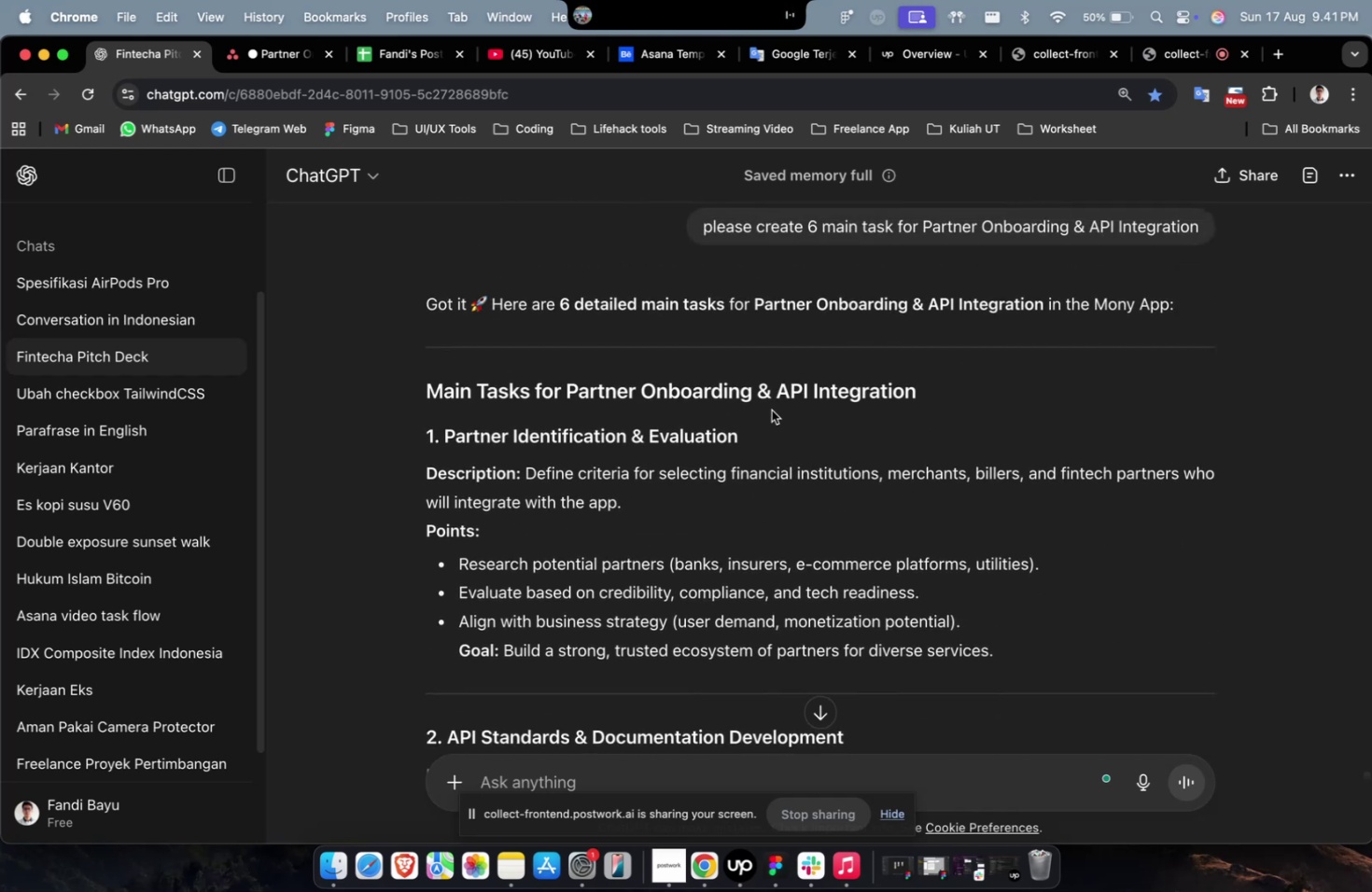 
wait(10.71)
 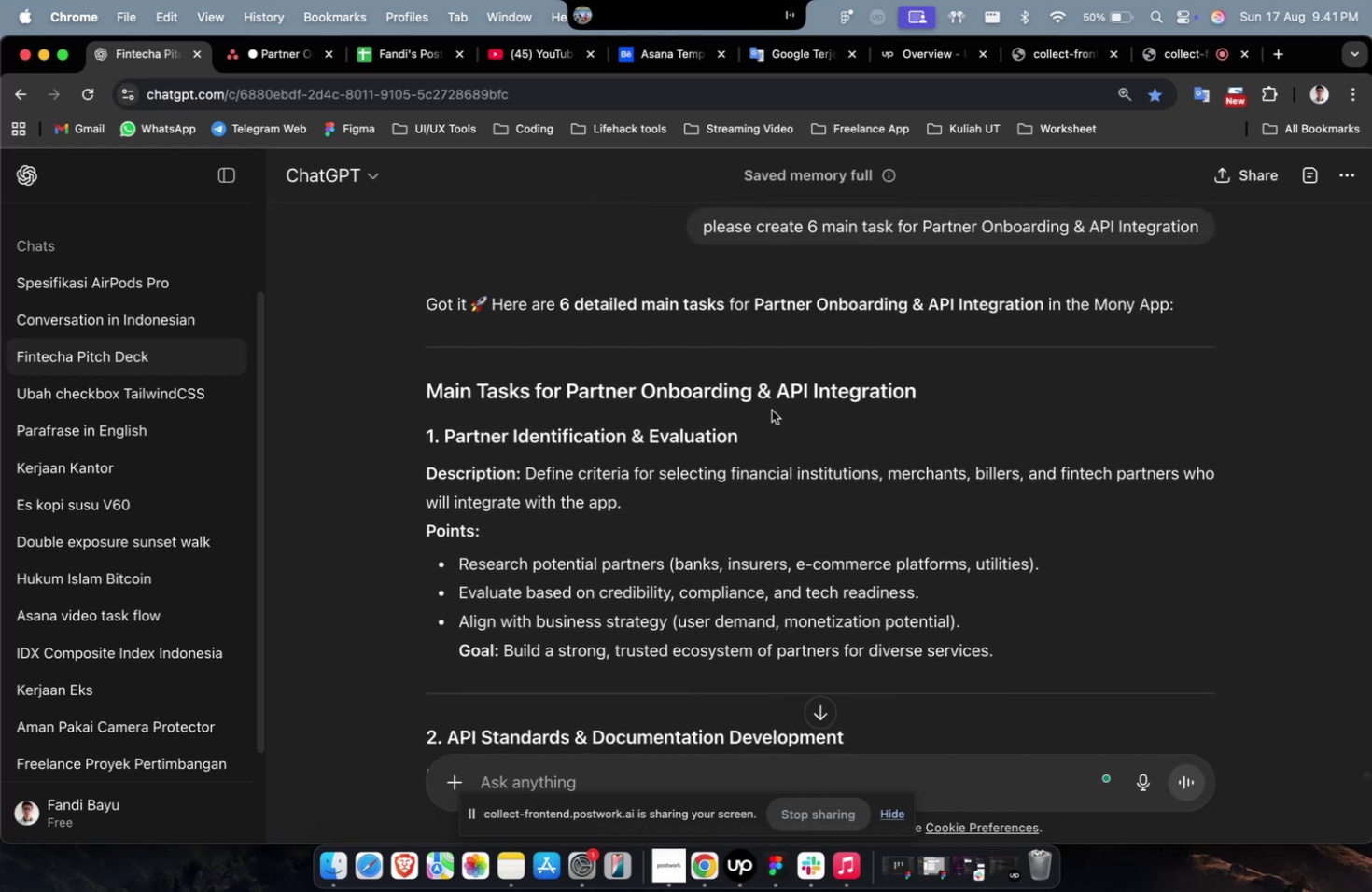 
key(VolumeDown)
 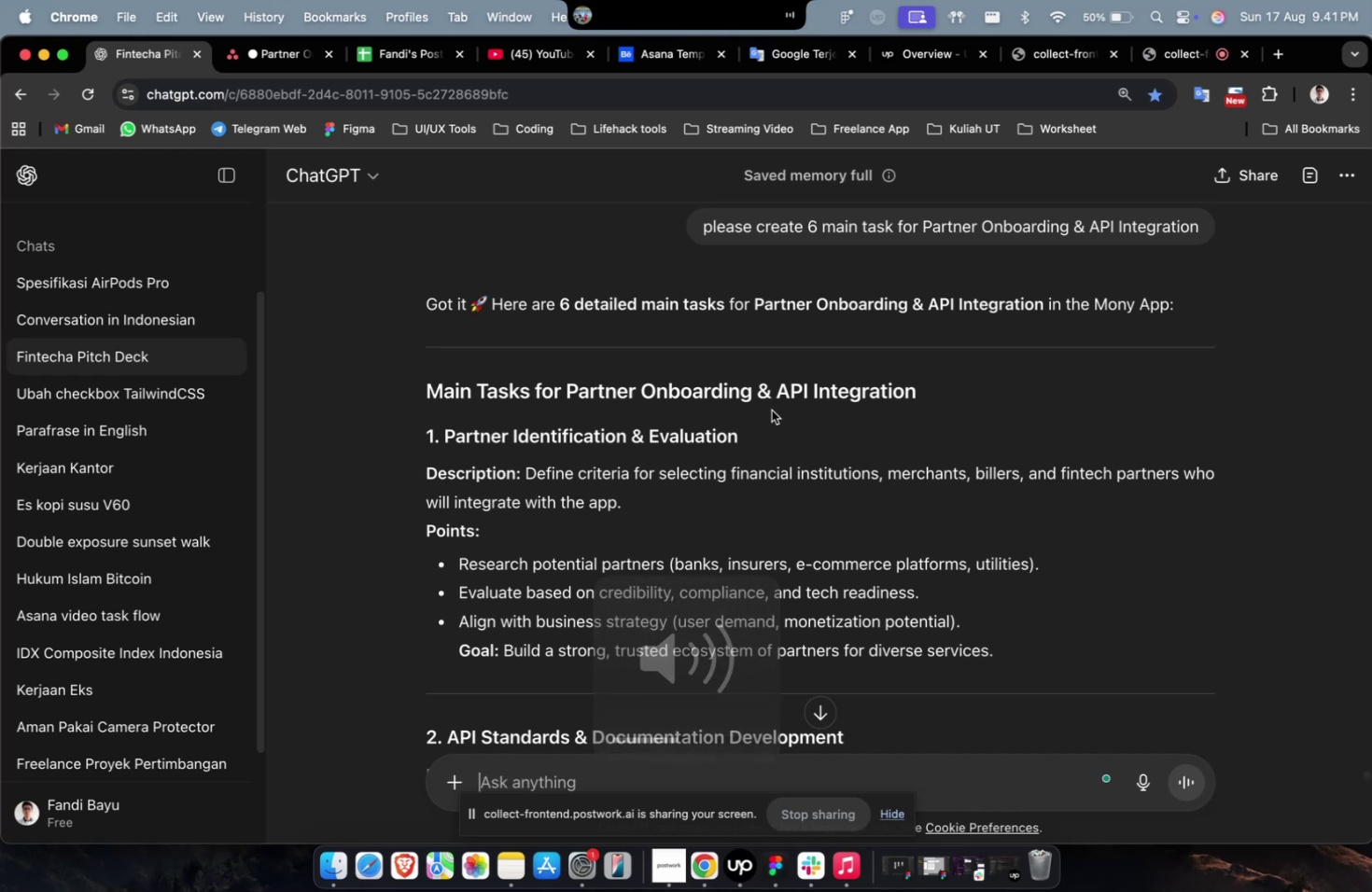 
key(VolumeDown)
 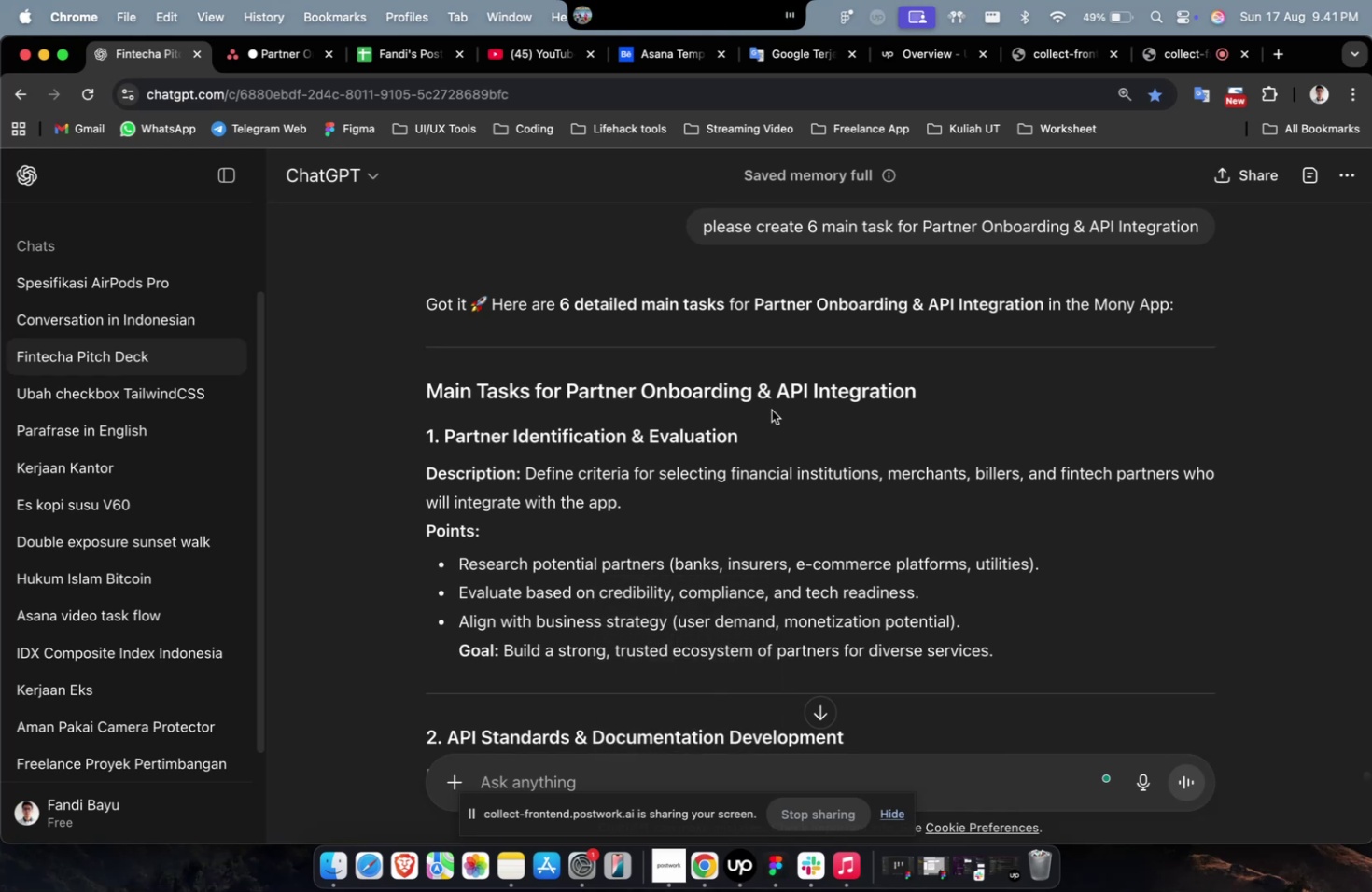 
wait(8.19)
 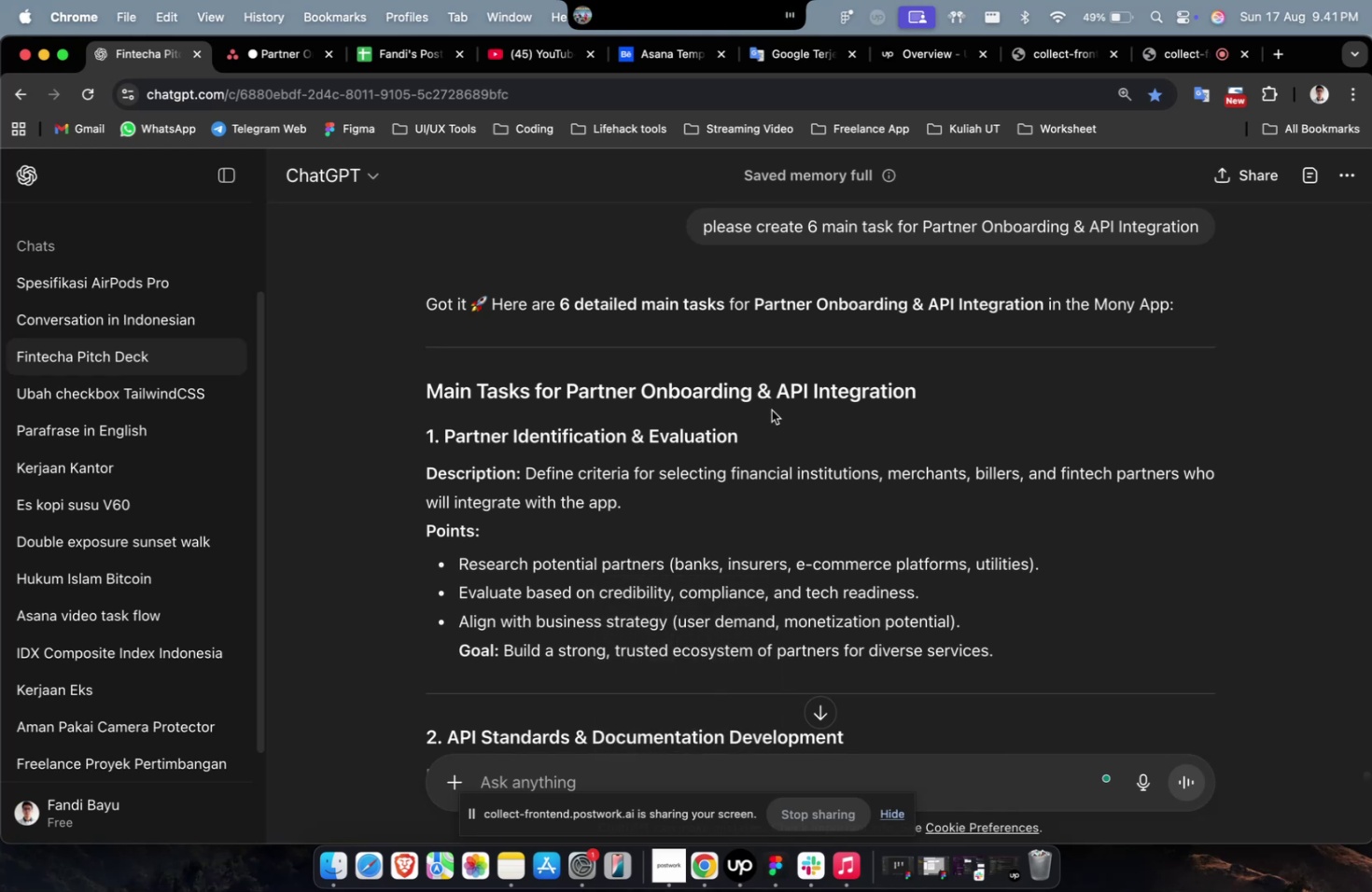 
scroll: coordinate [777, 398], scroll_direction: down, amount: 4.0
 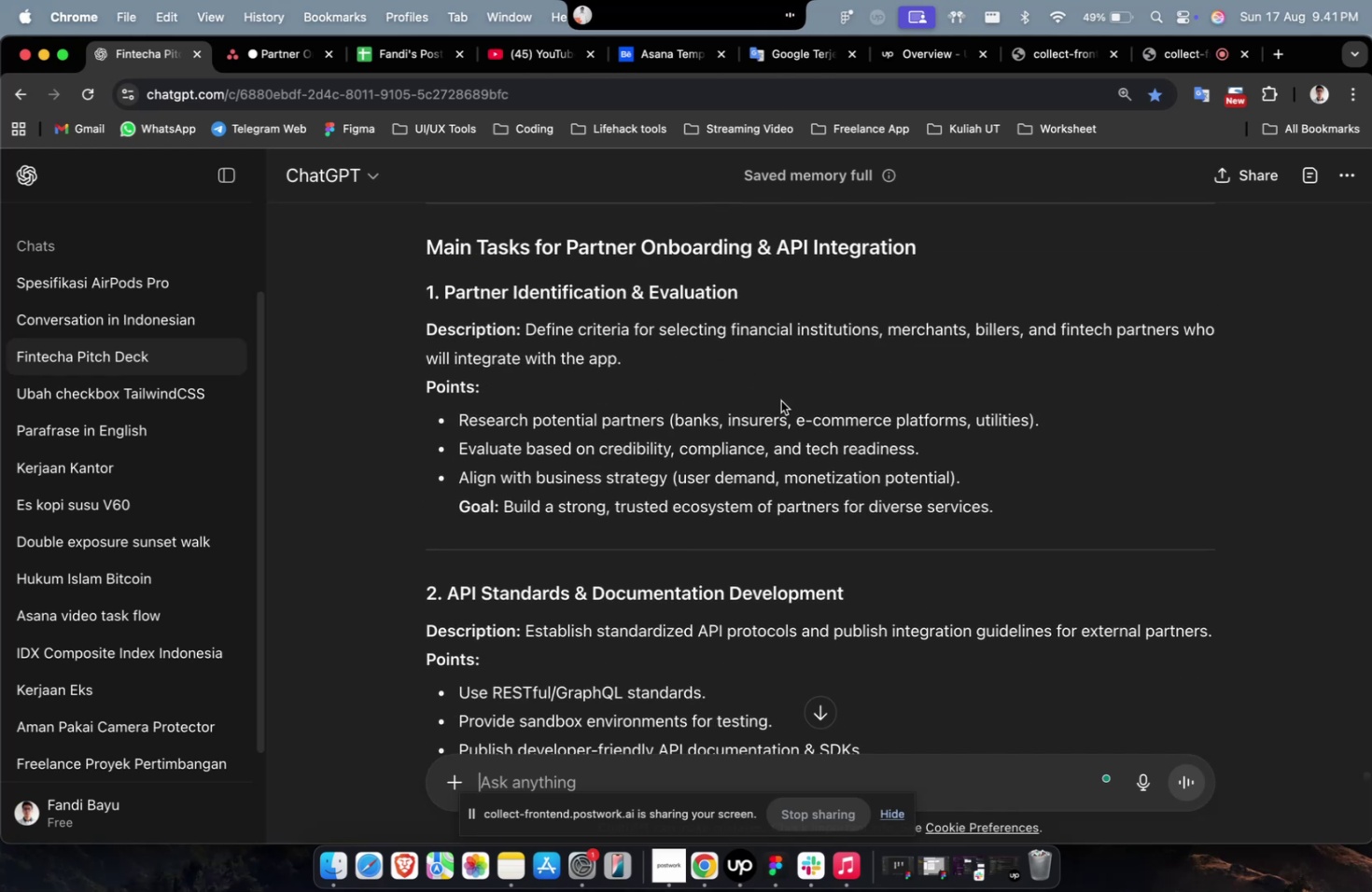 
wait(8.48)
 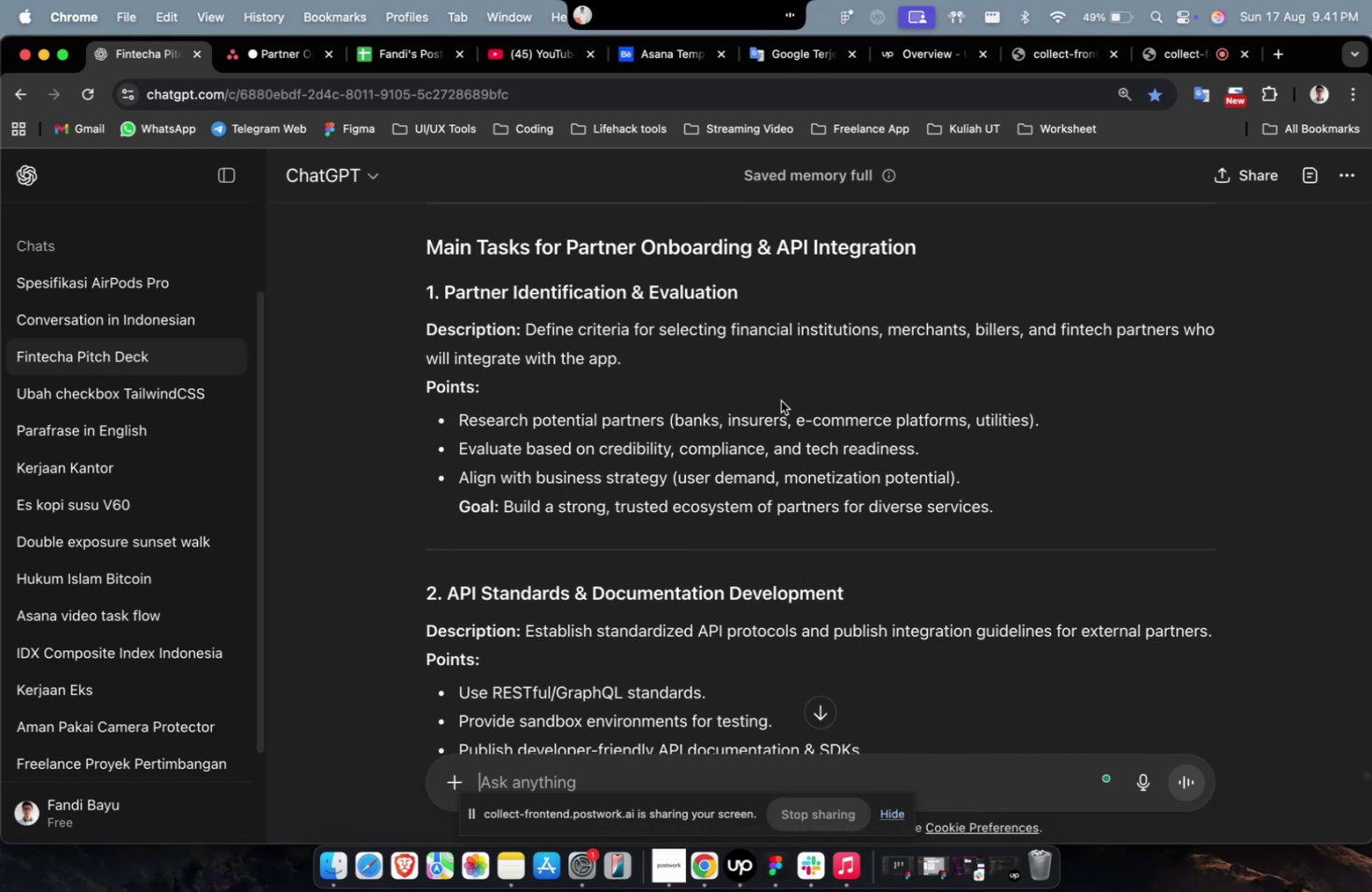 
left_click_drag(start_coordinate=[760, 291], to_coordinate=[441, 301])
 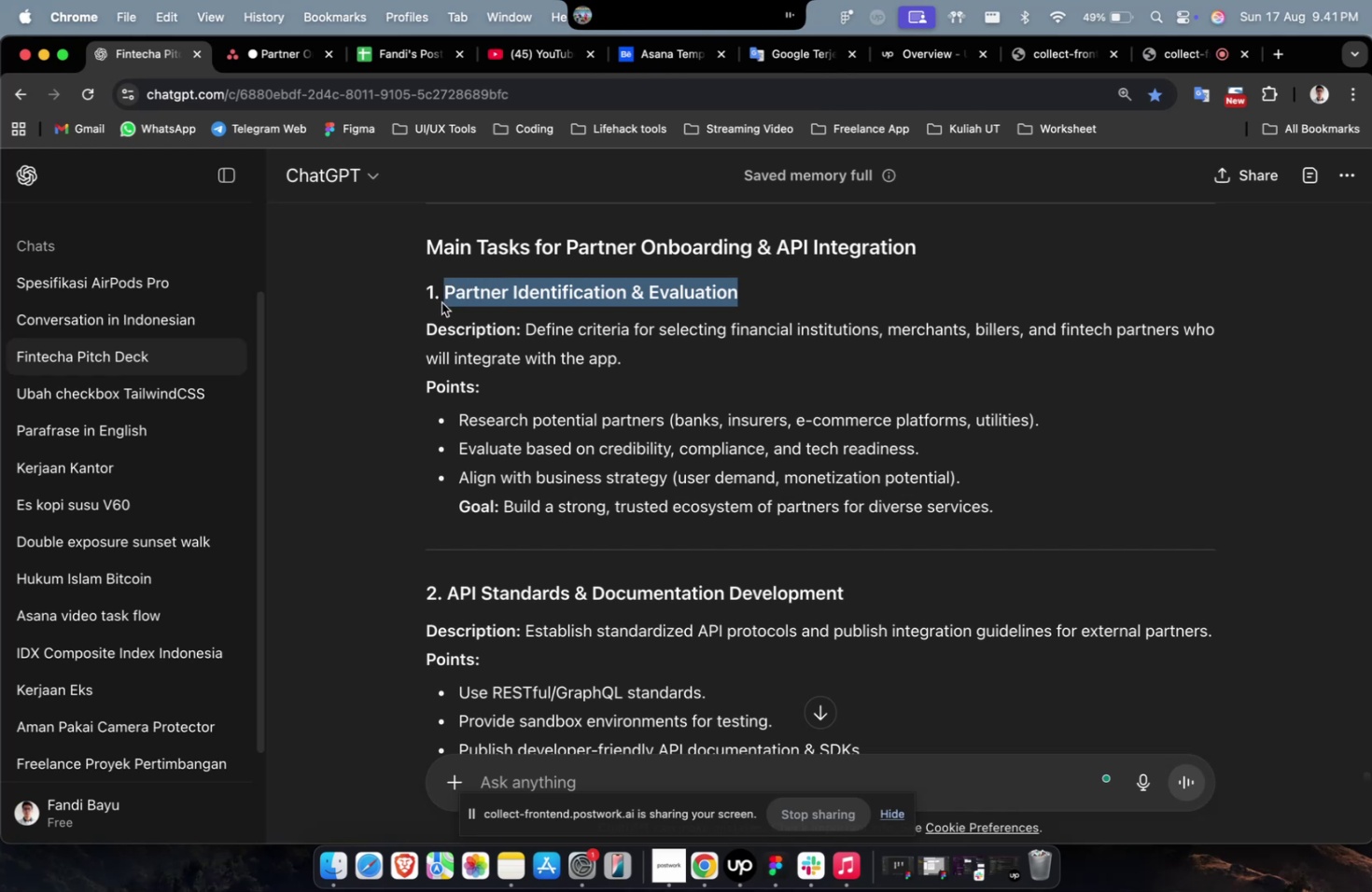 
key(Meta+C)
 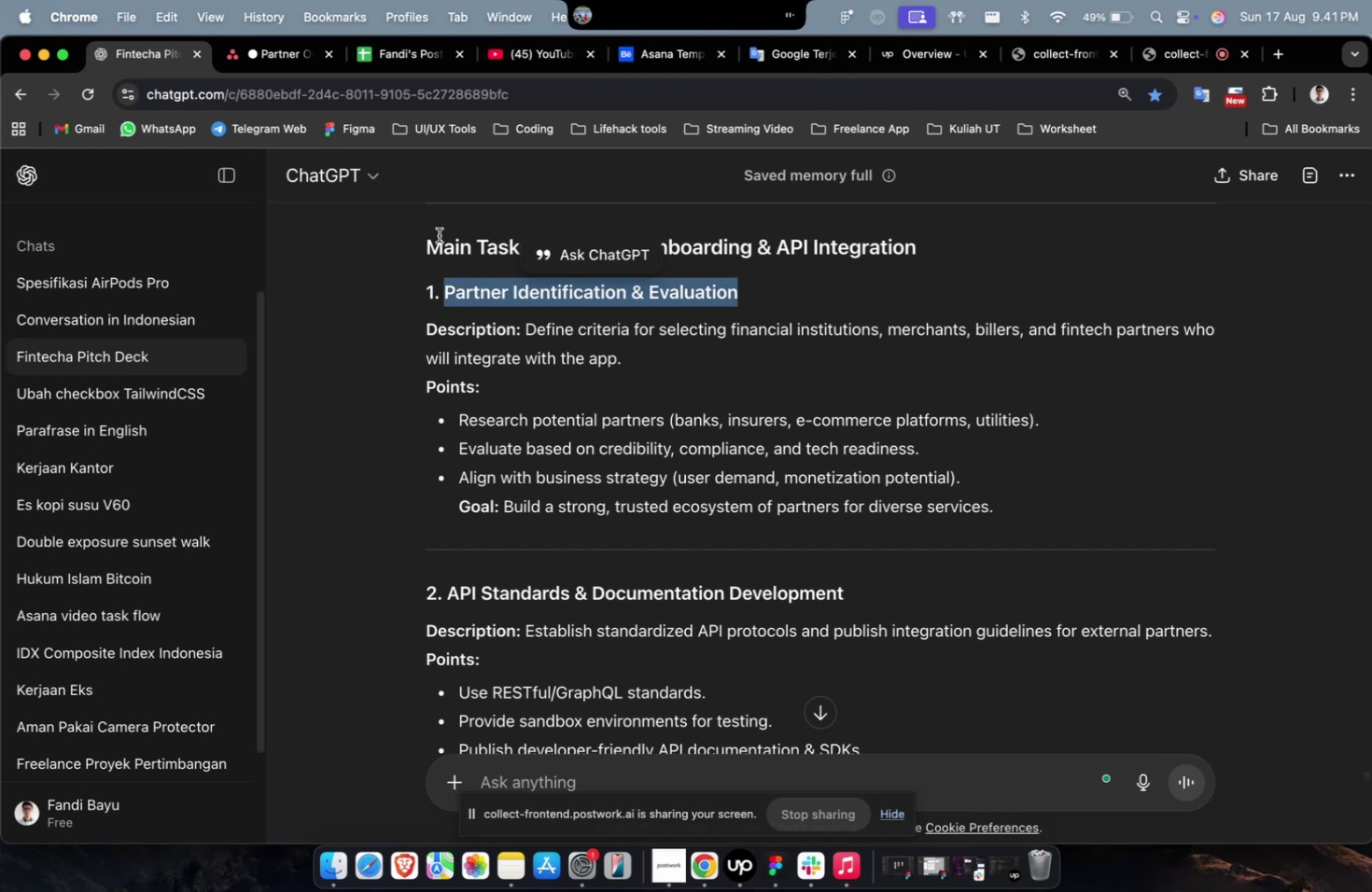 
key(Meta+C)
 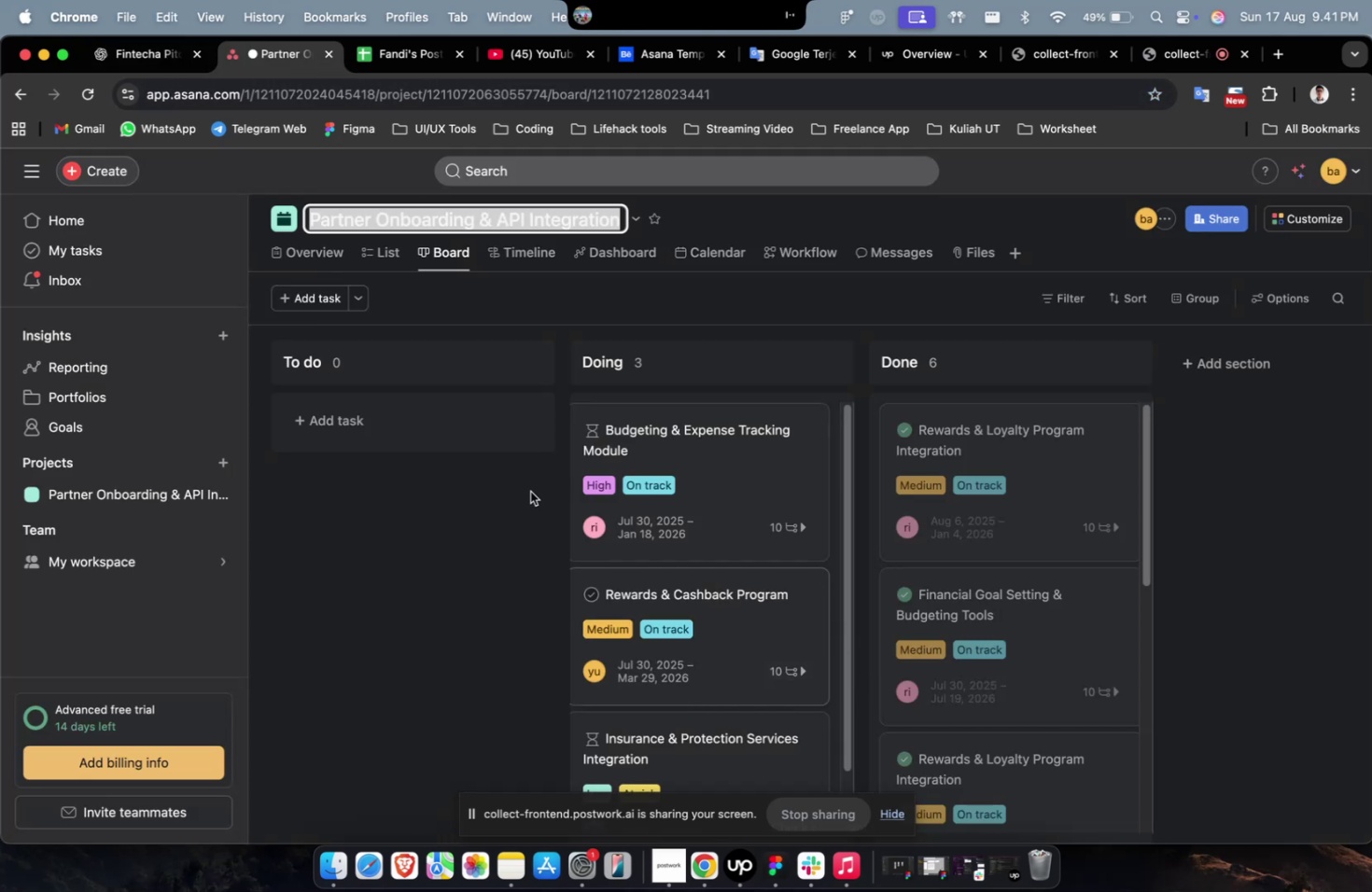 
left_click([425, 410])
 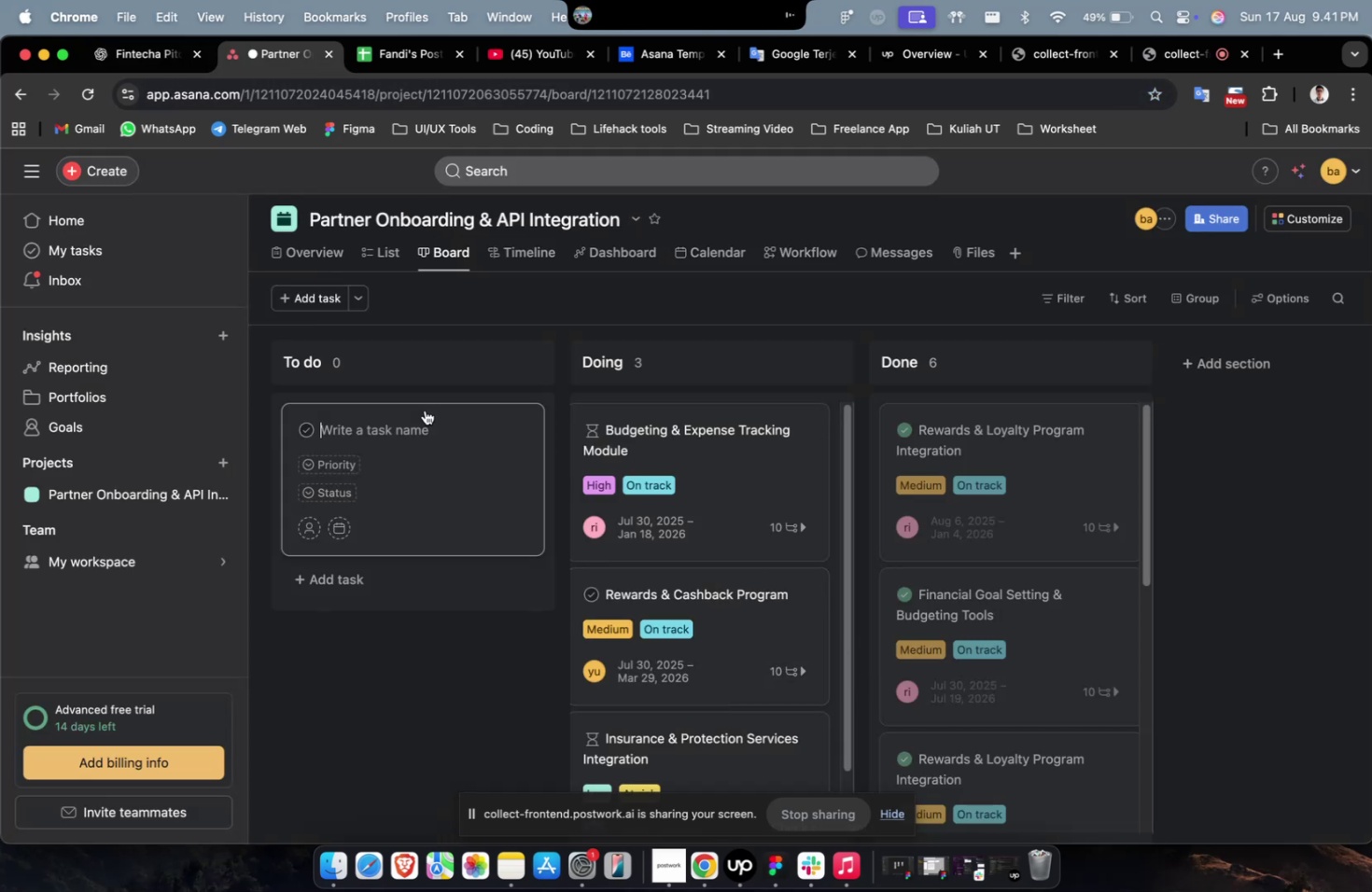 
key(Meta+V)
 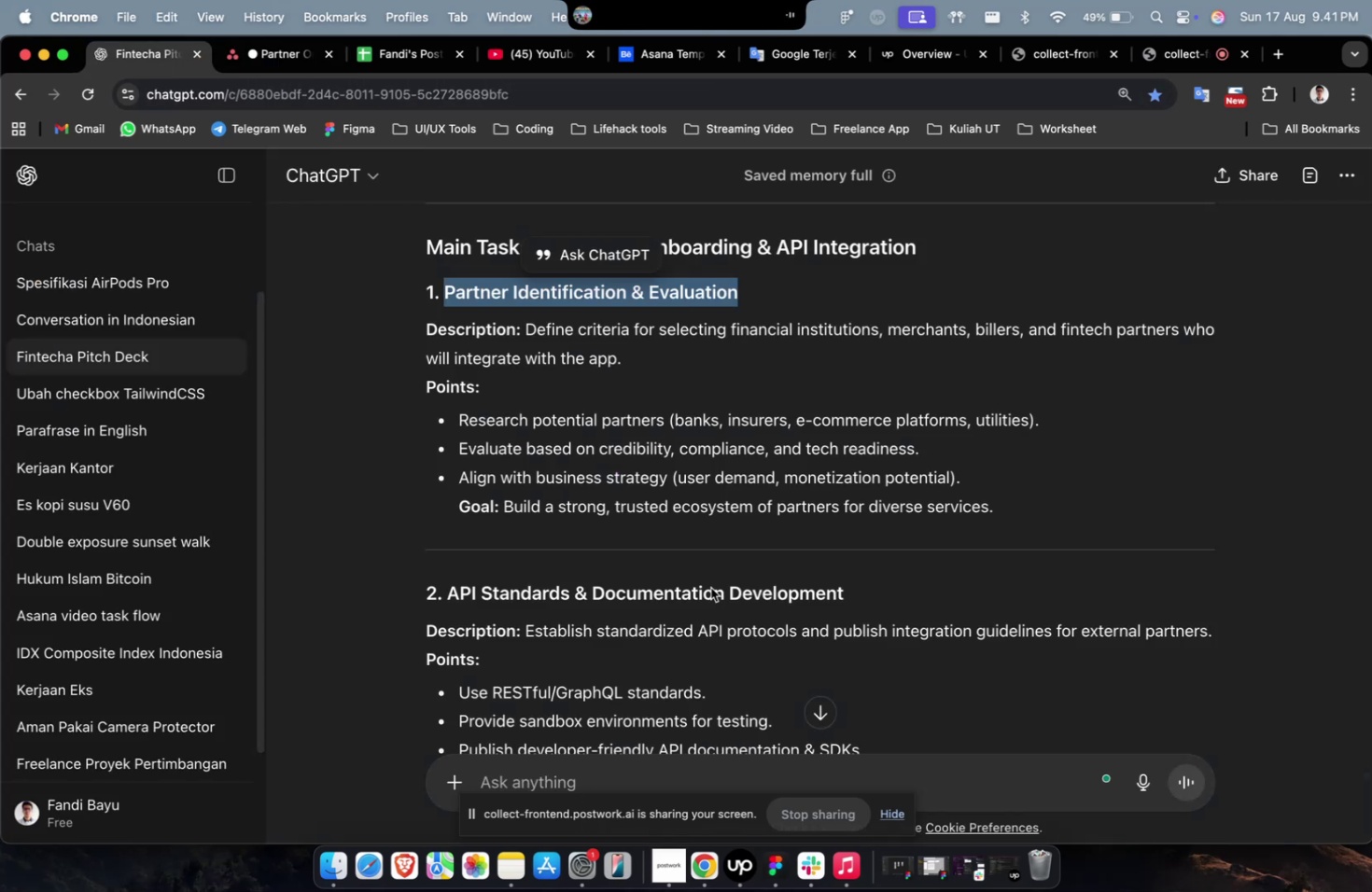 
left_click_drag(start_coordinate=[855, 600], to_coordinate=[451, 594])
 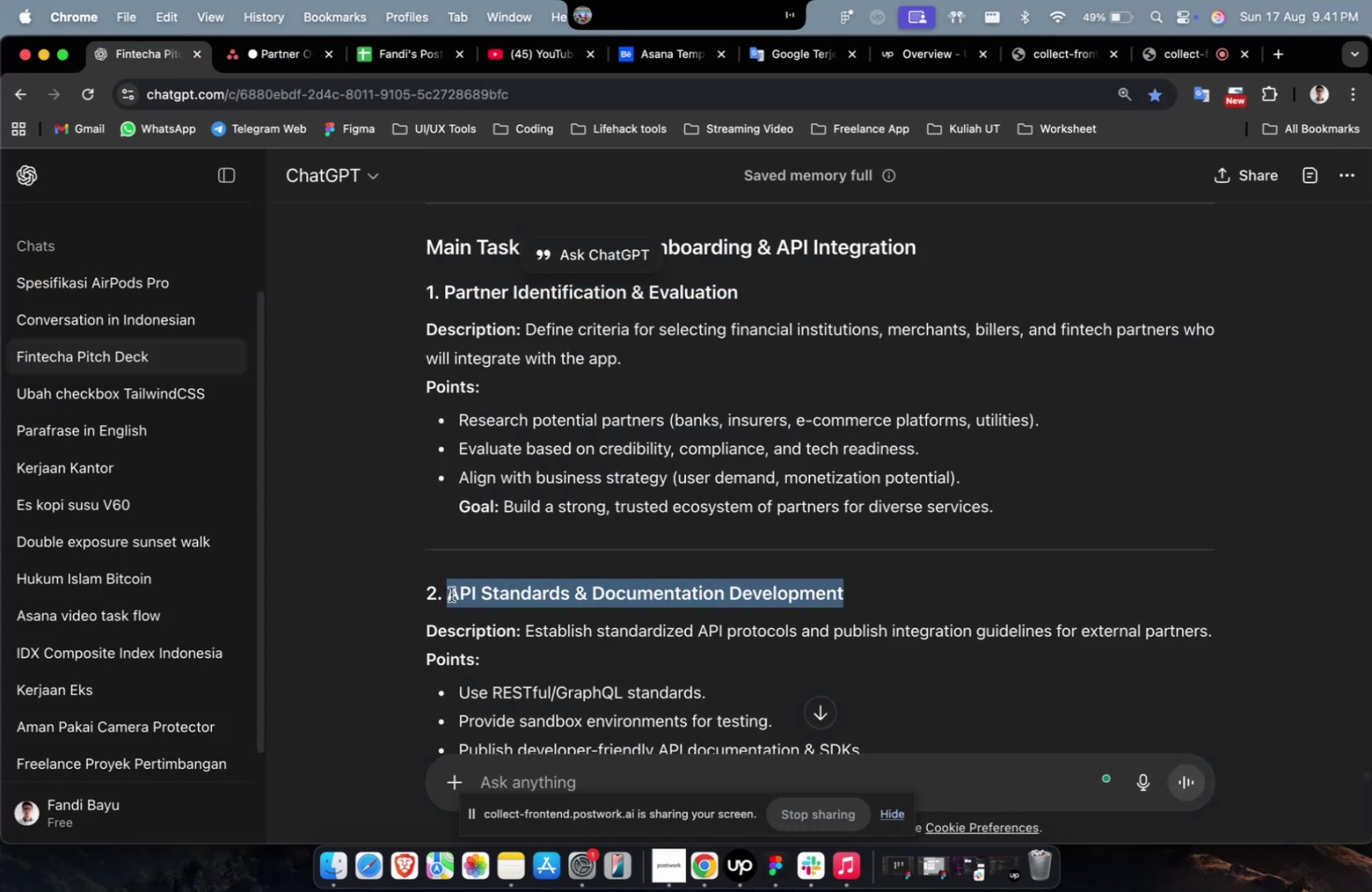 
key(Meta+C)
 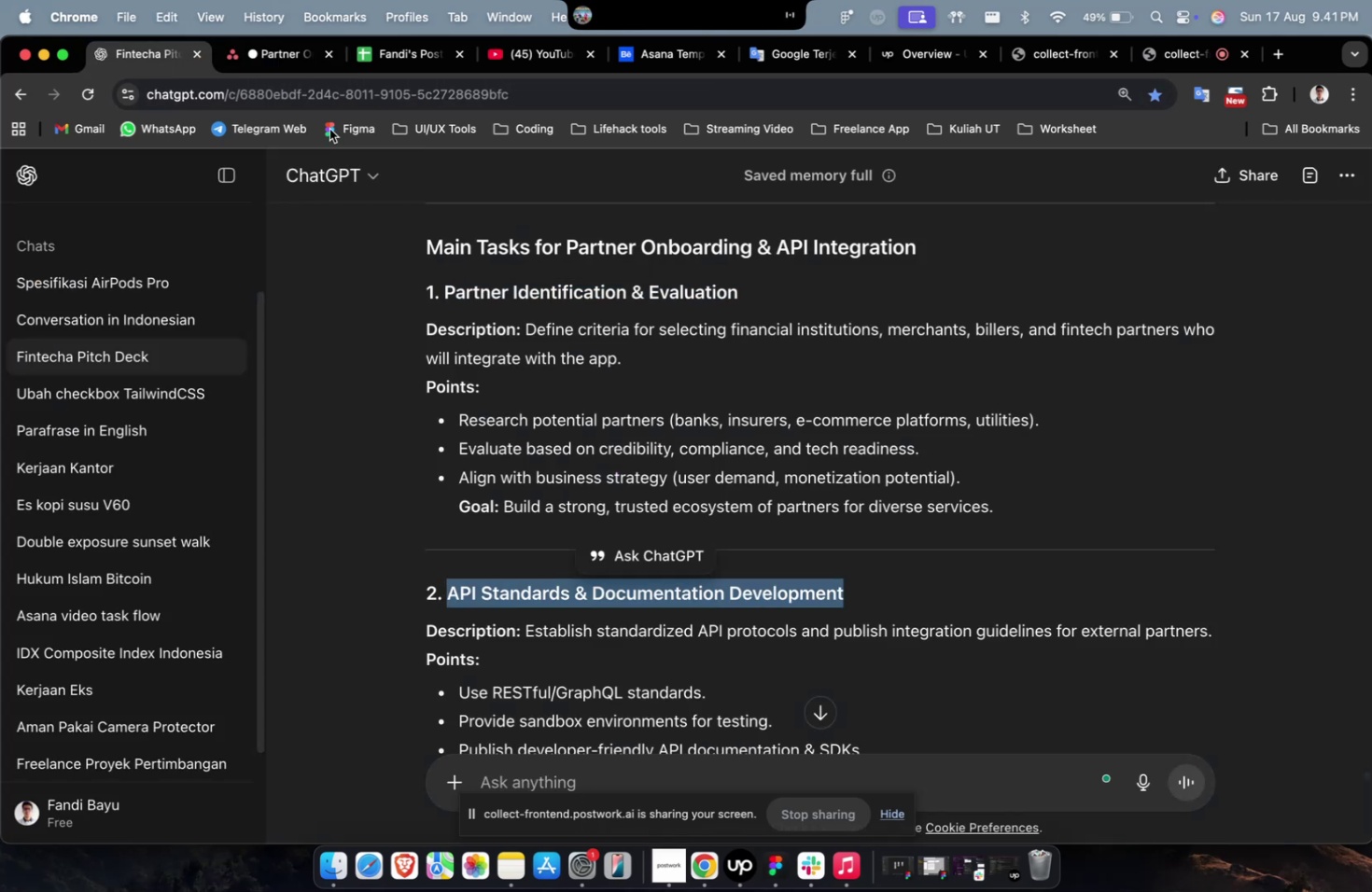 
key(Meta+C)
 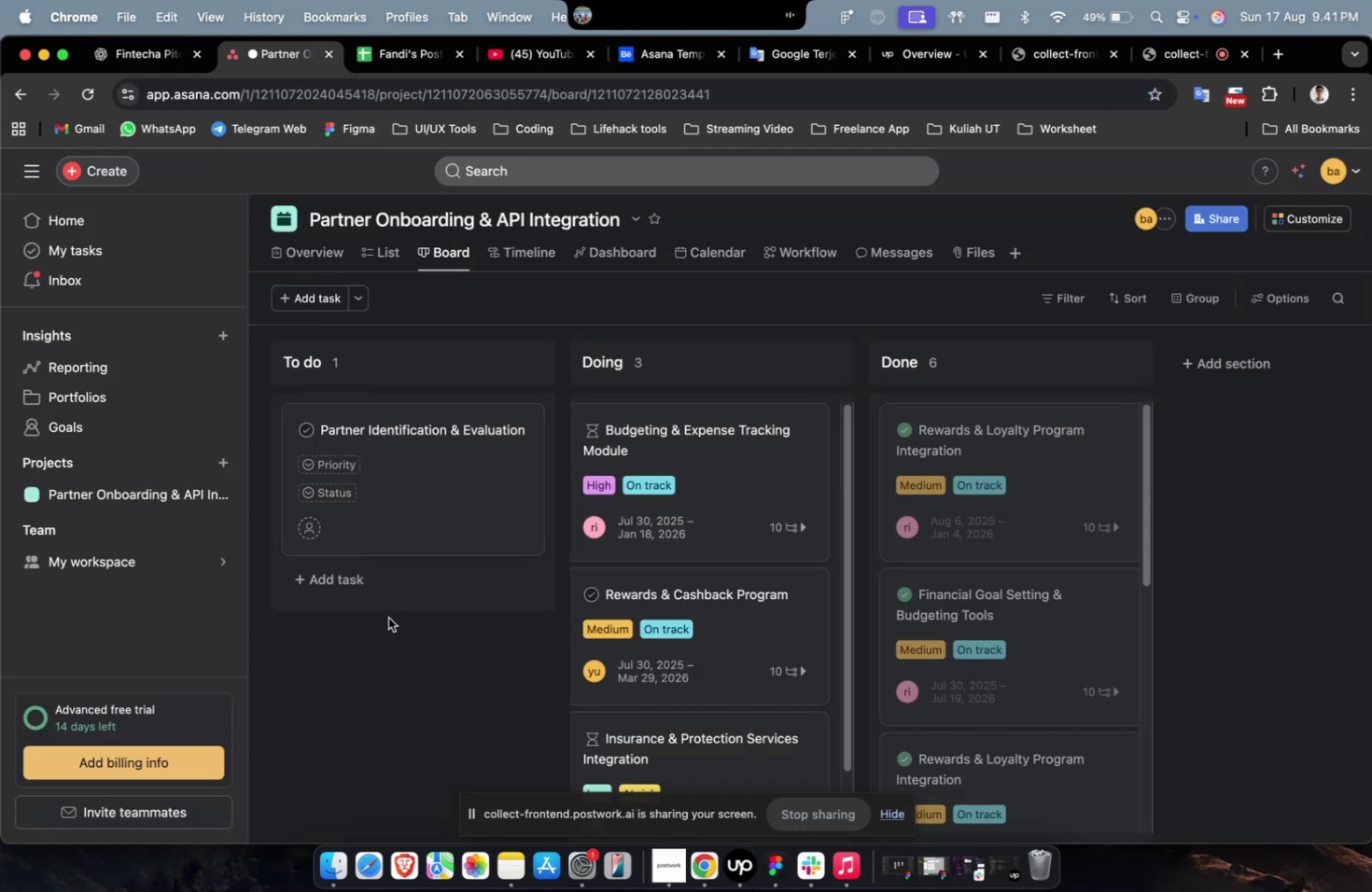 
left_click([360, 587])
 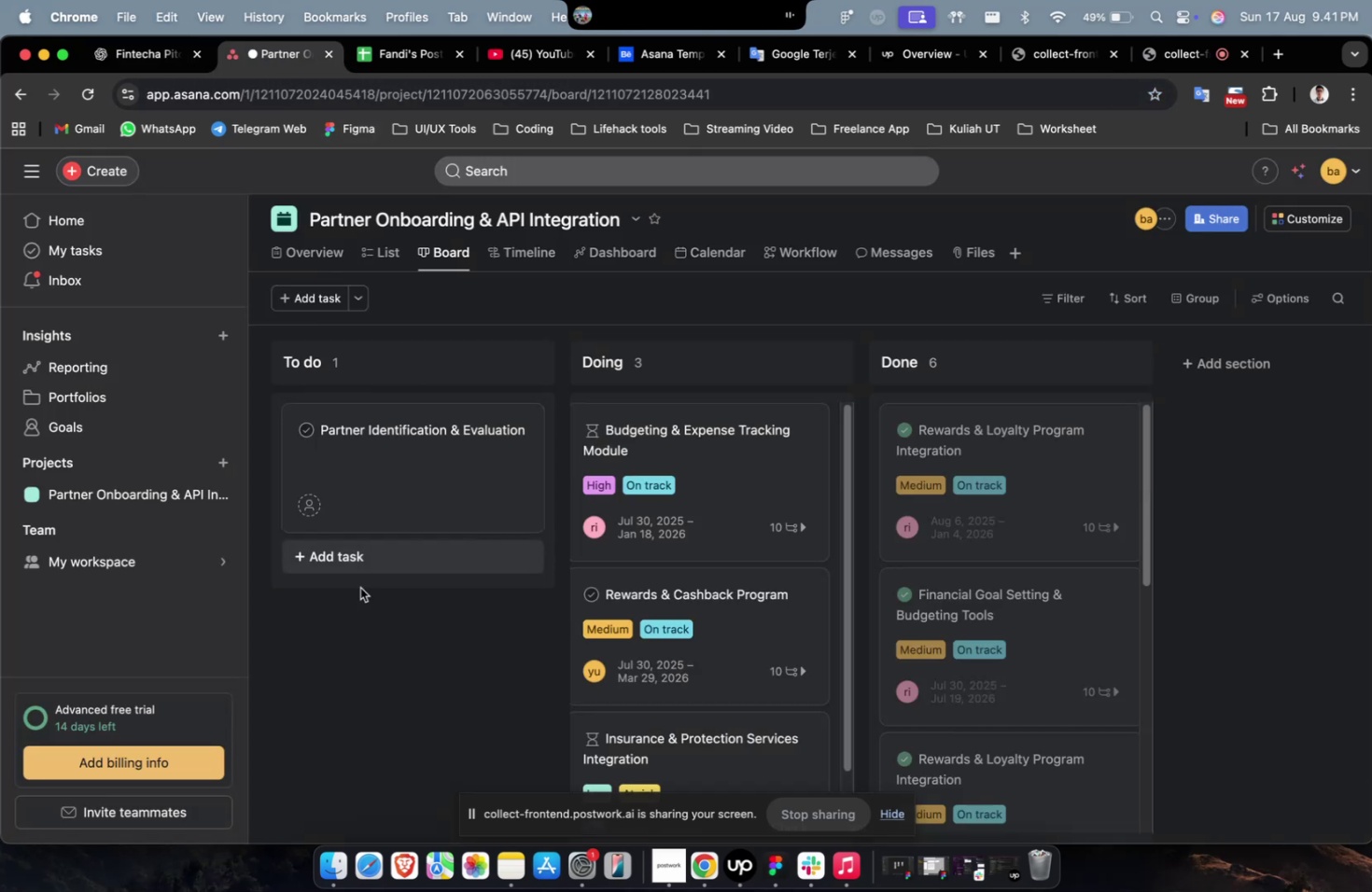 
key(Meta+V)
 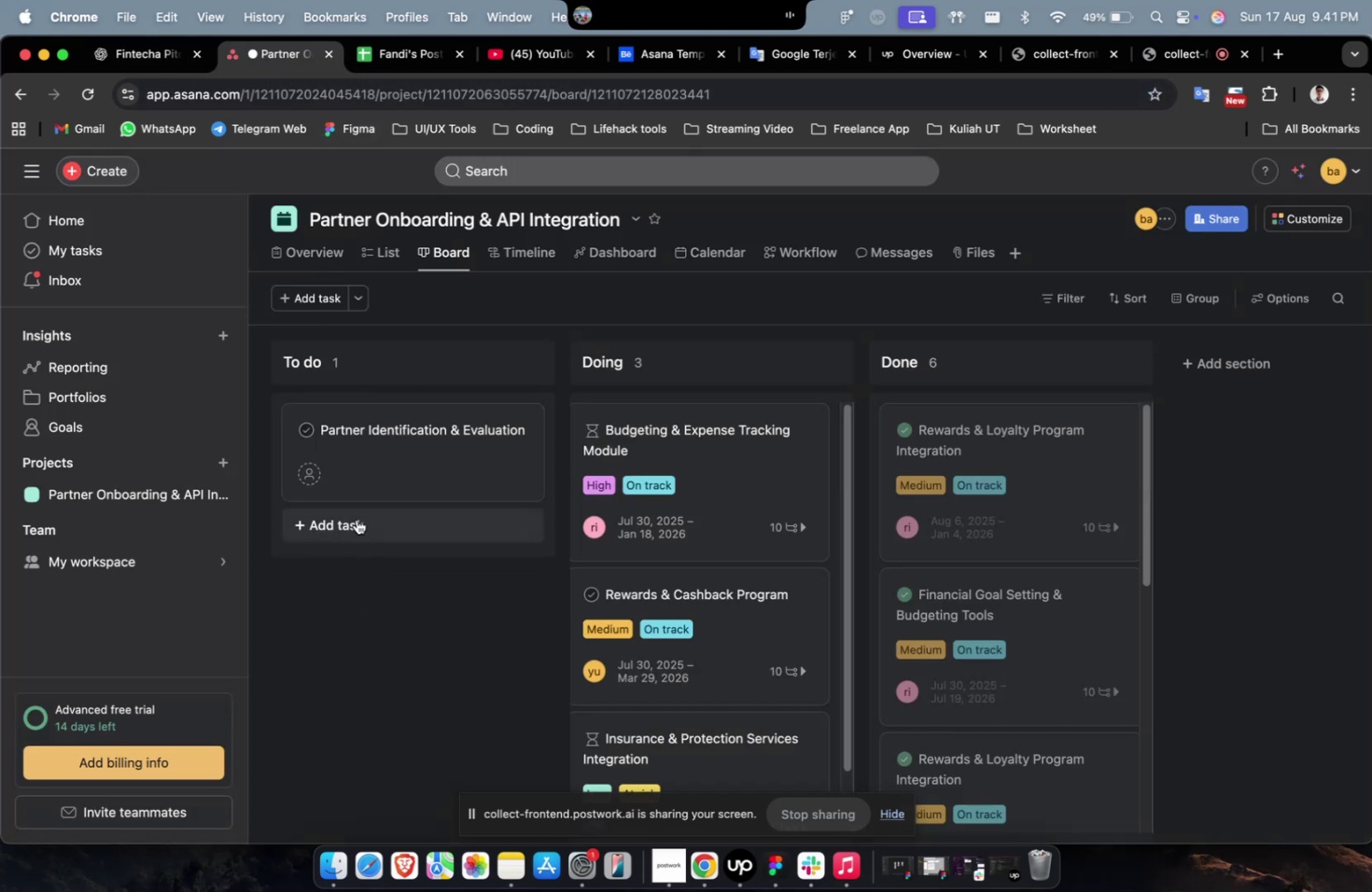 
key(Meta+V)
 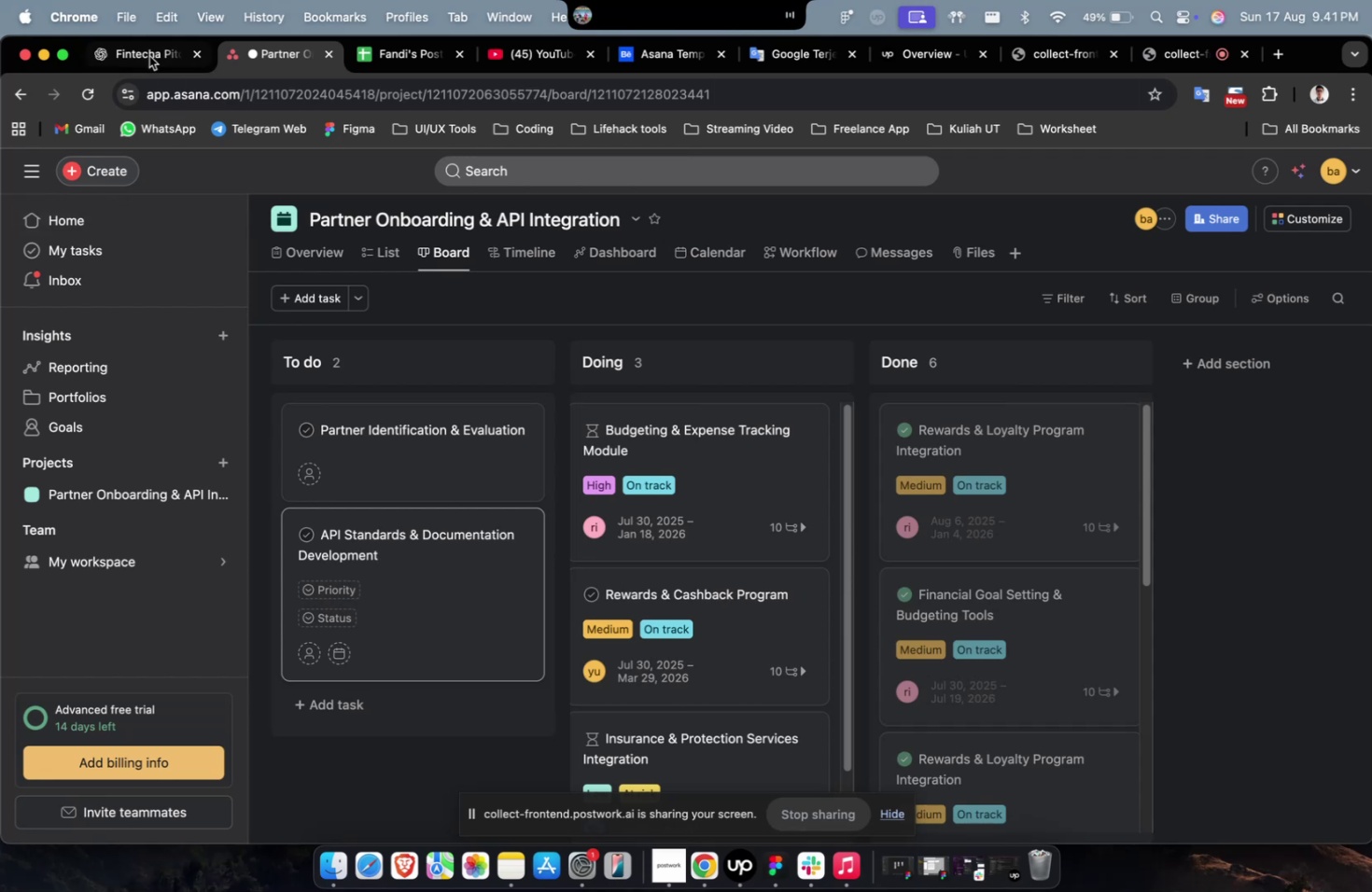 
left_click([142, 45])
 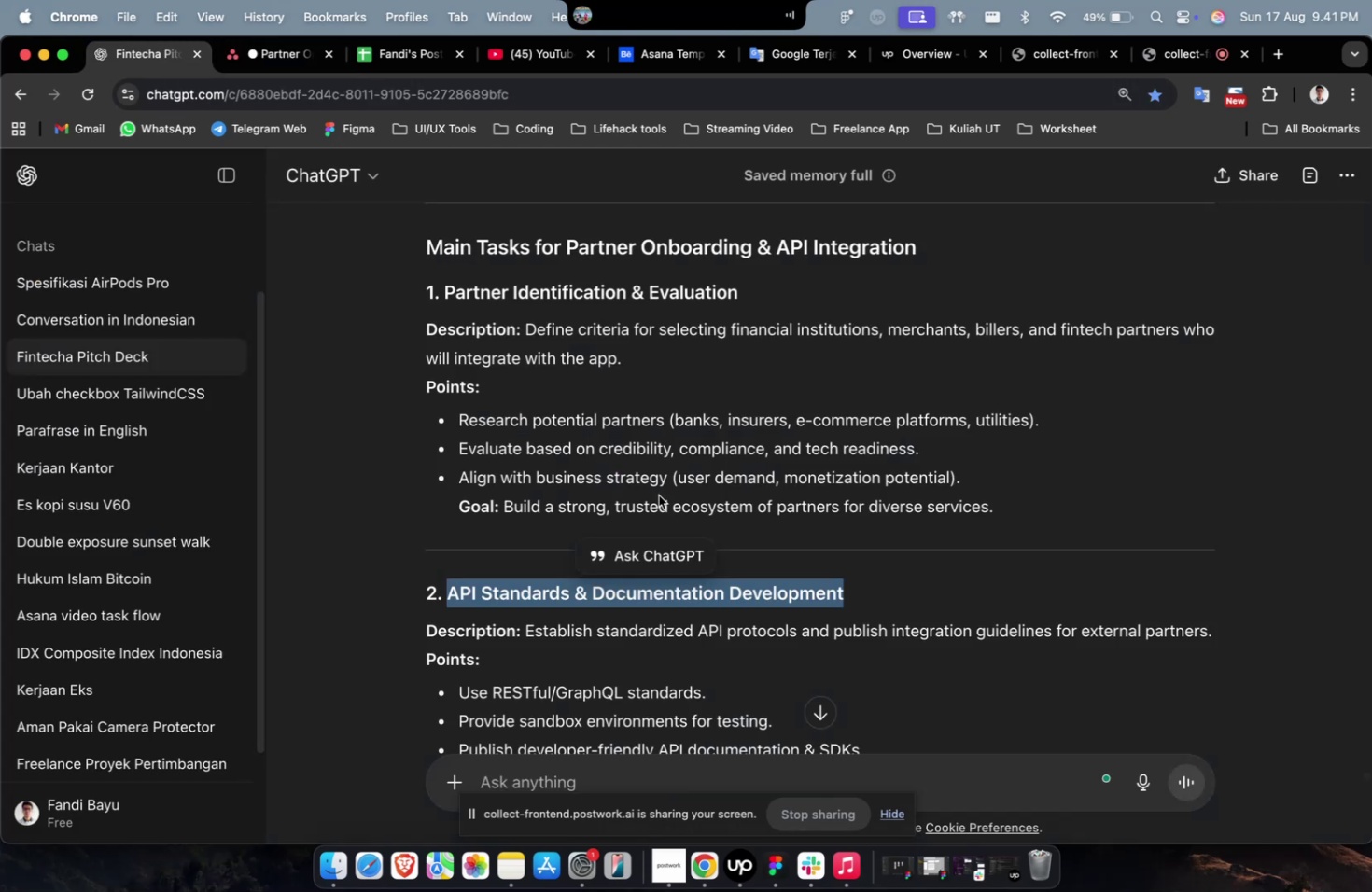 
scroll: coordinate [638, 526], scroll_direction: down, amount: 11.0
 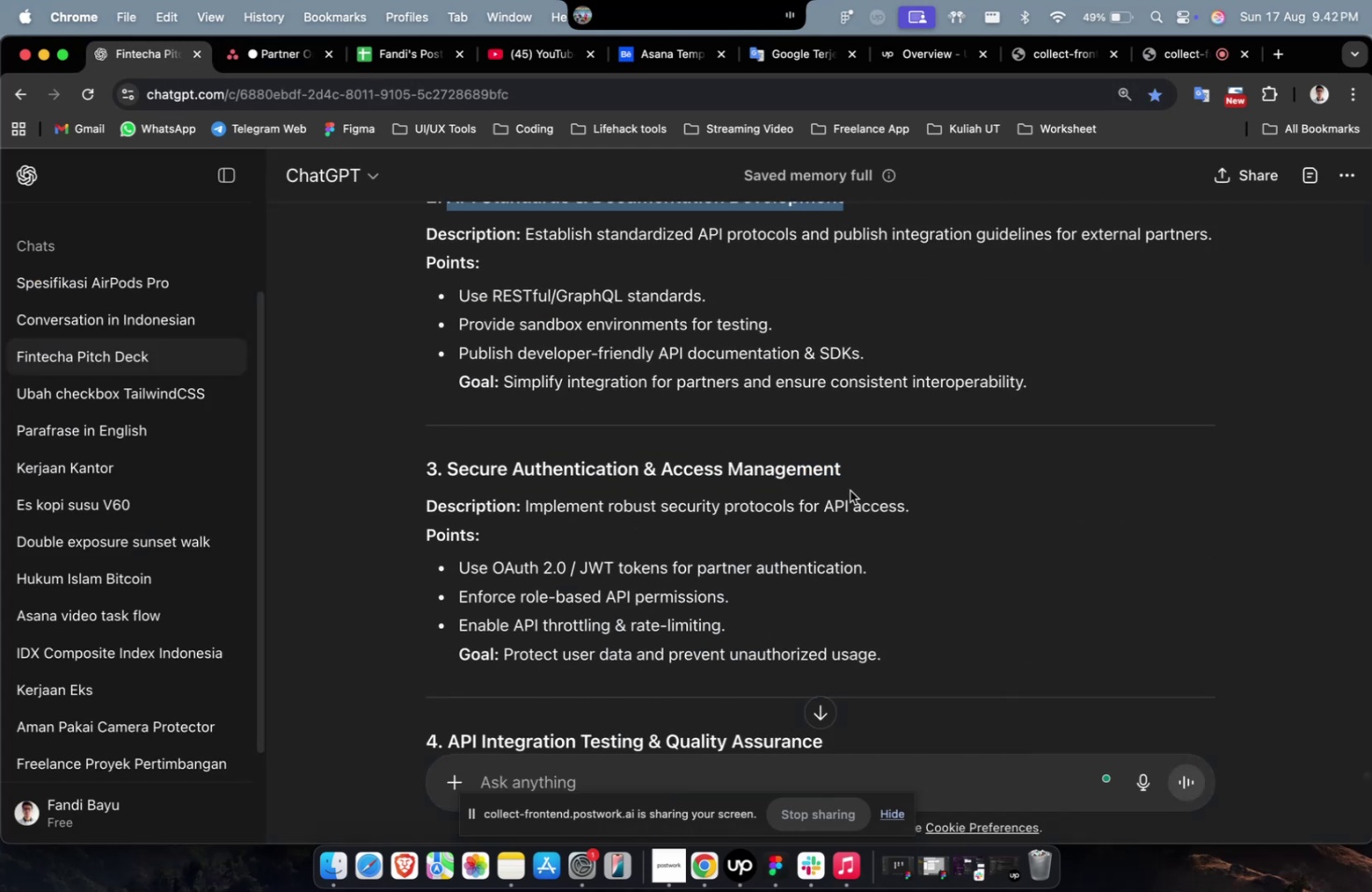 
left_click_drag(start_coordinate=[879, 475], to_coordinate=[451, 473])
 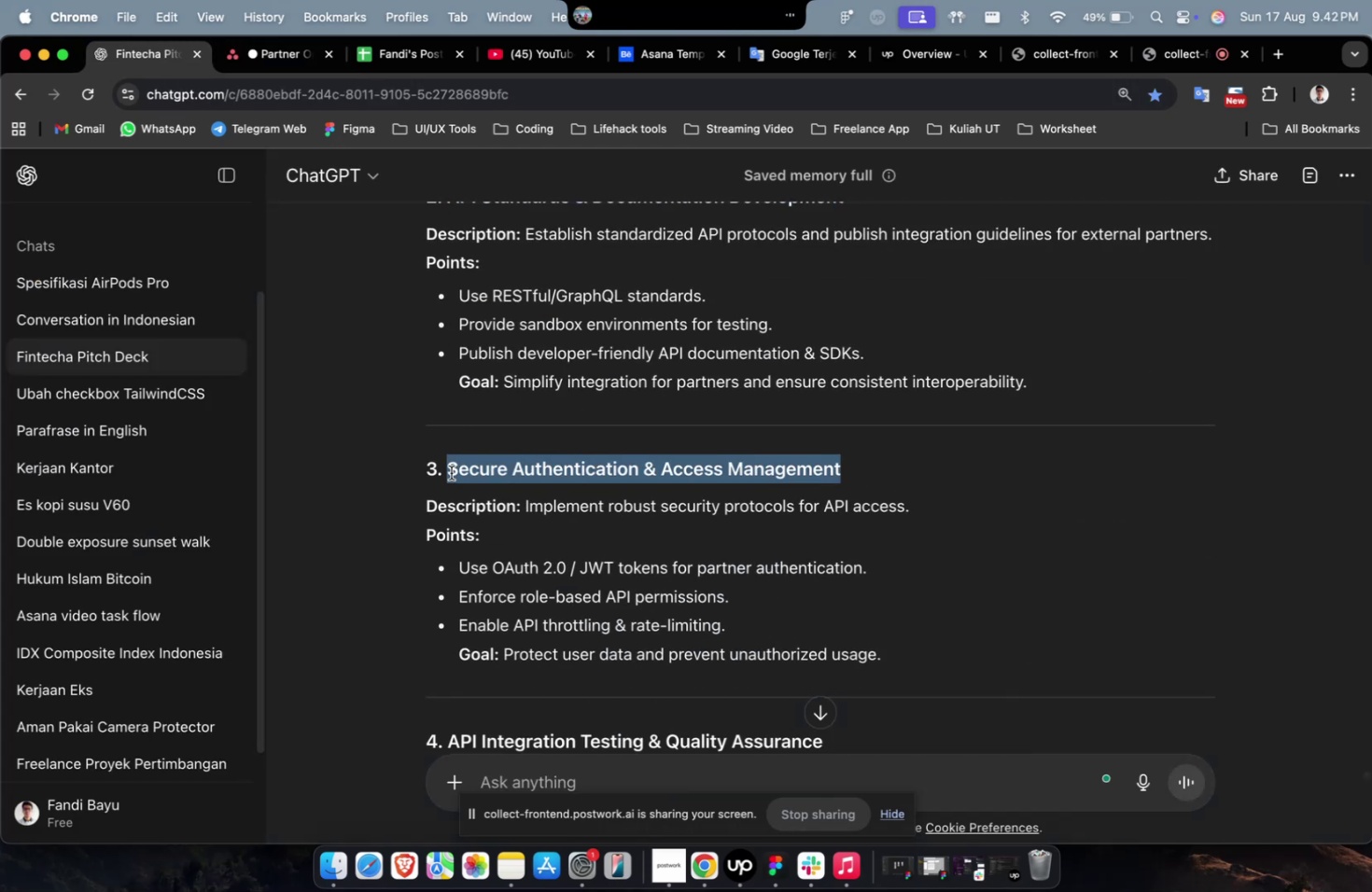 
key(Meta+C)
 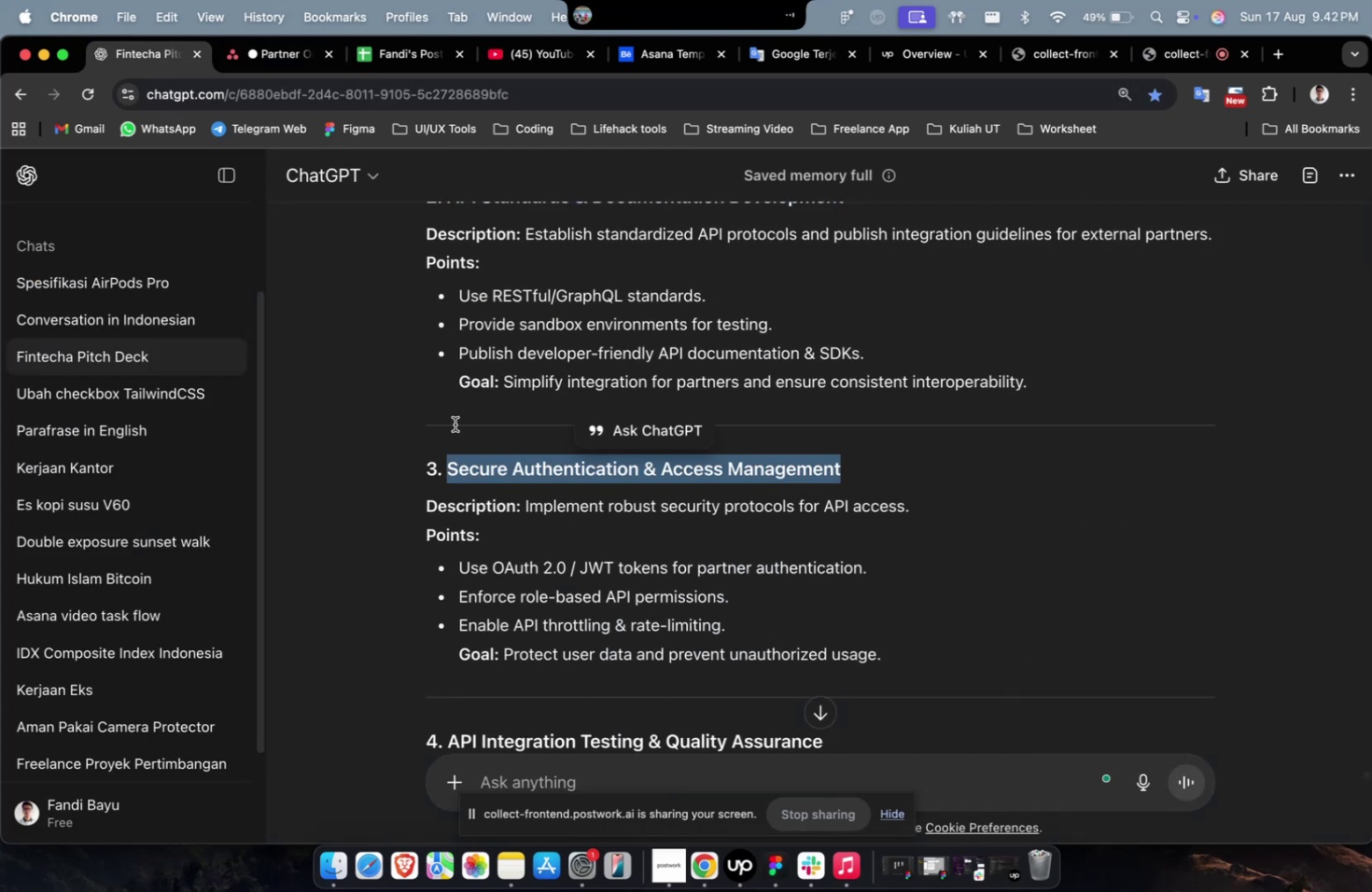 
key(Meta+C)
 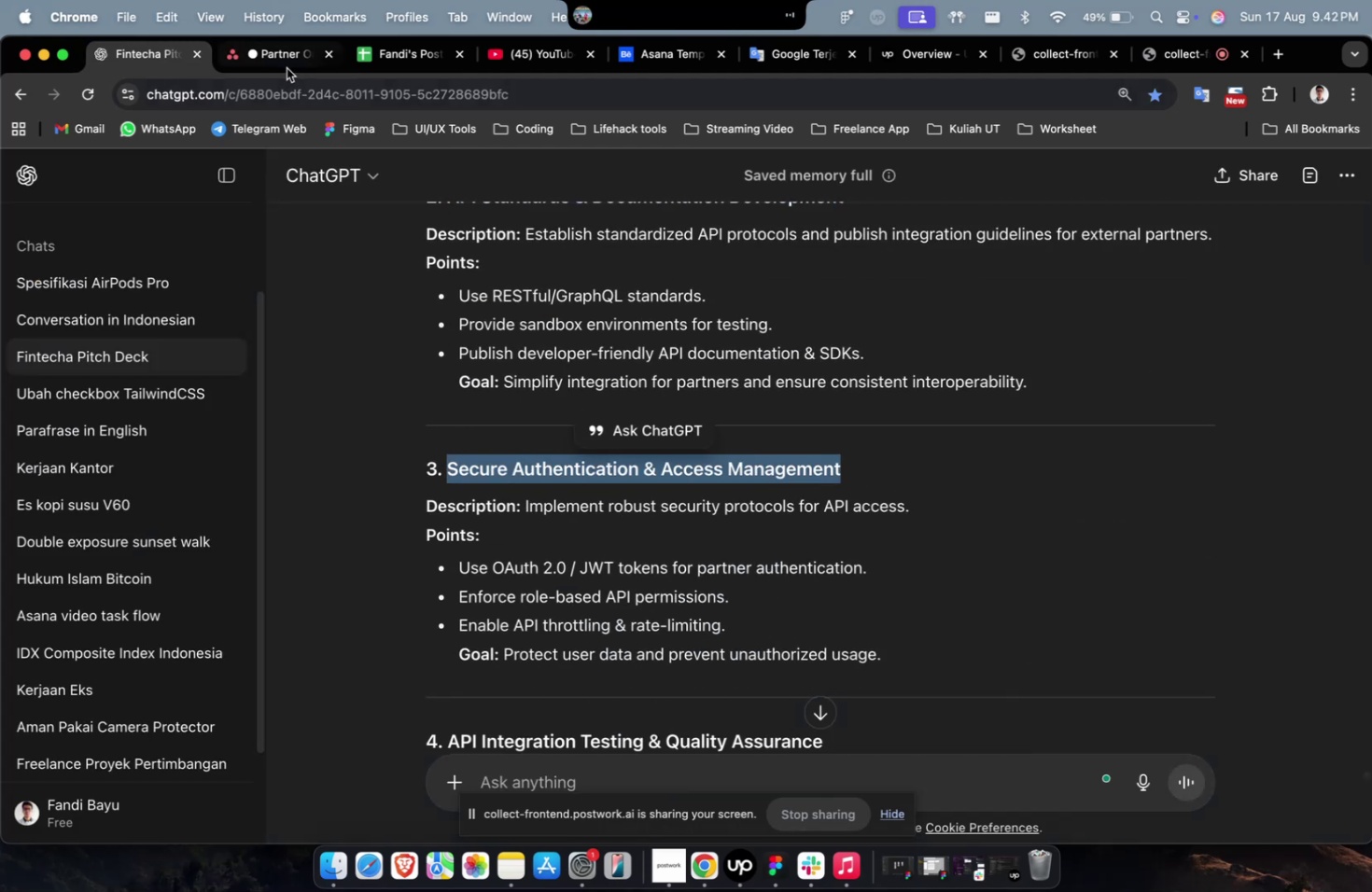 
left_click([287, 67])
 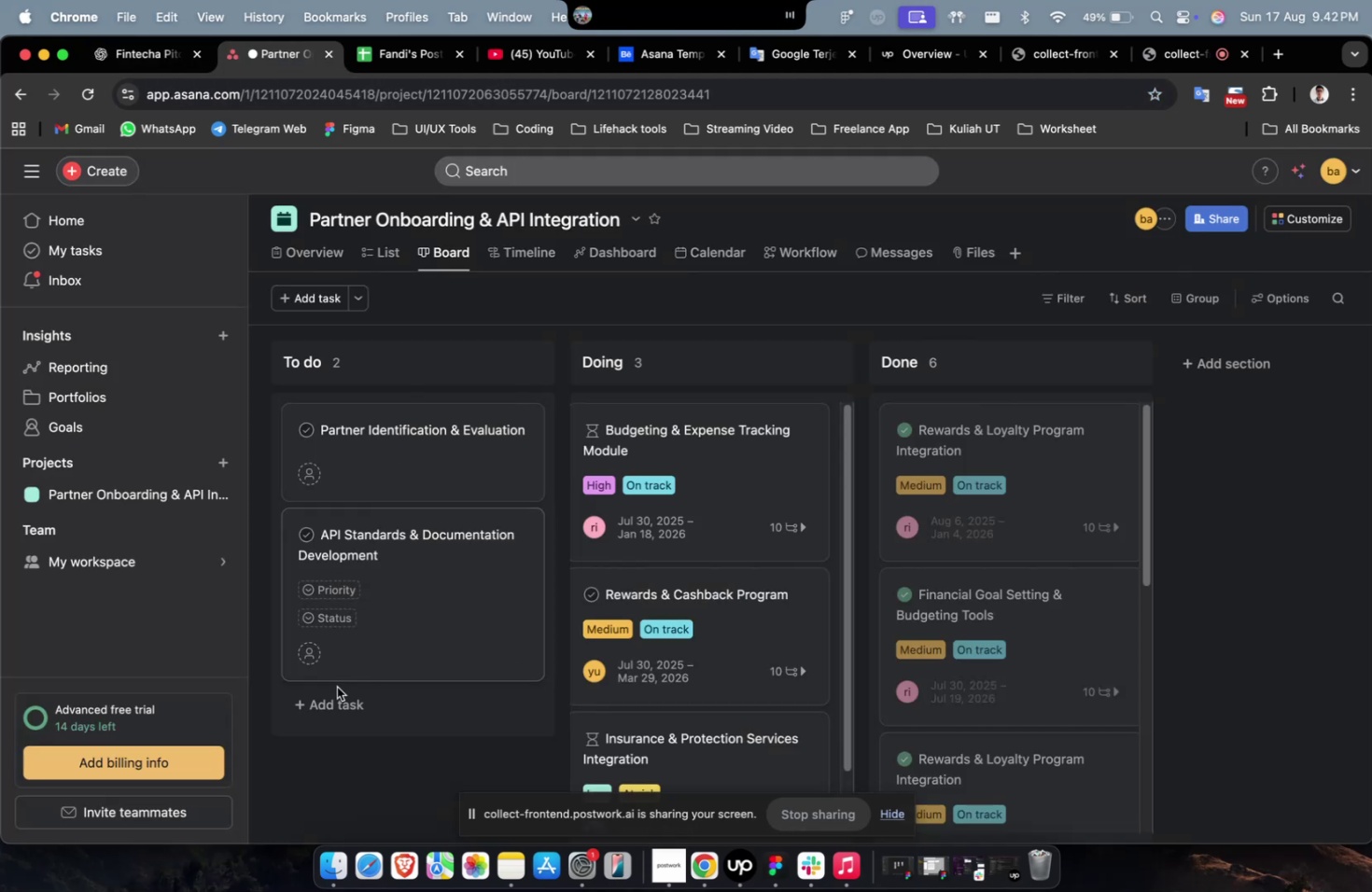 
left_click([339, 691])
 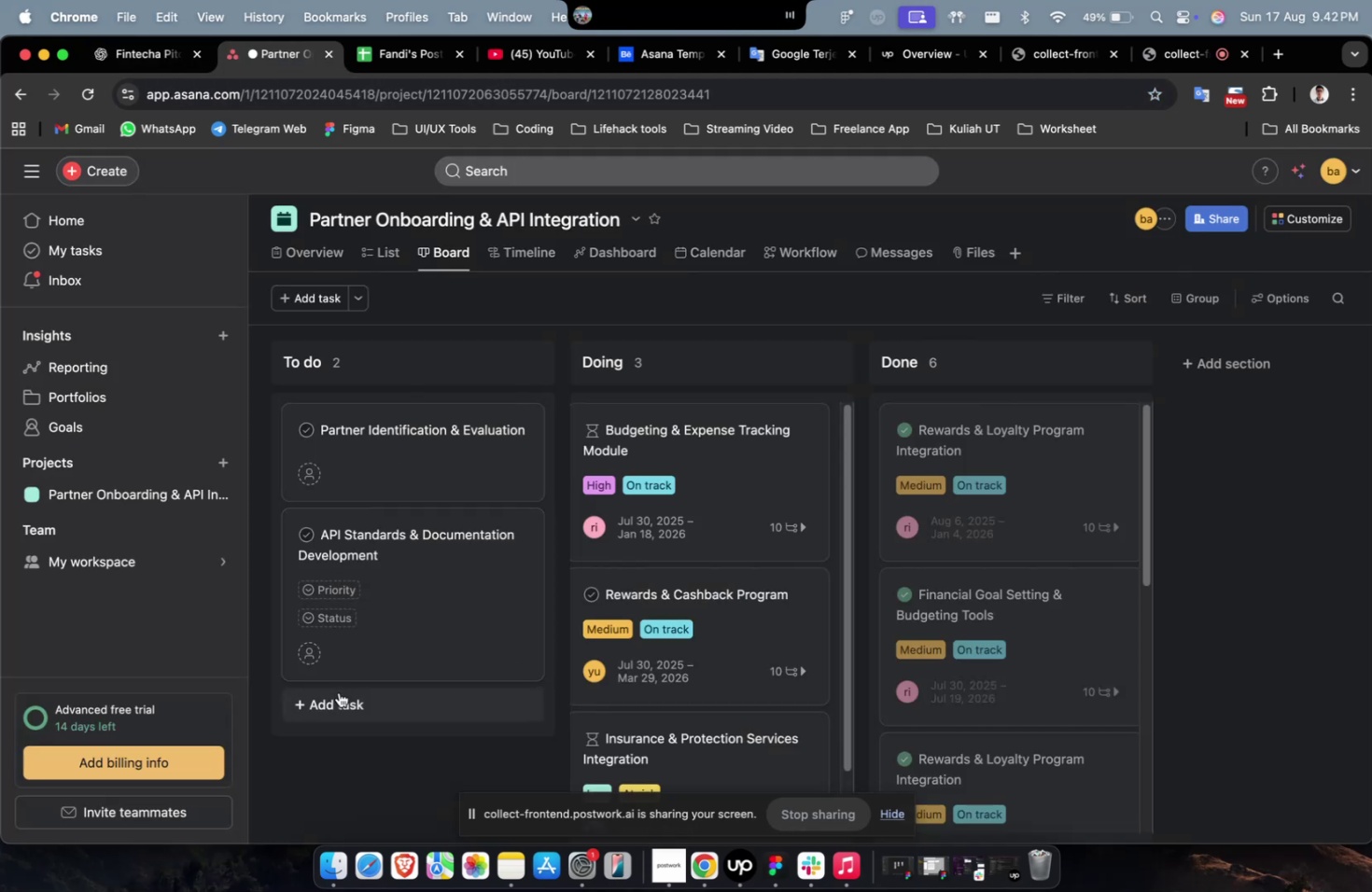 
hold_key(key=CommandLeft, duration=0.38)
 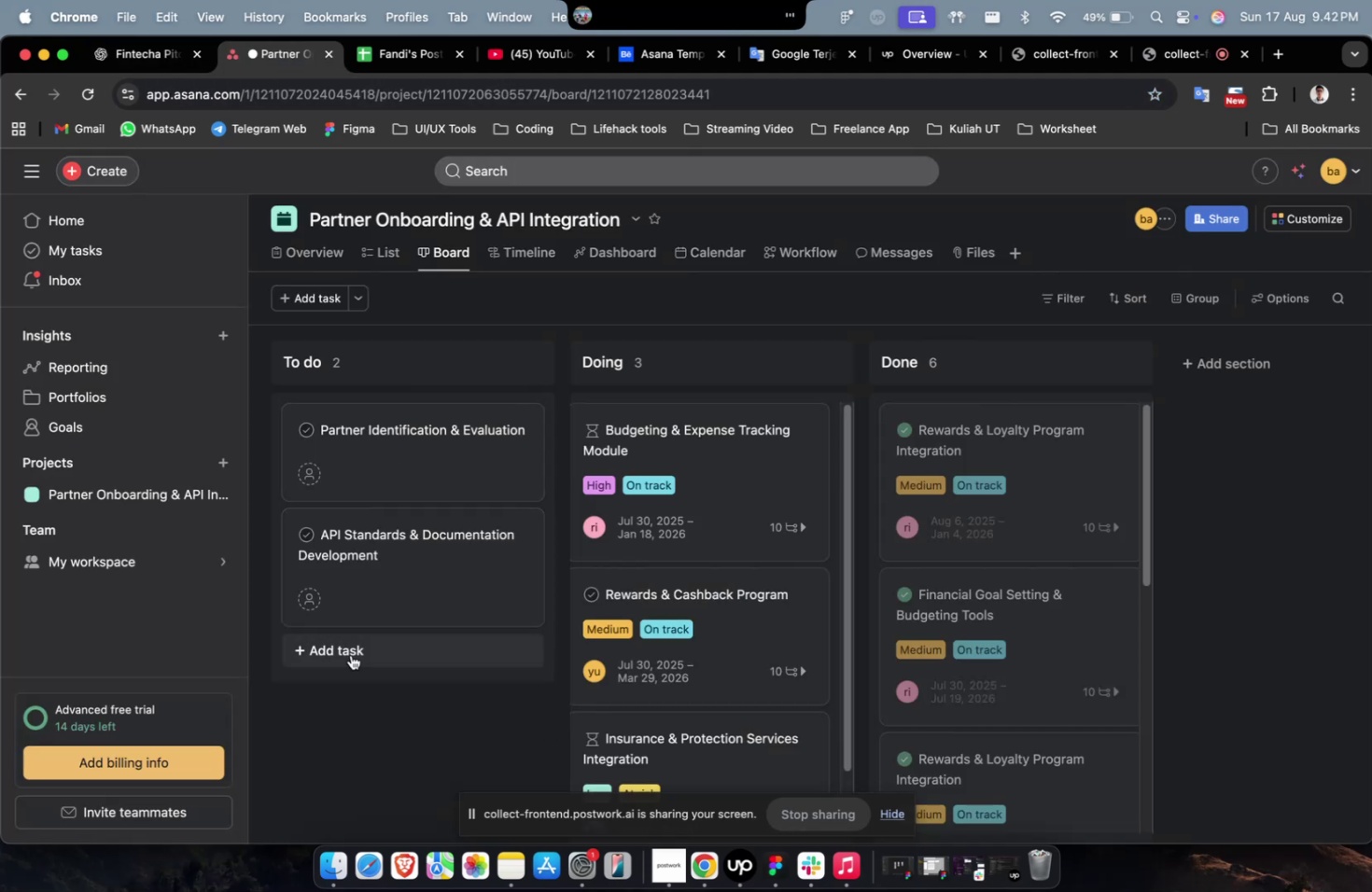 
double_click([351, 654])
 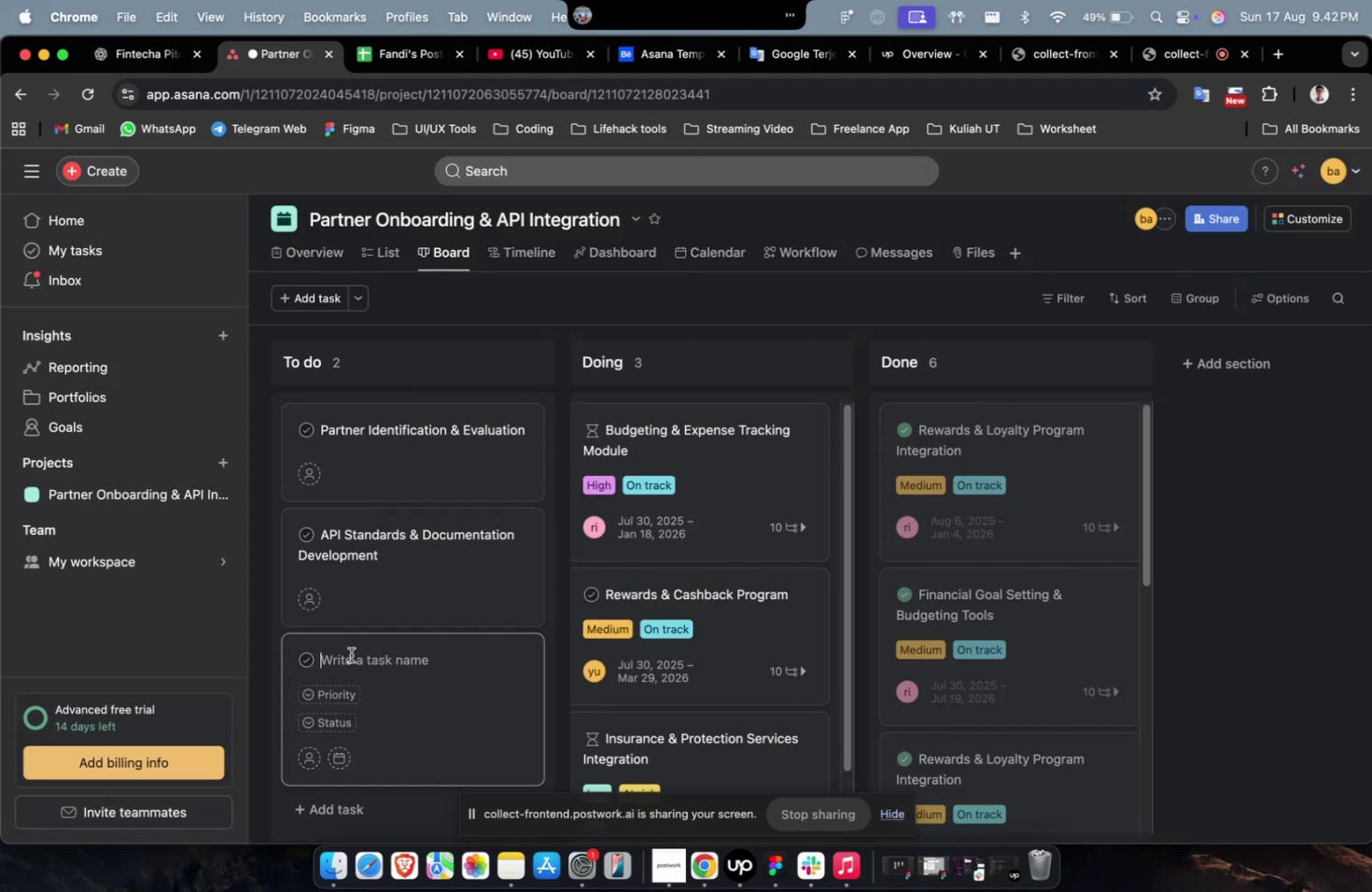 
key(Meta+V)
 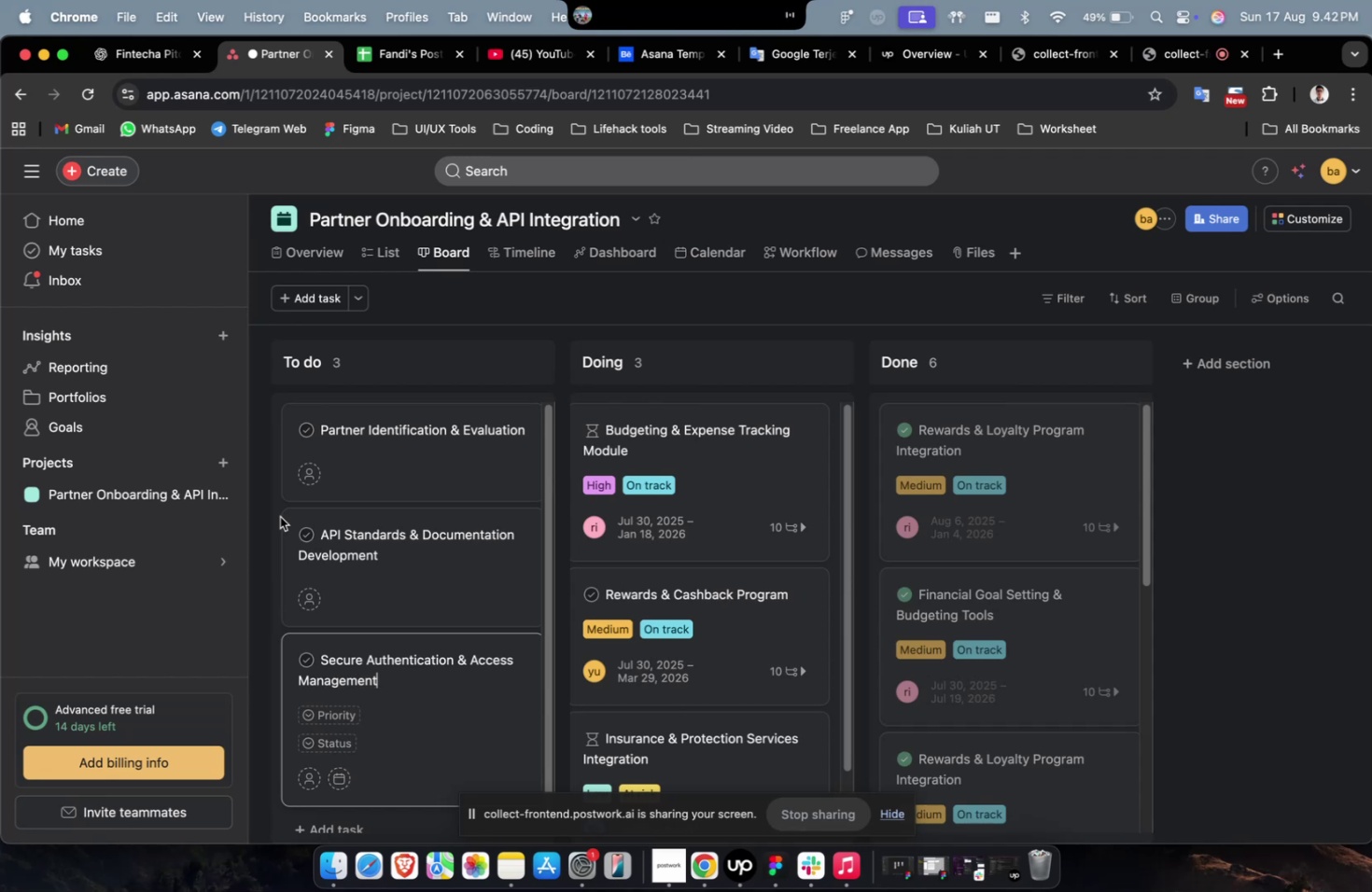 
wait(35.34)
 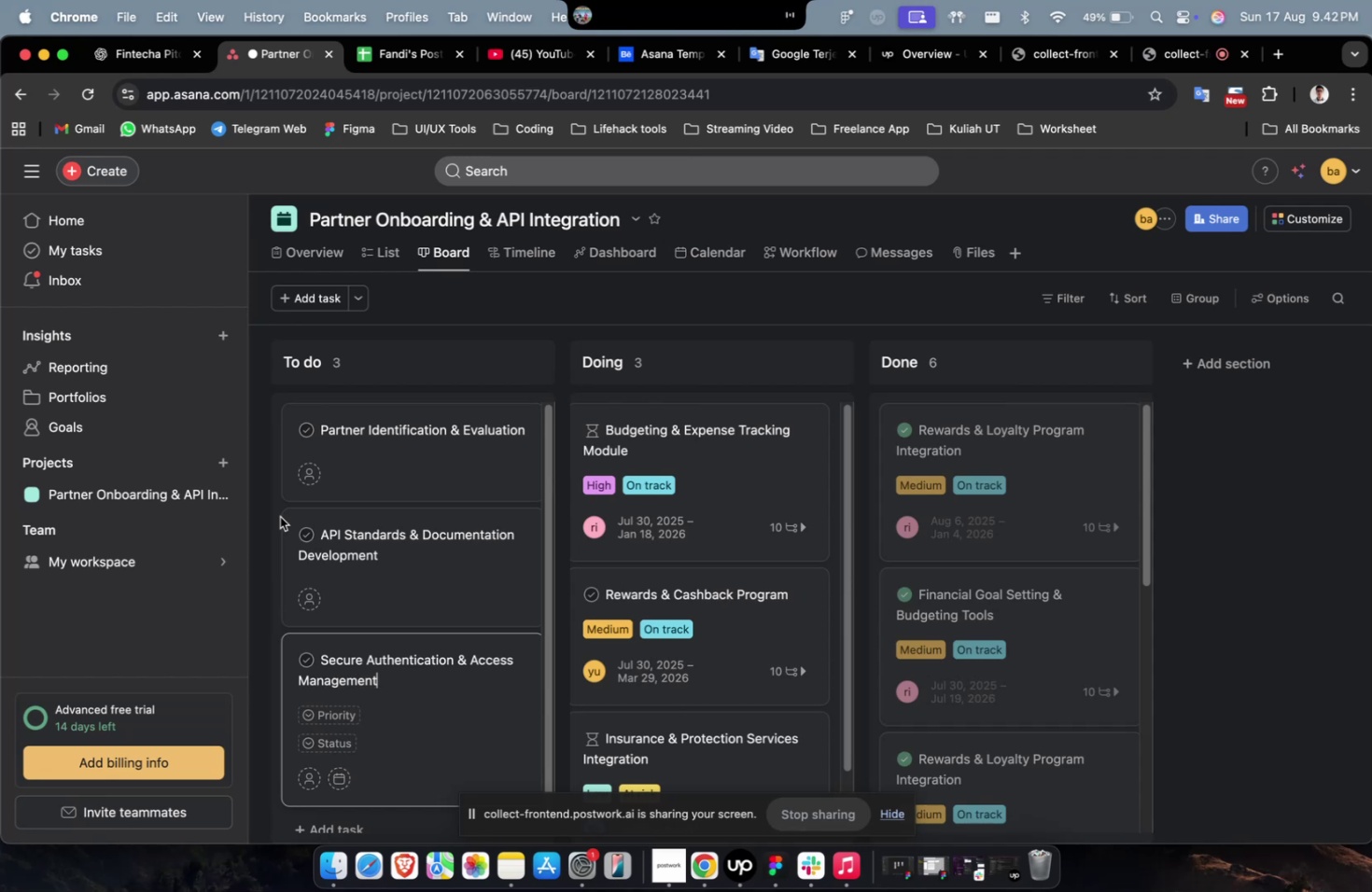 
scroll: coordinate [451, 546], scroll_direction: up, amount: 8.0
 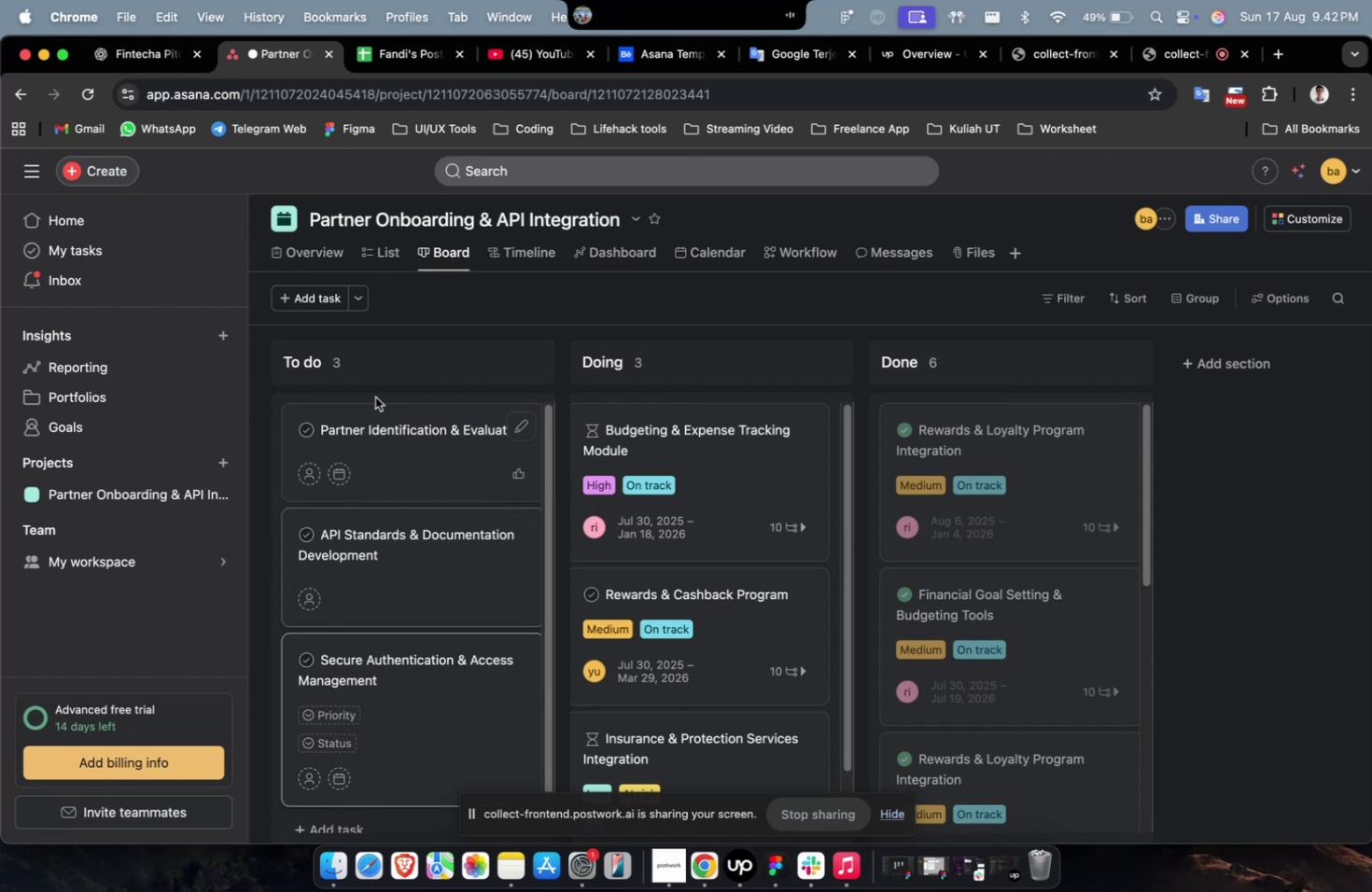 
scroll: coordinate [430, 513], scroll_direction: down, amount: 9.0
 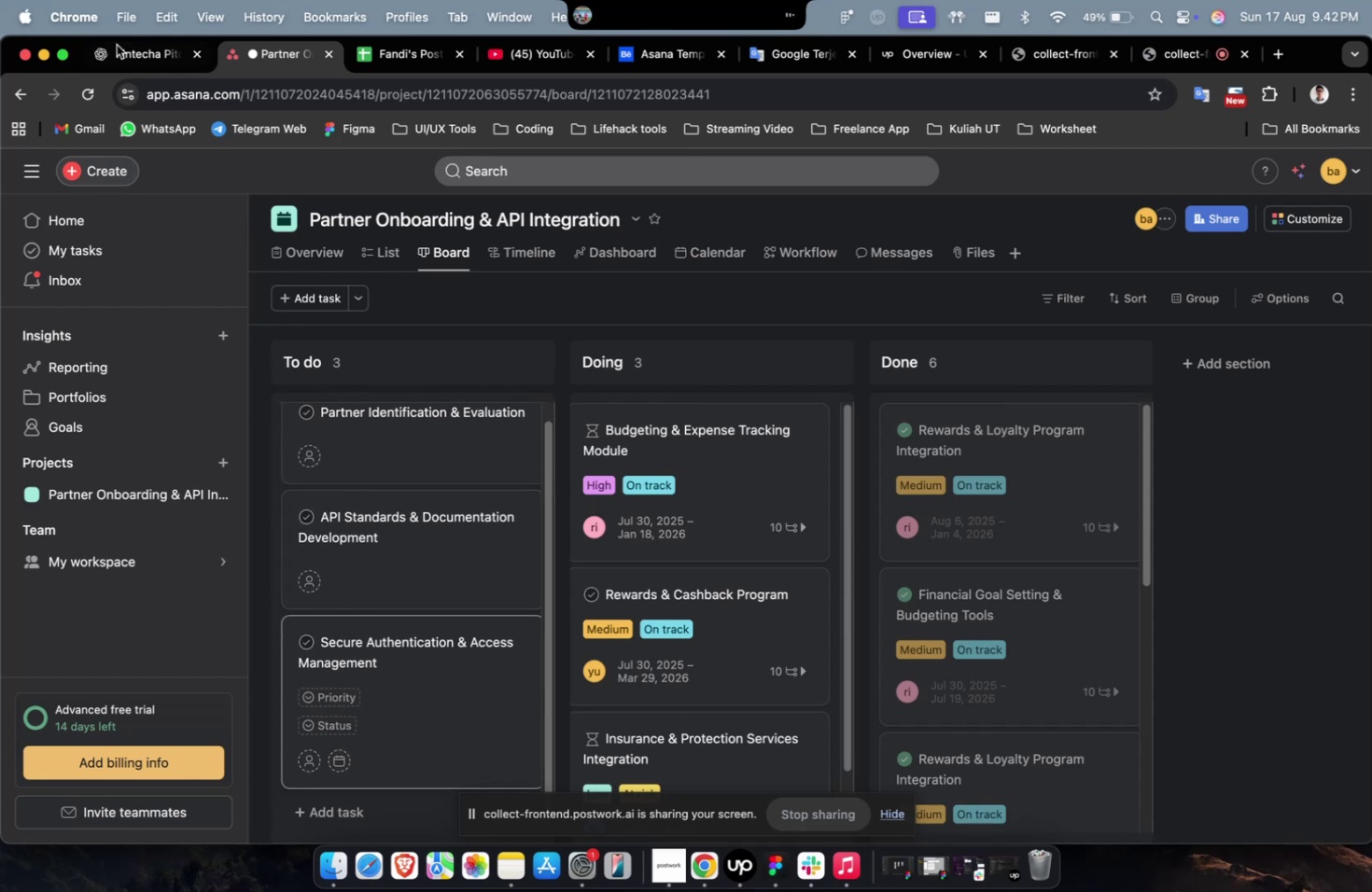 
left_click([126, 47])
 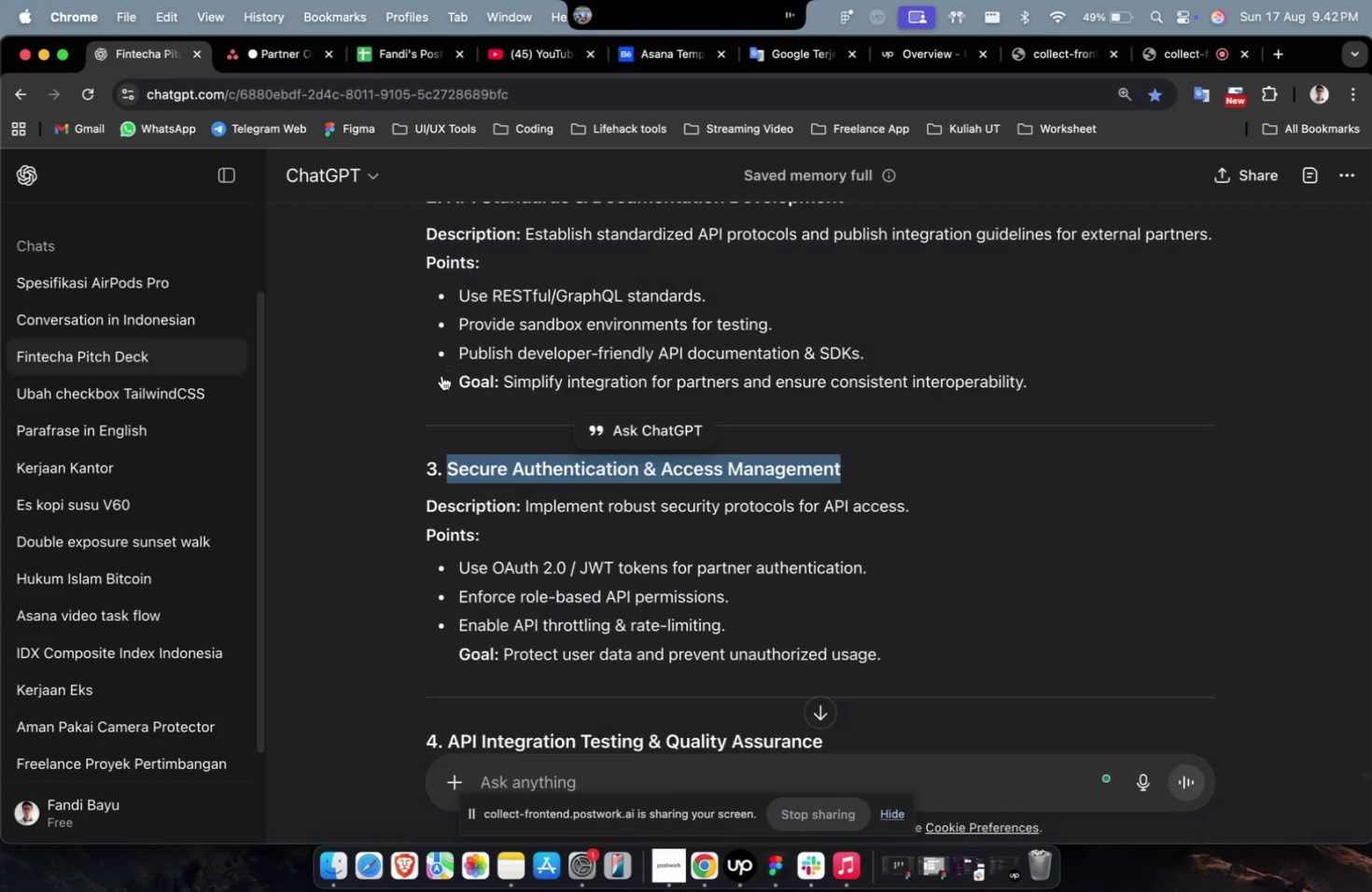 
scroll: coordinate [607, 481], scroll_direction: down, amount: 7.0
 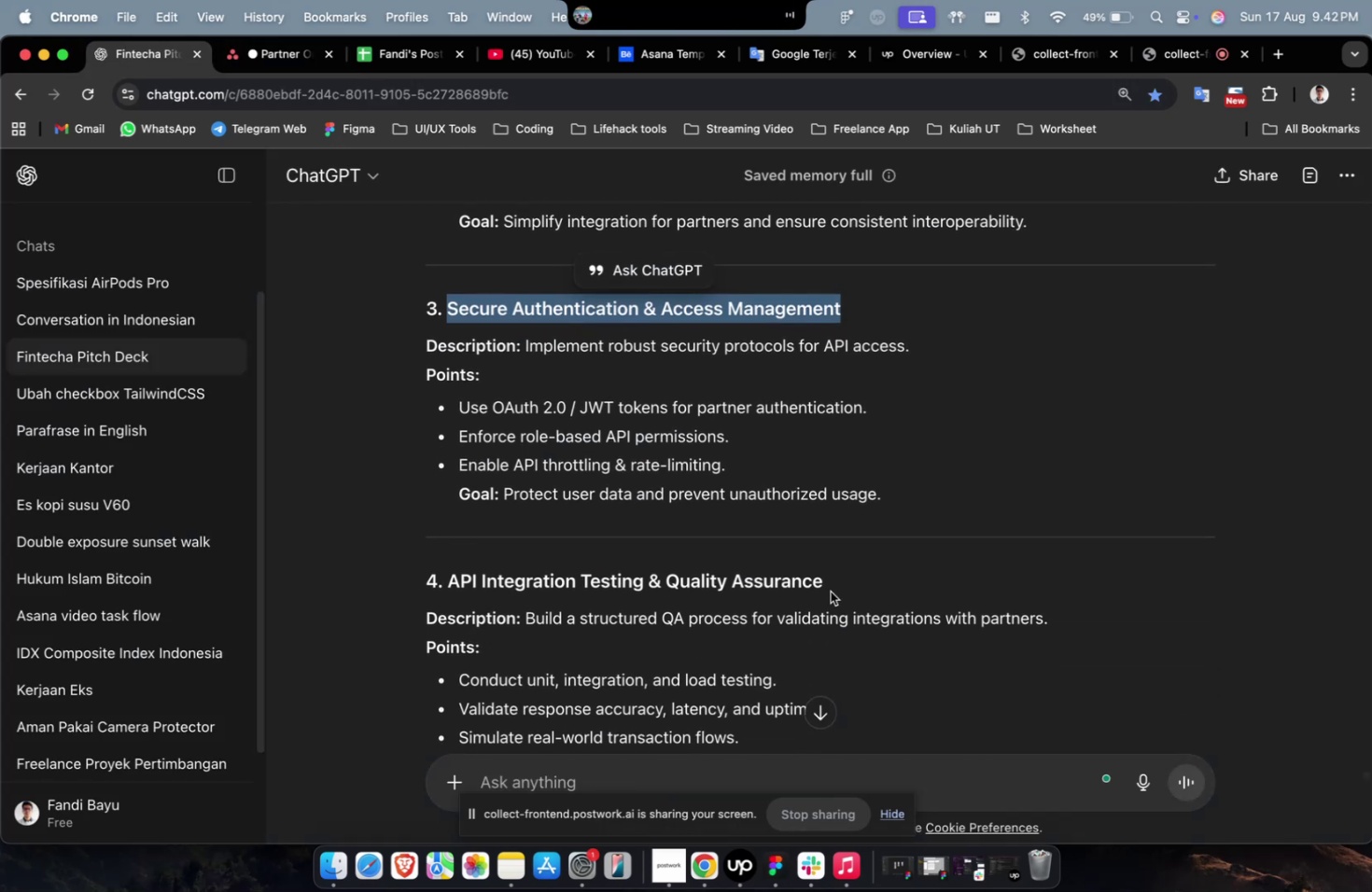 
left_click_drag(start_coordinate=[829, 591], to_coordinate=[449, 588])
 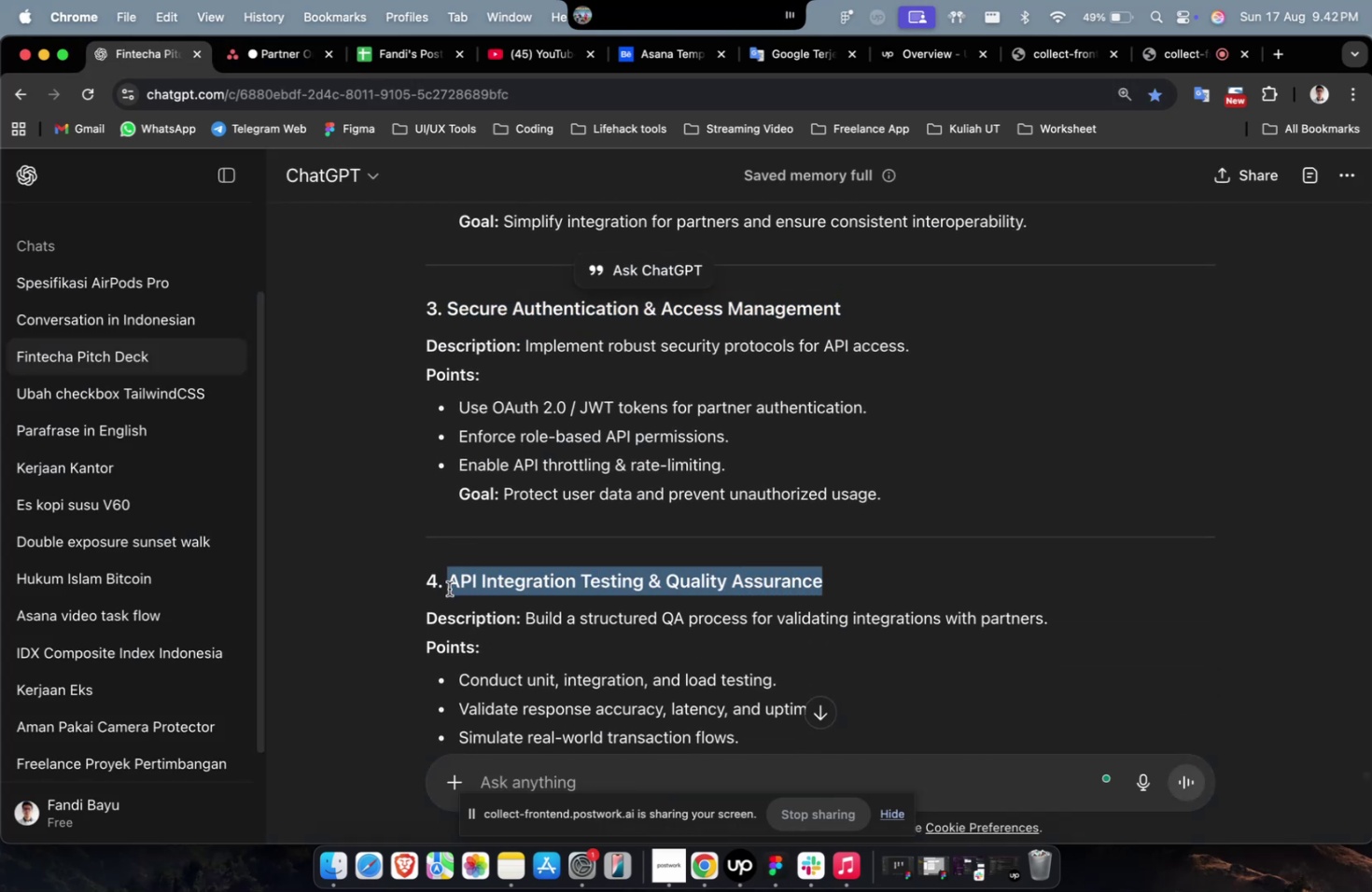 
key(Meta+C)
 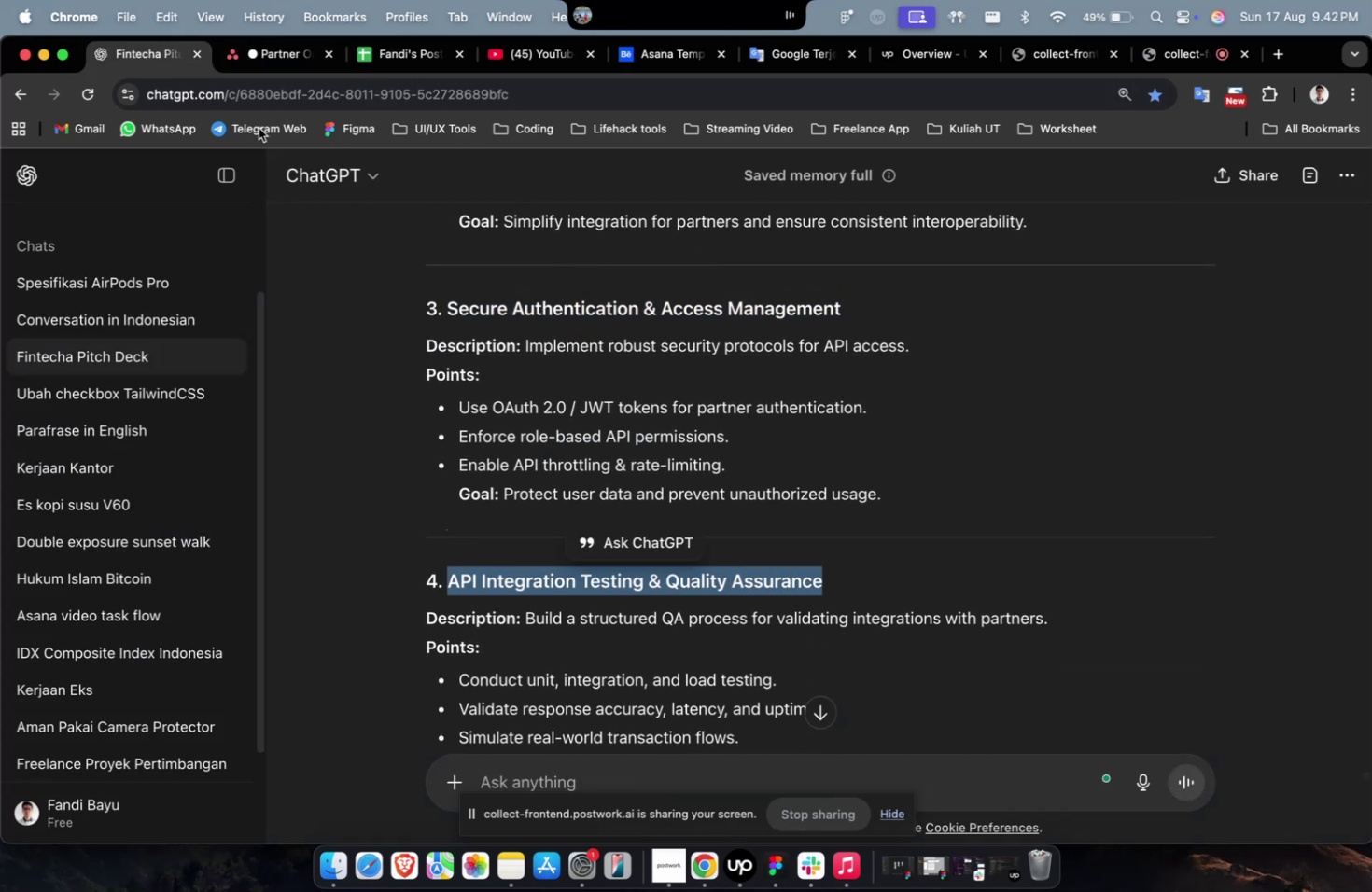 
key(Meta+C)
 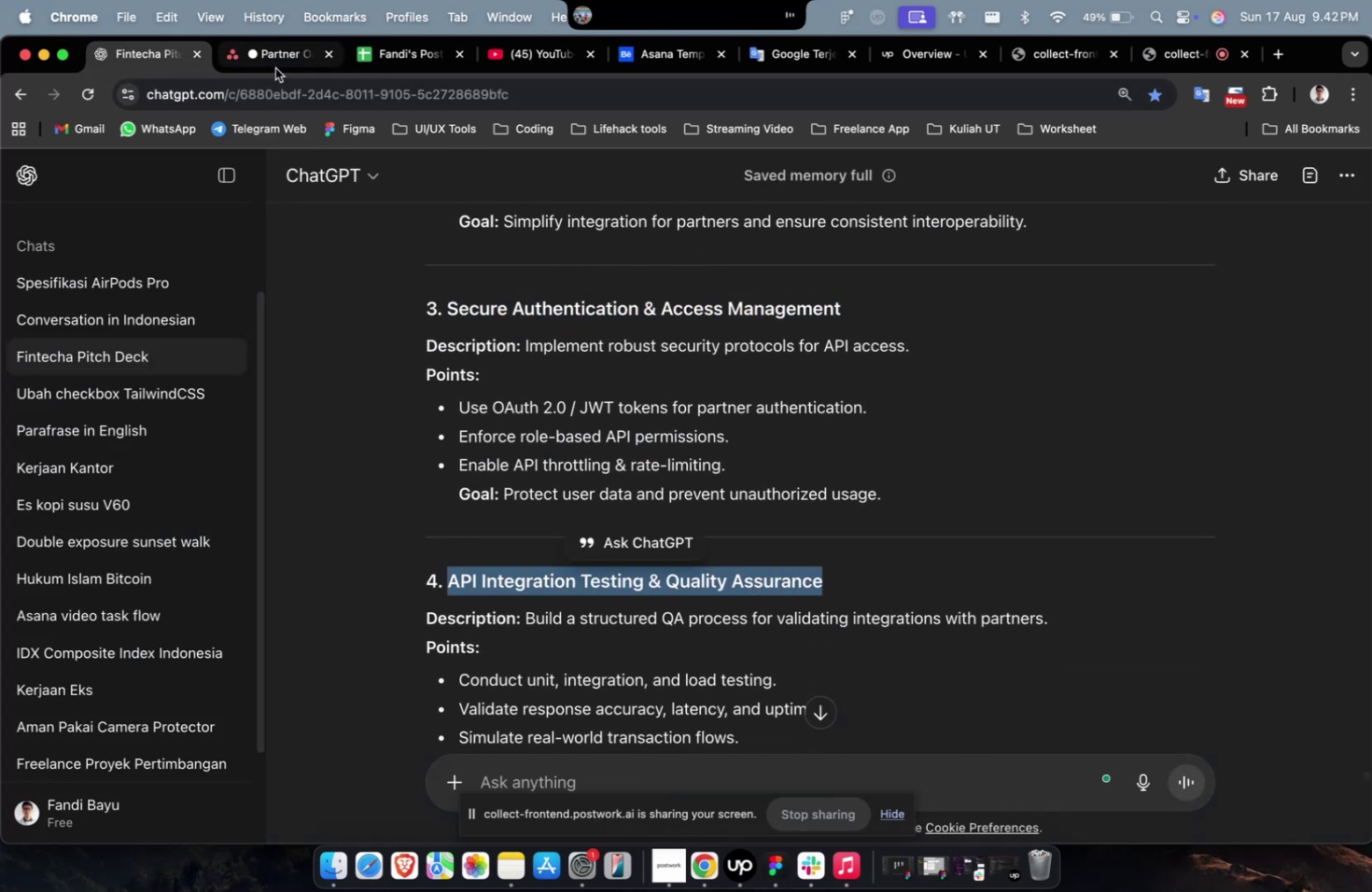 
left_click([275, 68])
 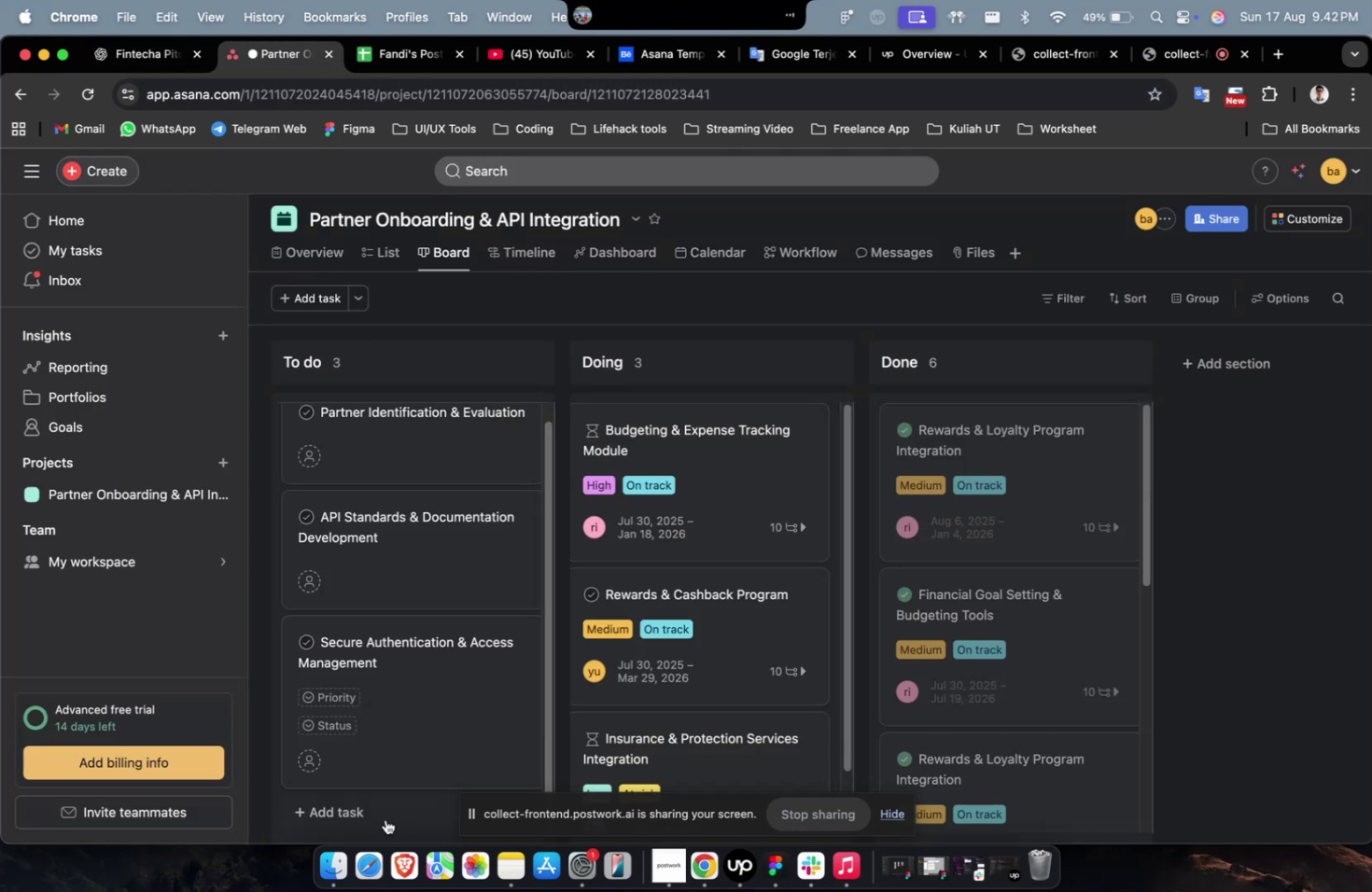 
left_click([382, 817])
 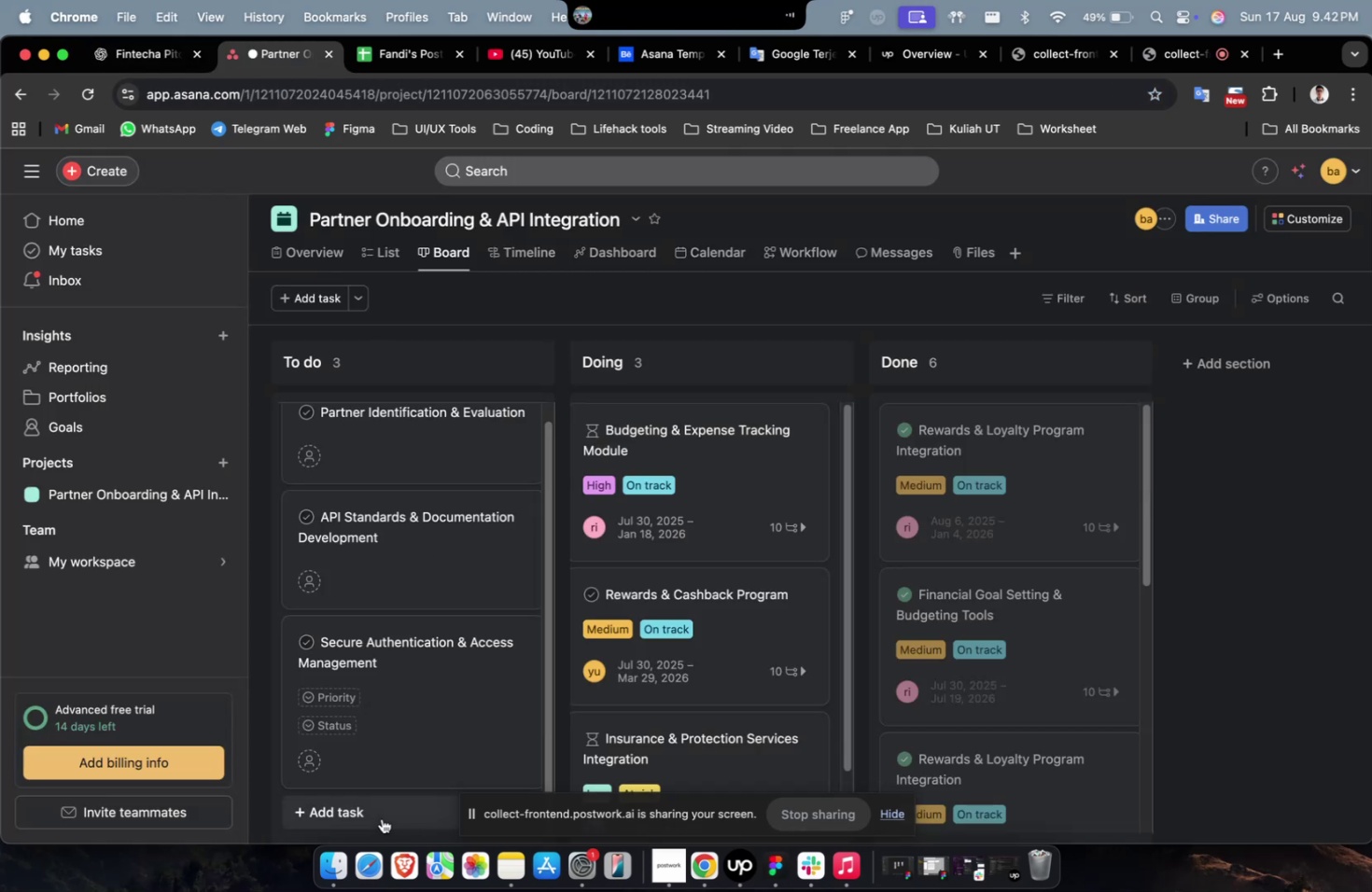 
hold_key(key=CommandLeft, duration=0.38)
 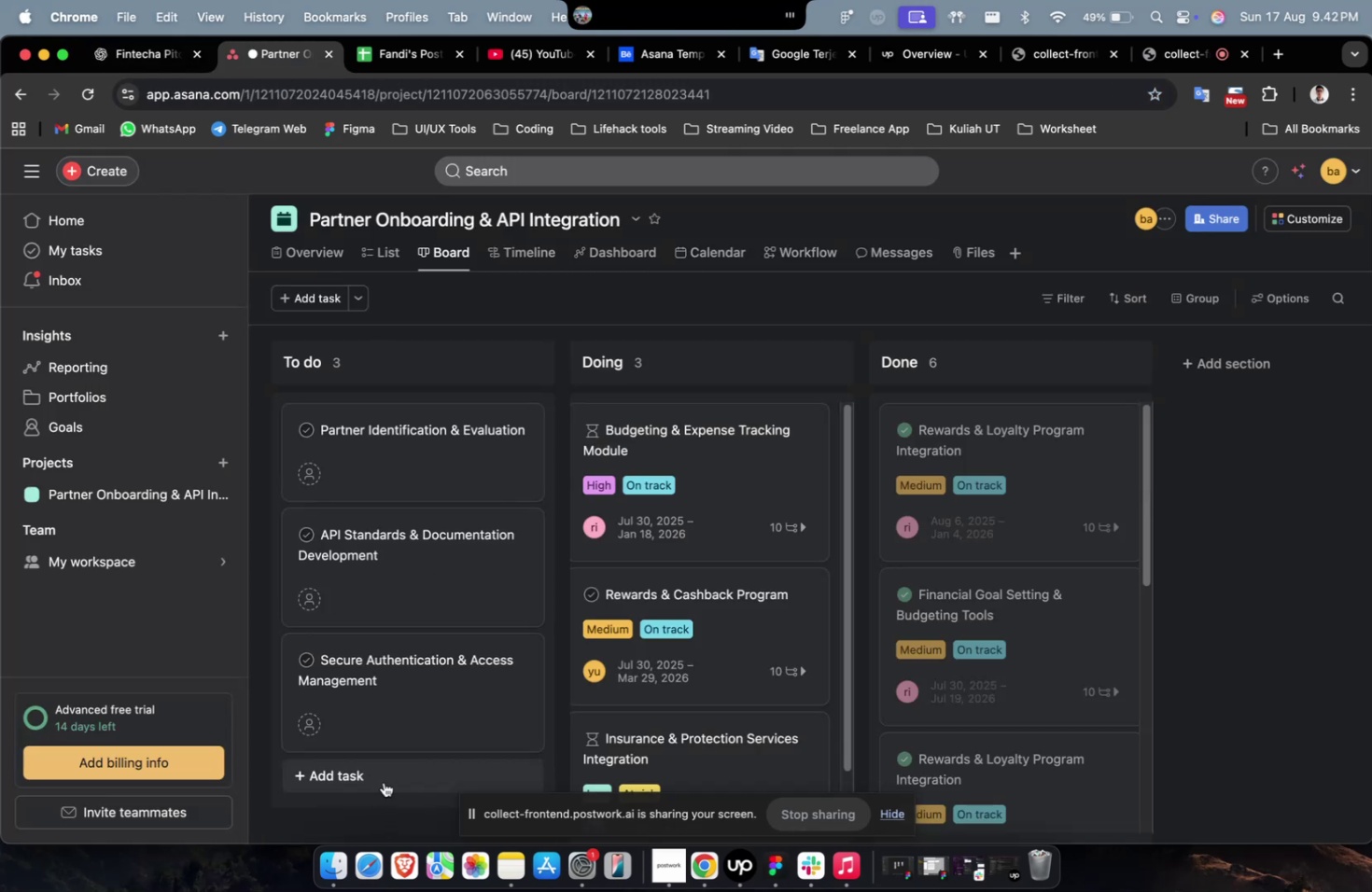 
left_click([384, 781])
 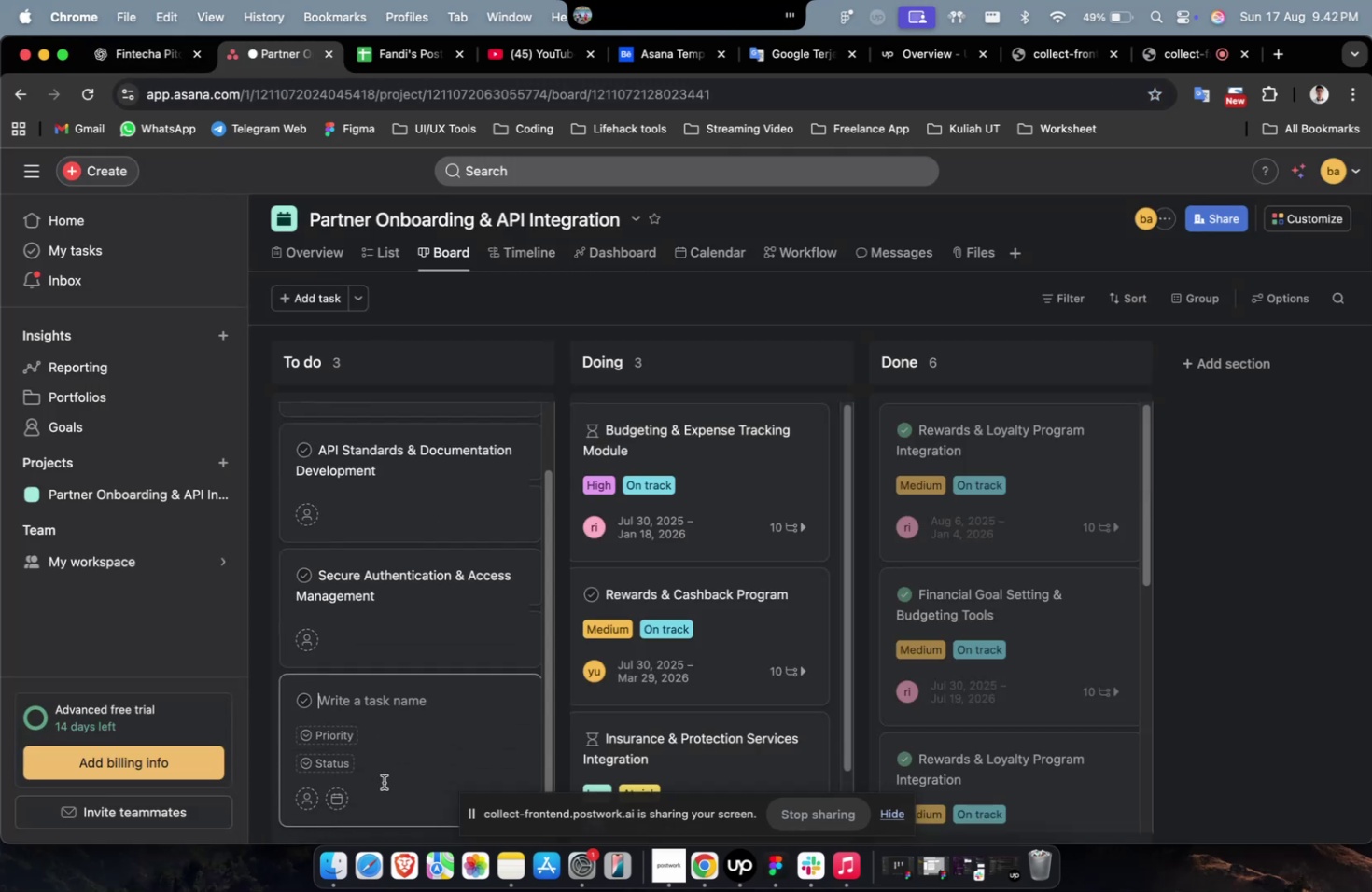 
key(Meta+V)
 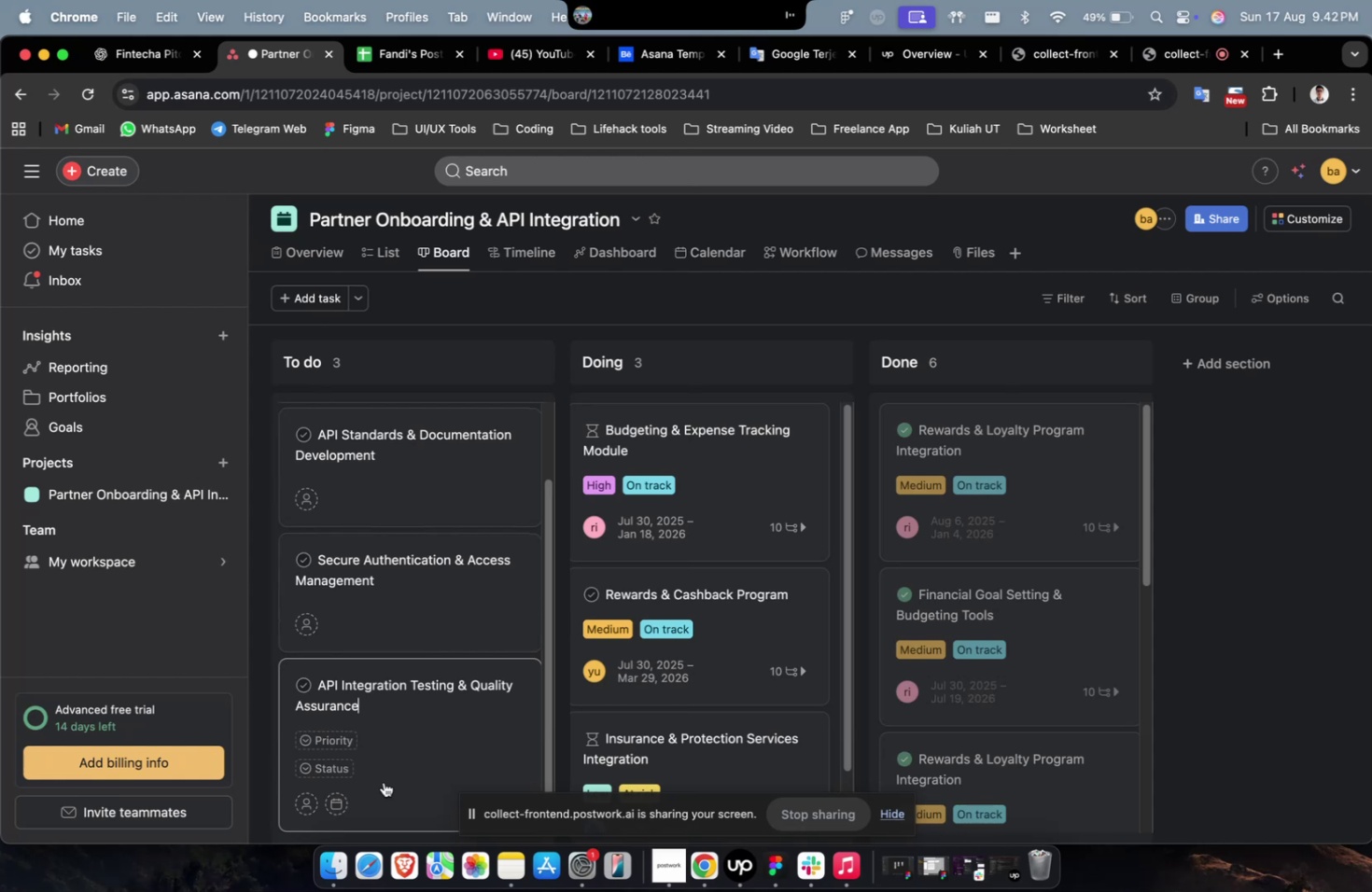 
scroll: coordinate [373, 774], scroll_direction: down, amount: 4.0
 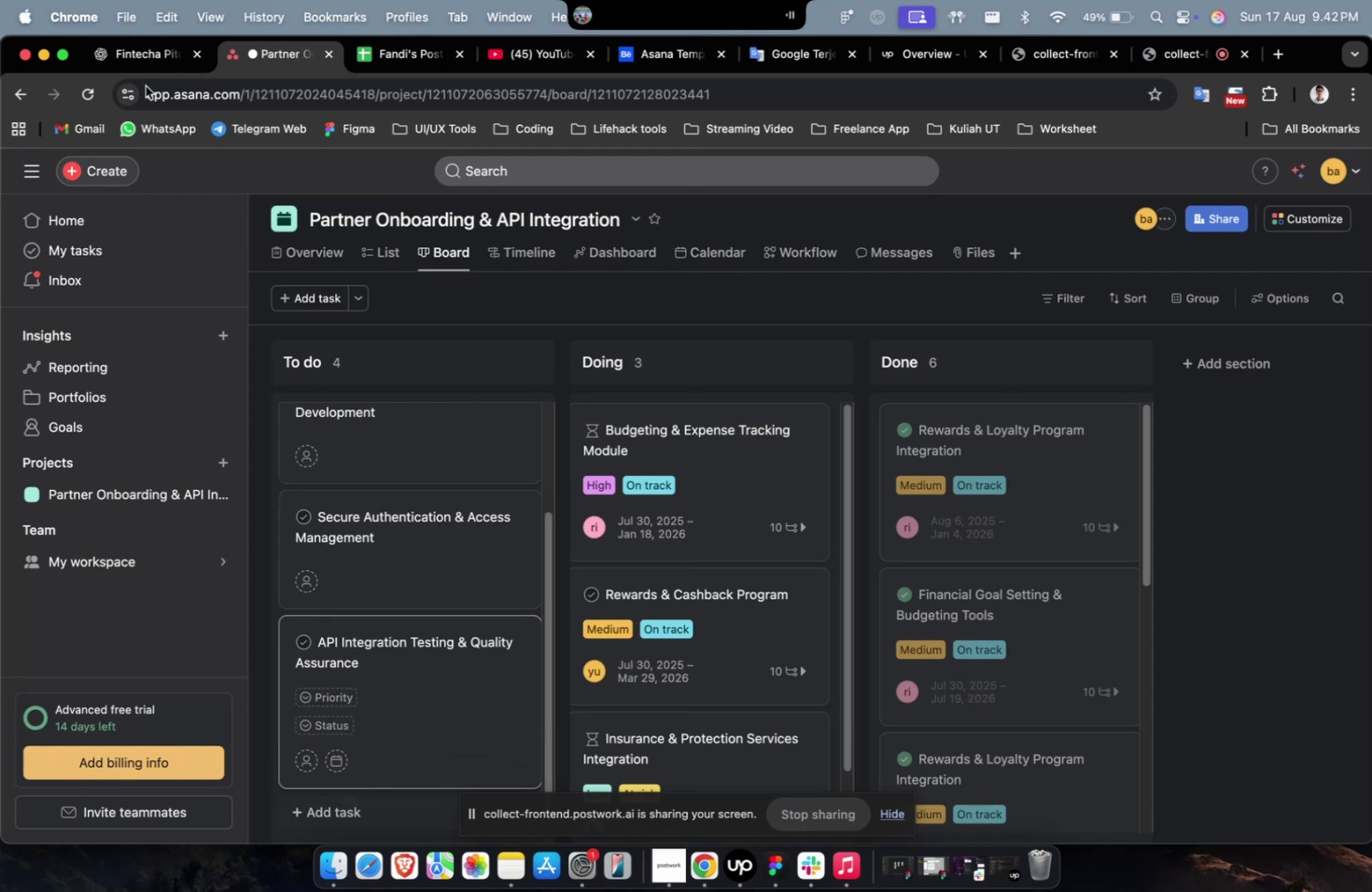 
left_click([139, 52])
 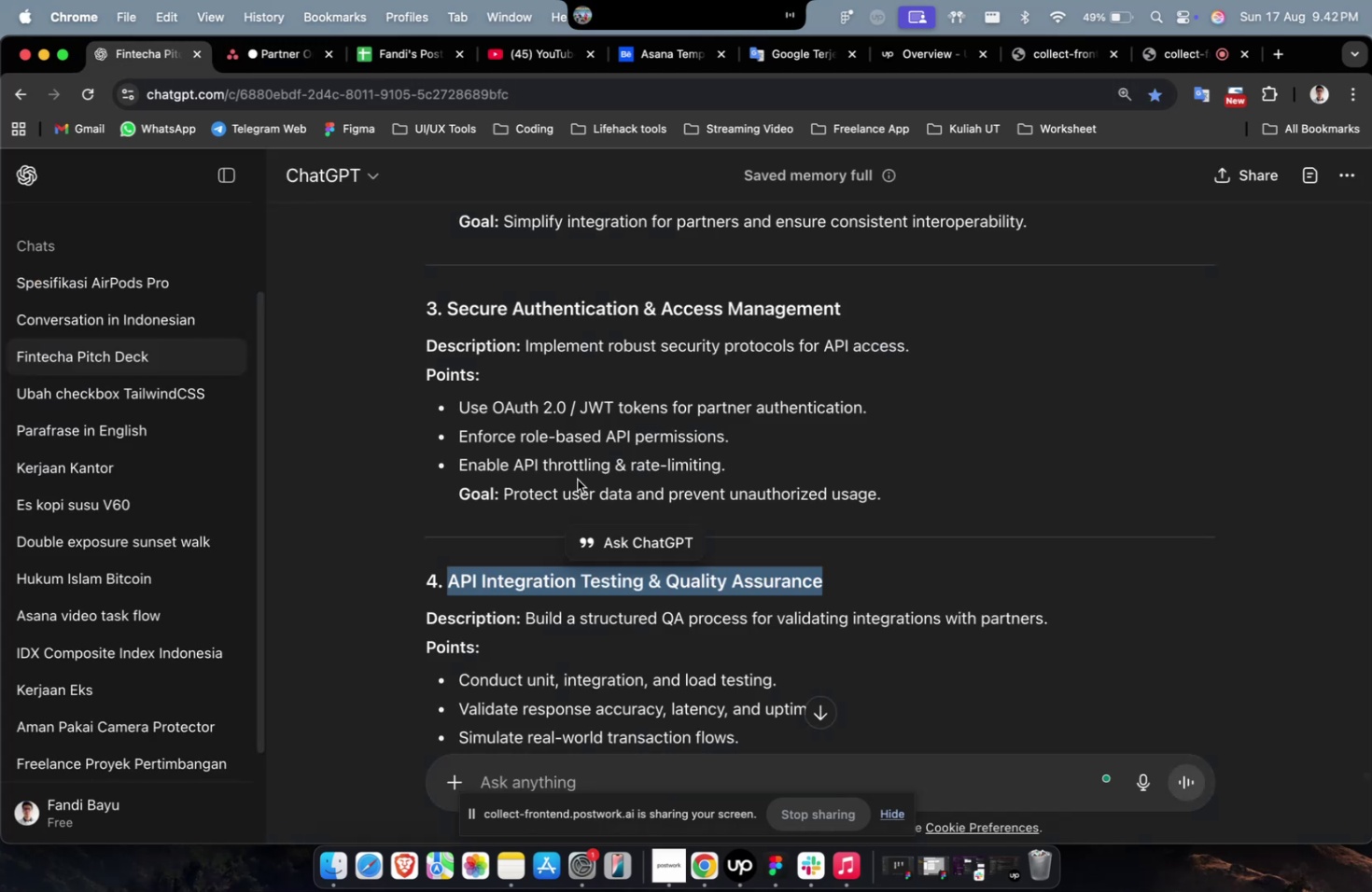 
scroll: coordinate [577, 479], scroll_direction: down, amount: 14.0
 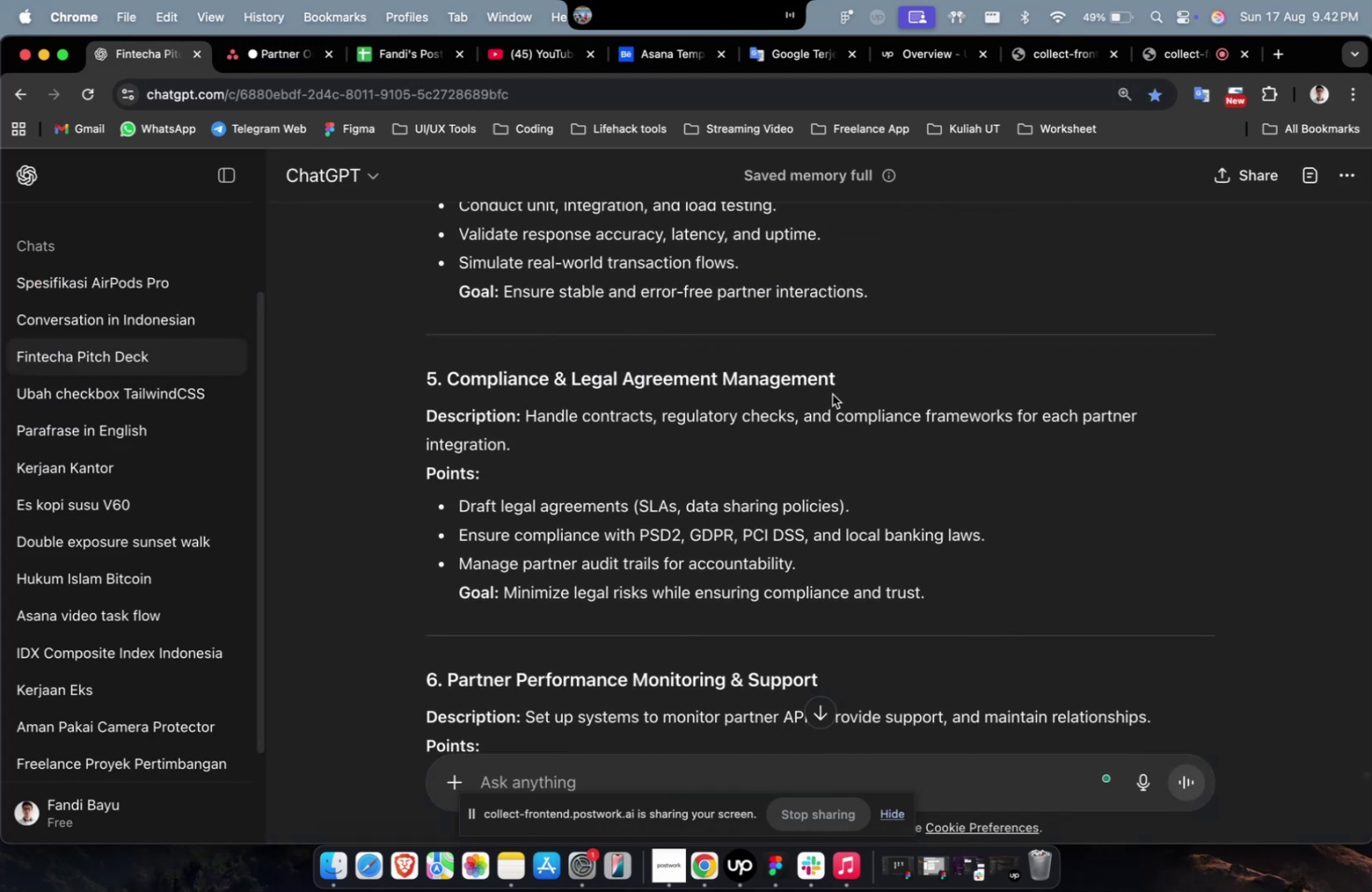 
left_click_drag(start_coordinate=[847, 383], to_coordinate=[452, 387])
 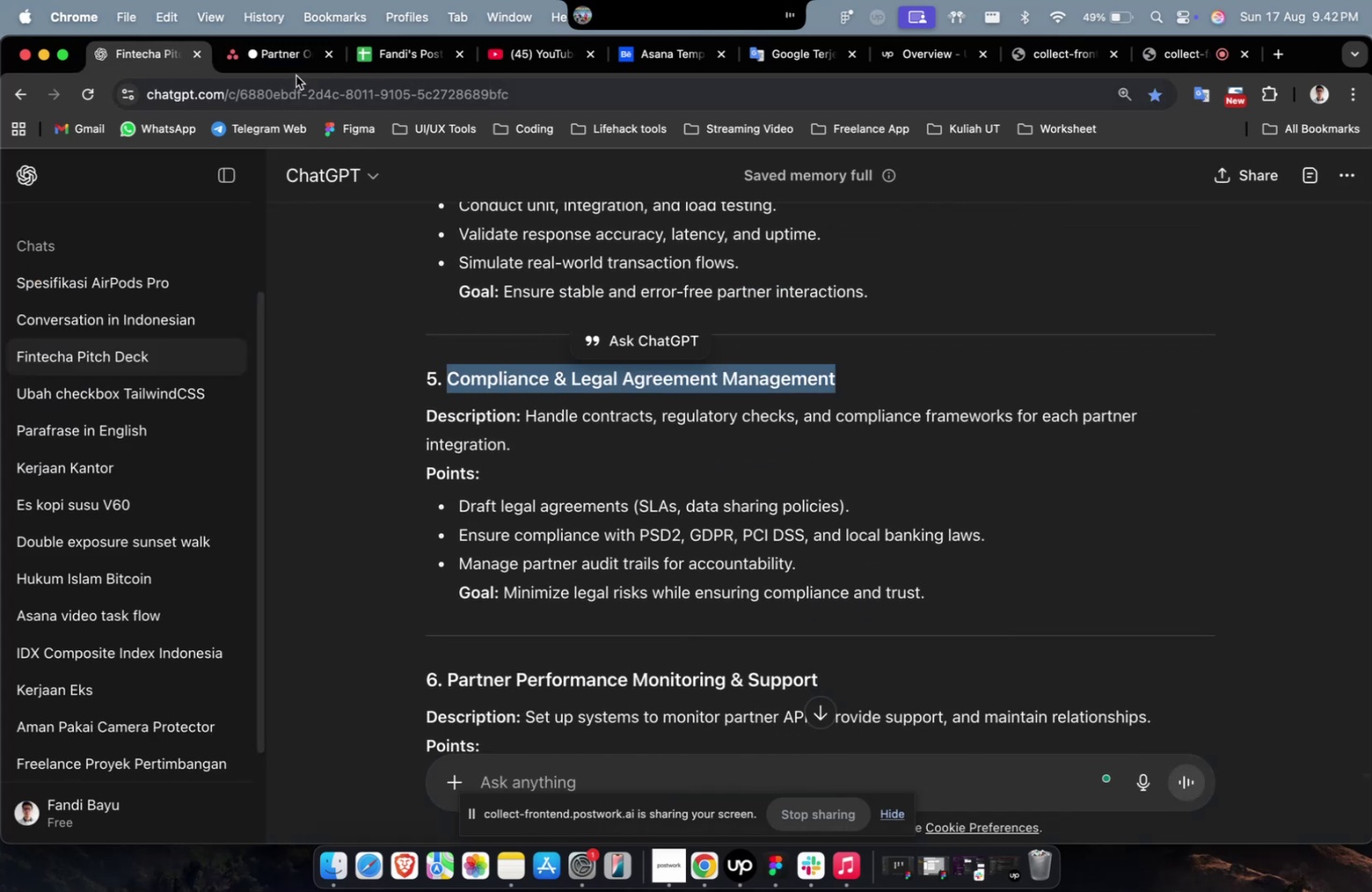 
key(Meta+C)
 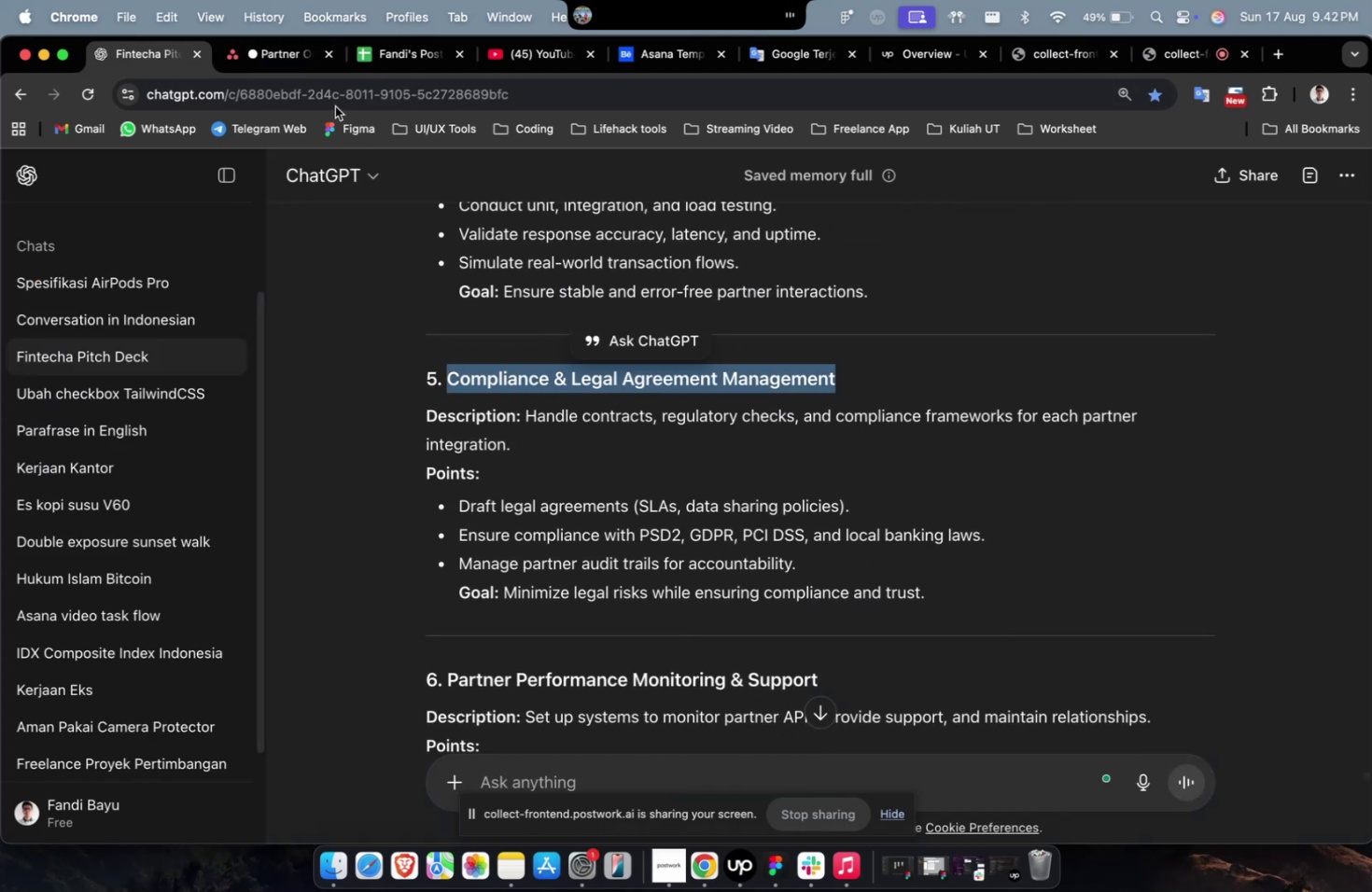 
key(Meta+C)
 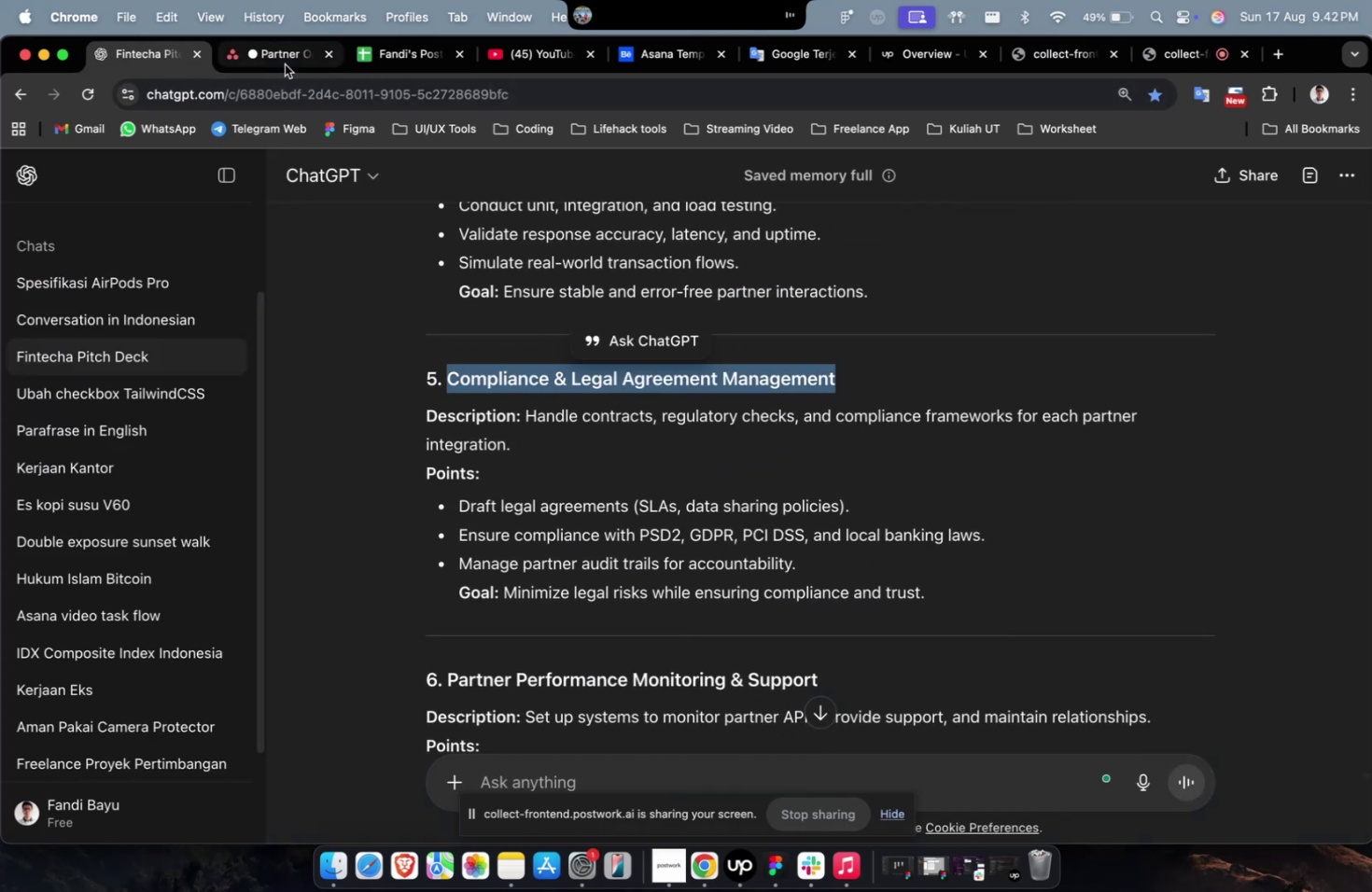 
left_click([285, 64])
 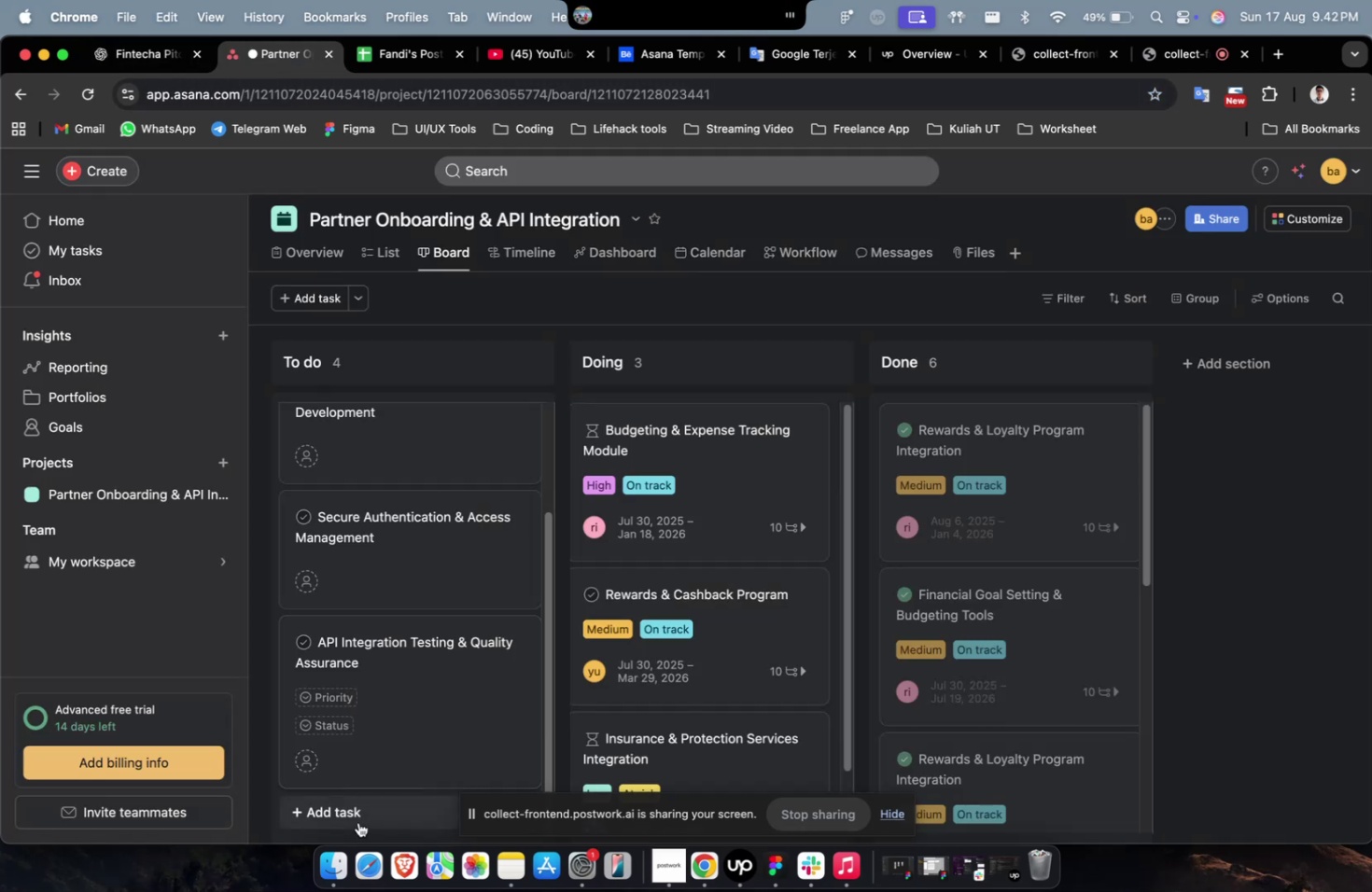 
left_click([359, 816])
 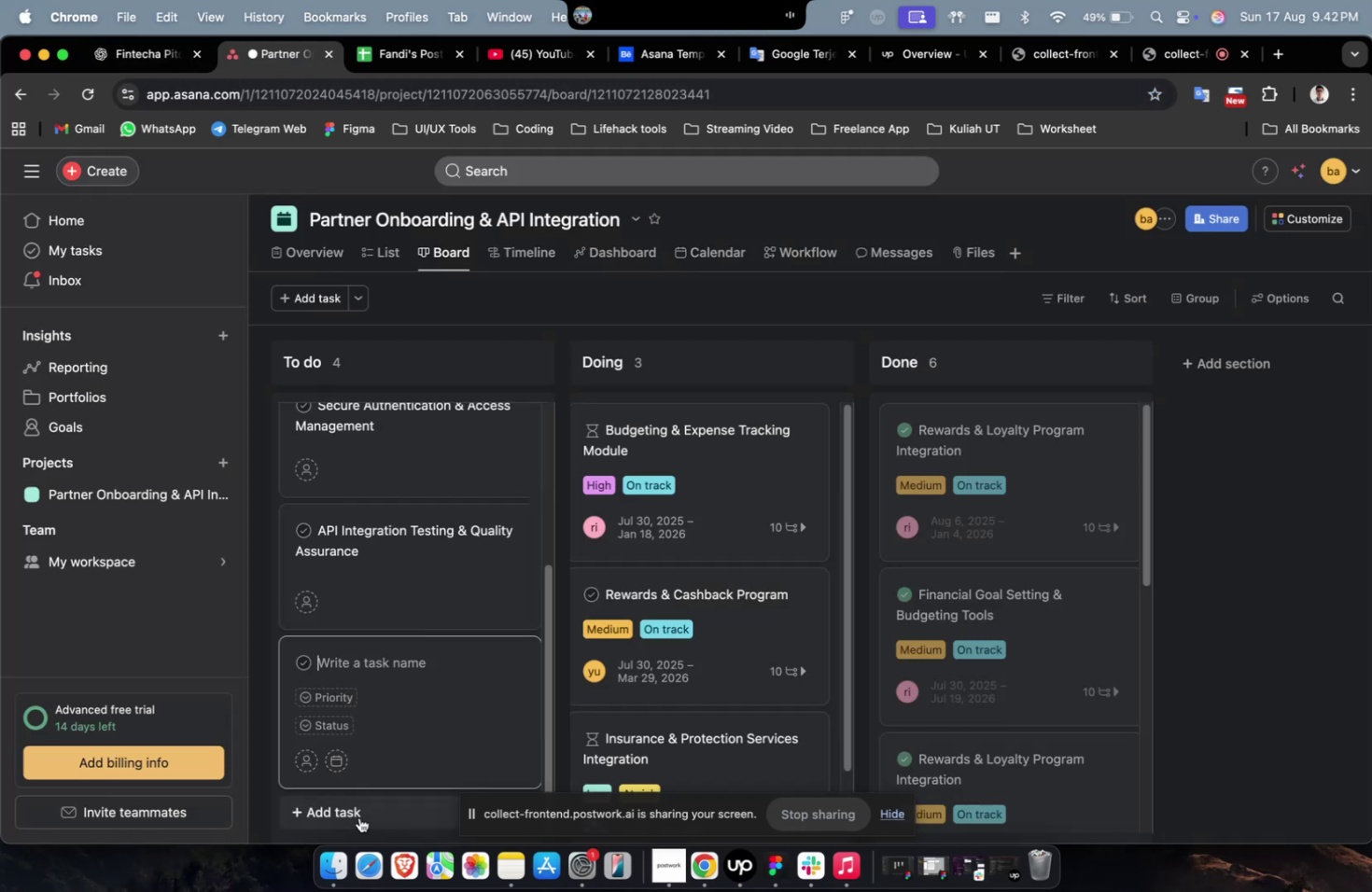 
key(Meta+V)
 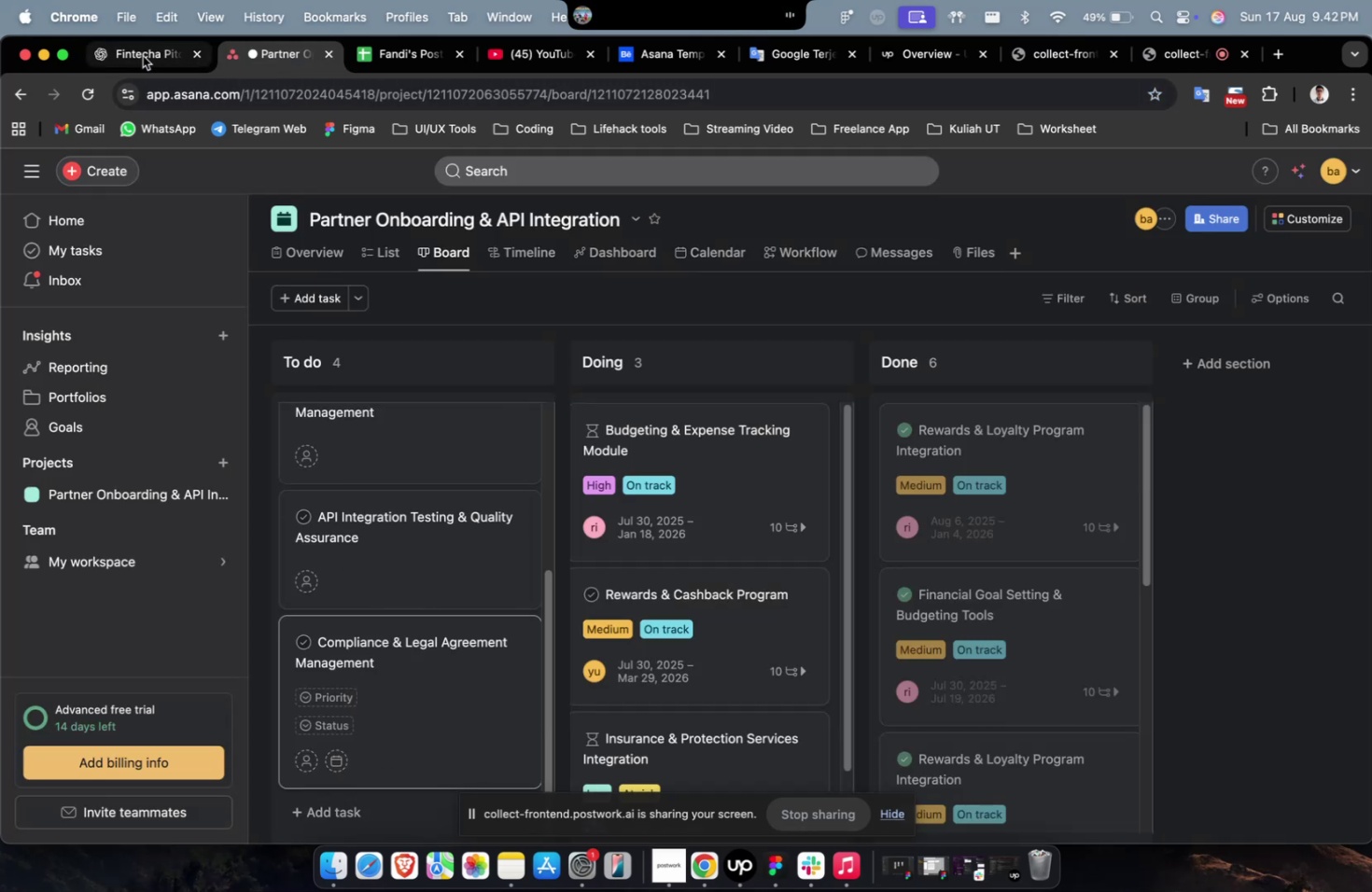 
left_click([137, 55])
 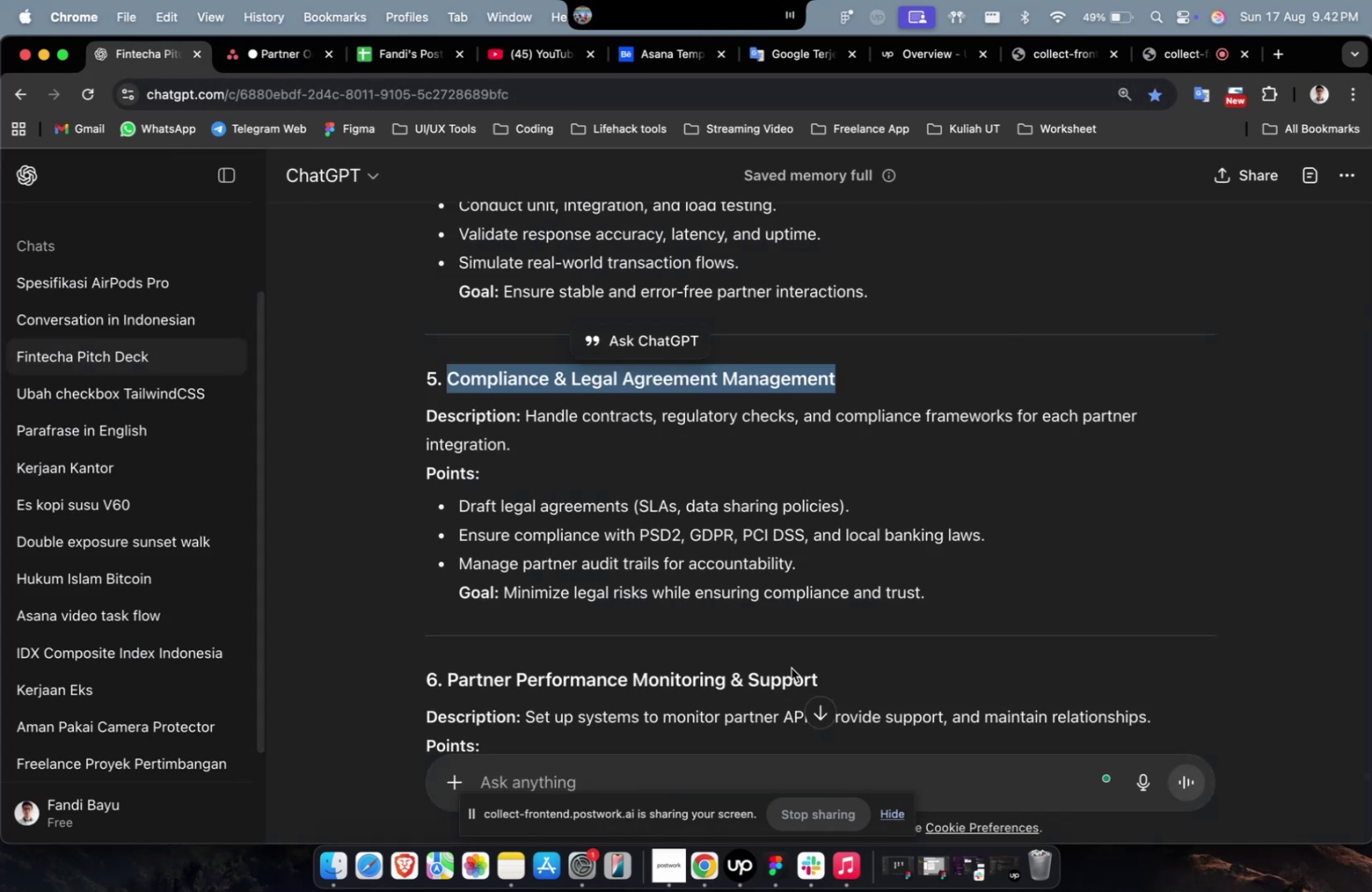 
left_click_drag(start_coordinate=[818, 676], to_coordinate=[449, 674])
 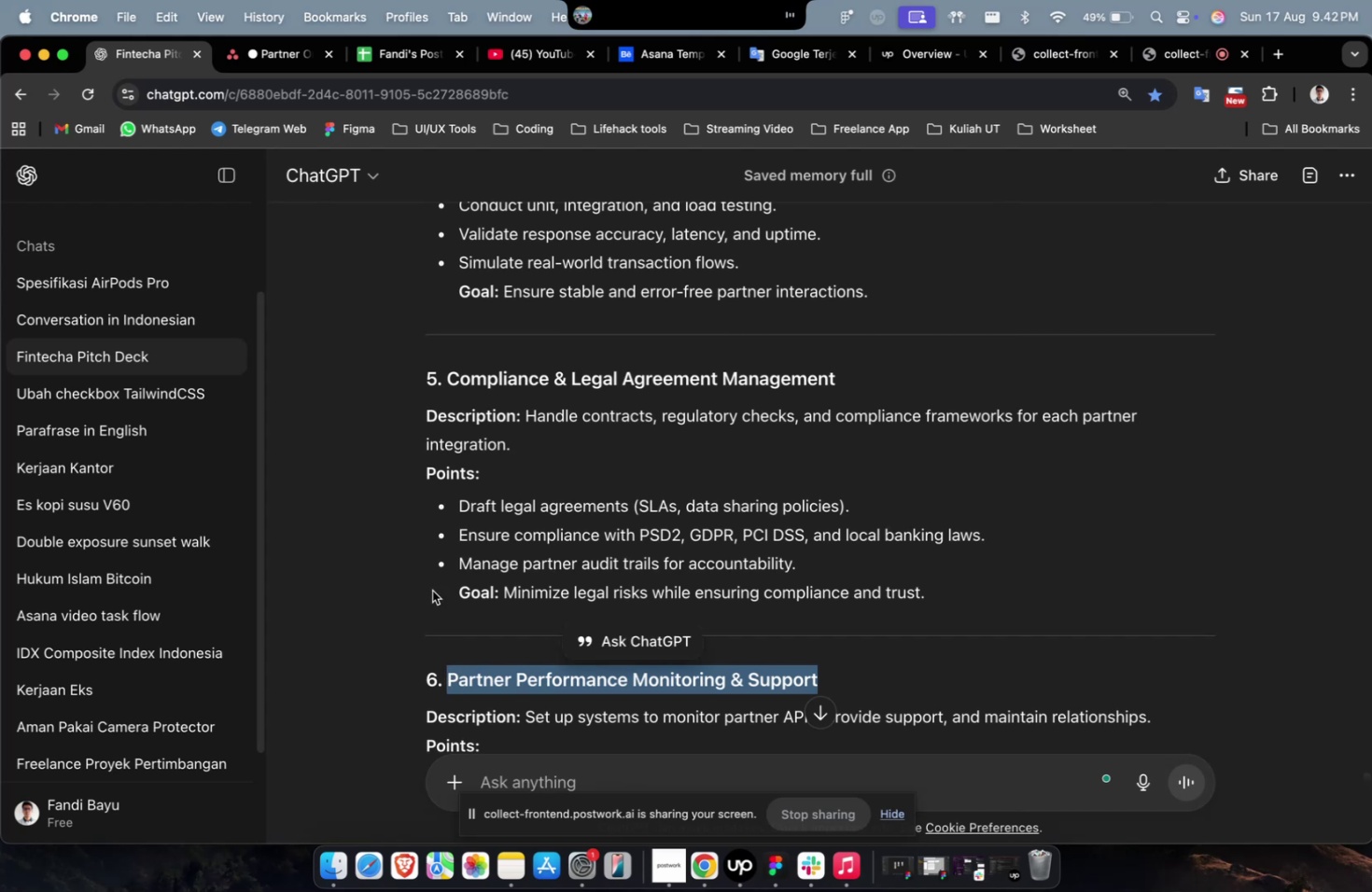 
key(Meta+C)
 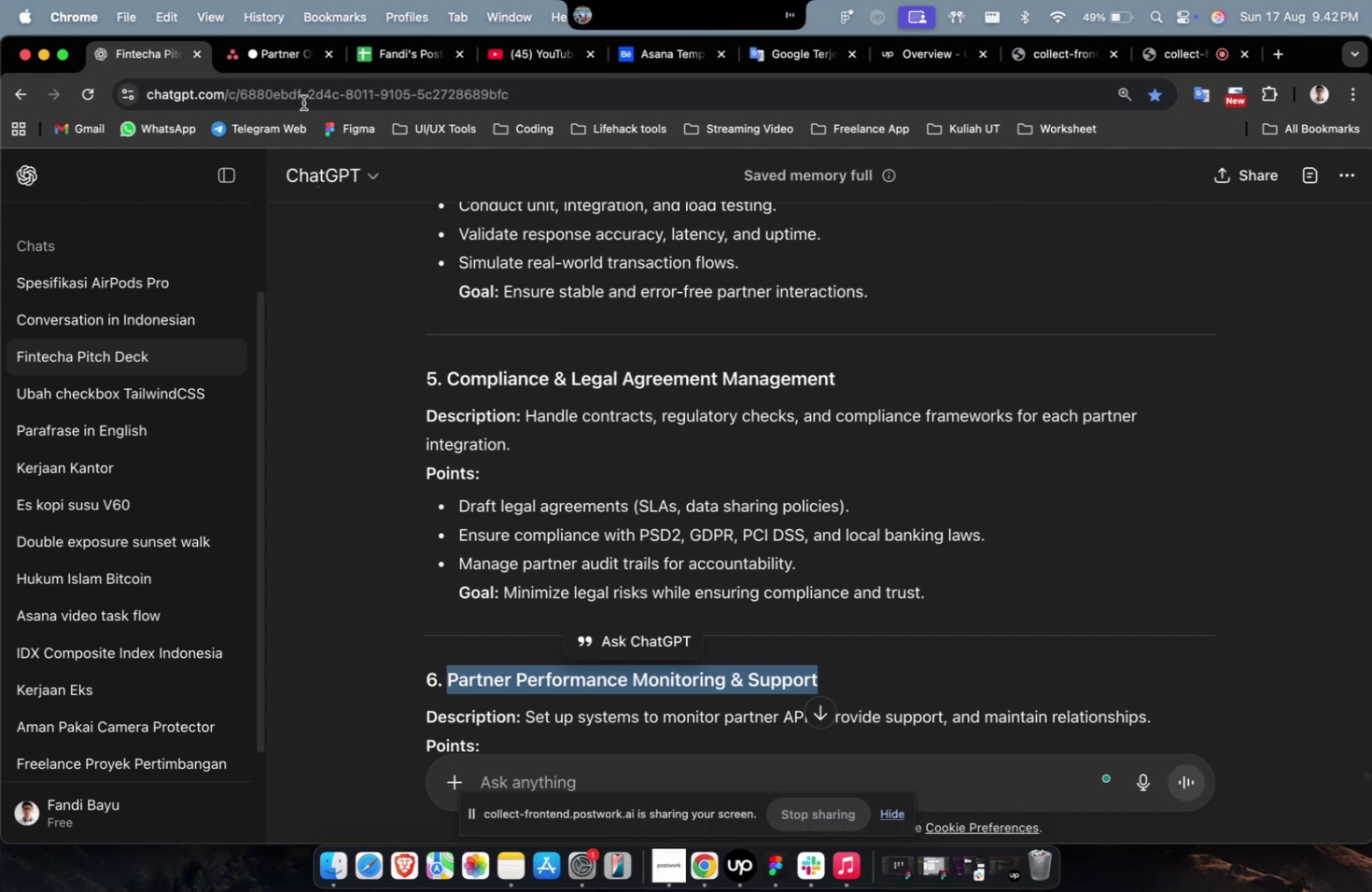 
key(Meta+C)
 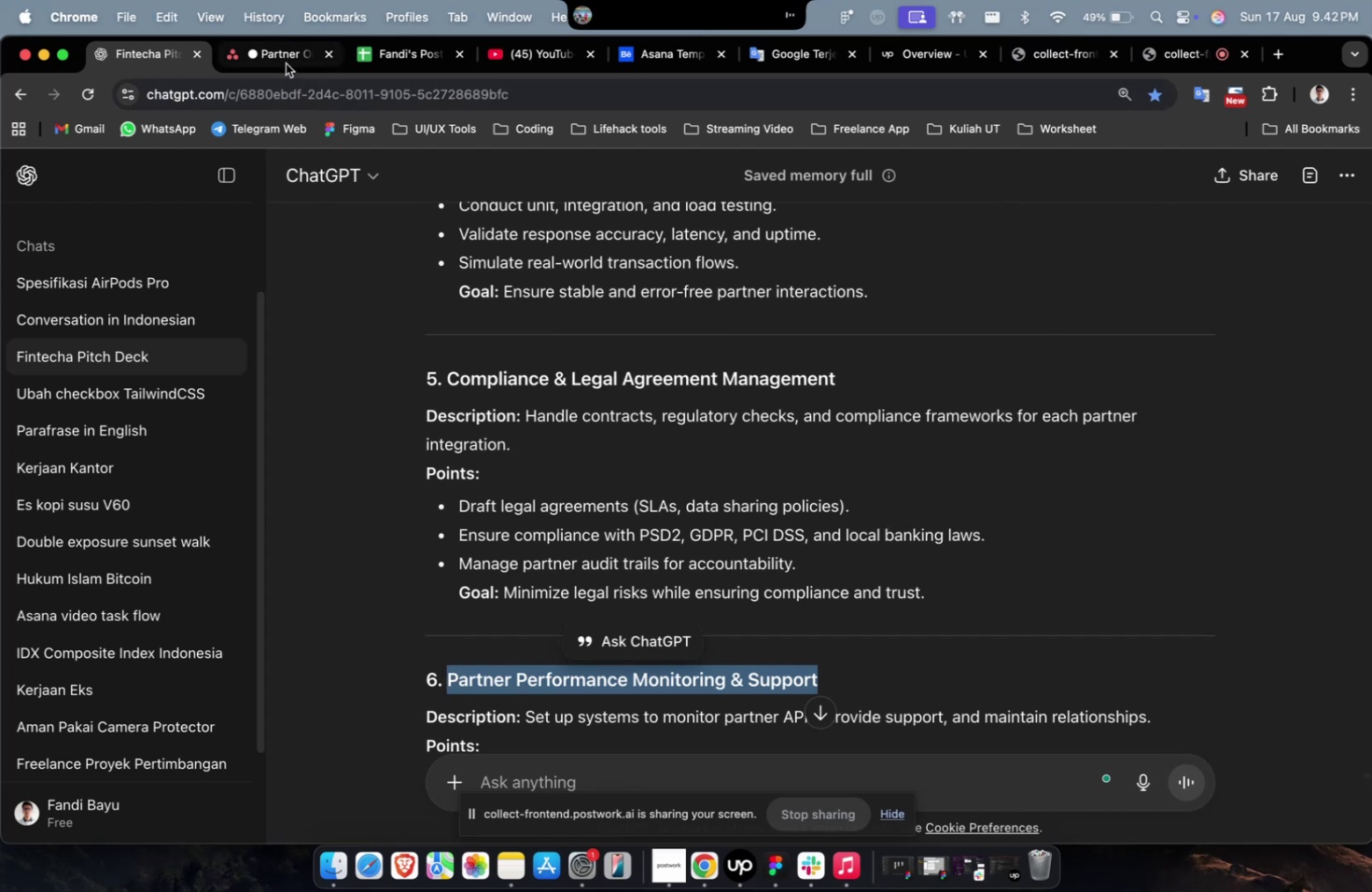 
left_click([286, 62])
 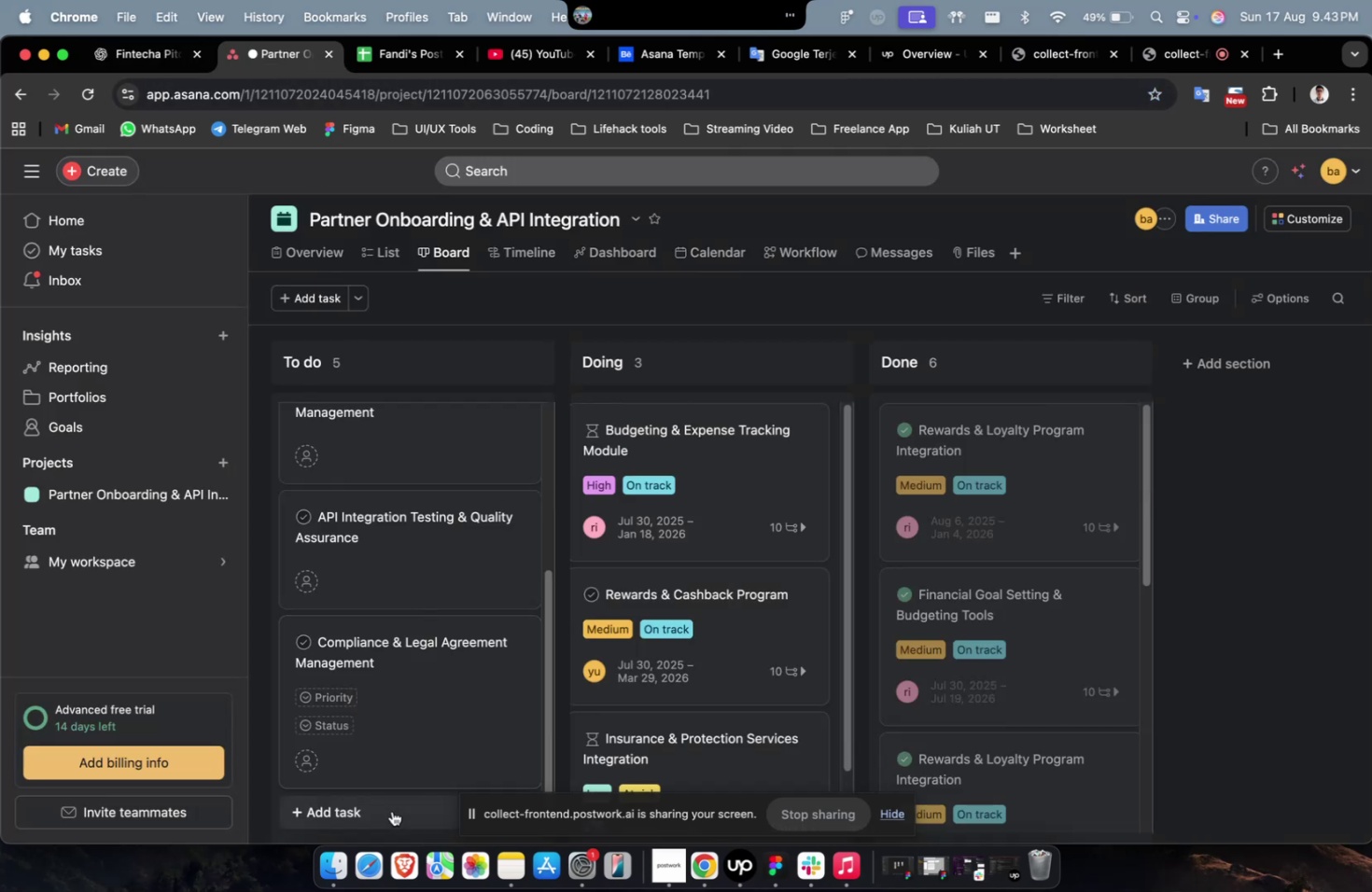 
left_click([391, 811])
 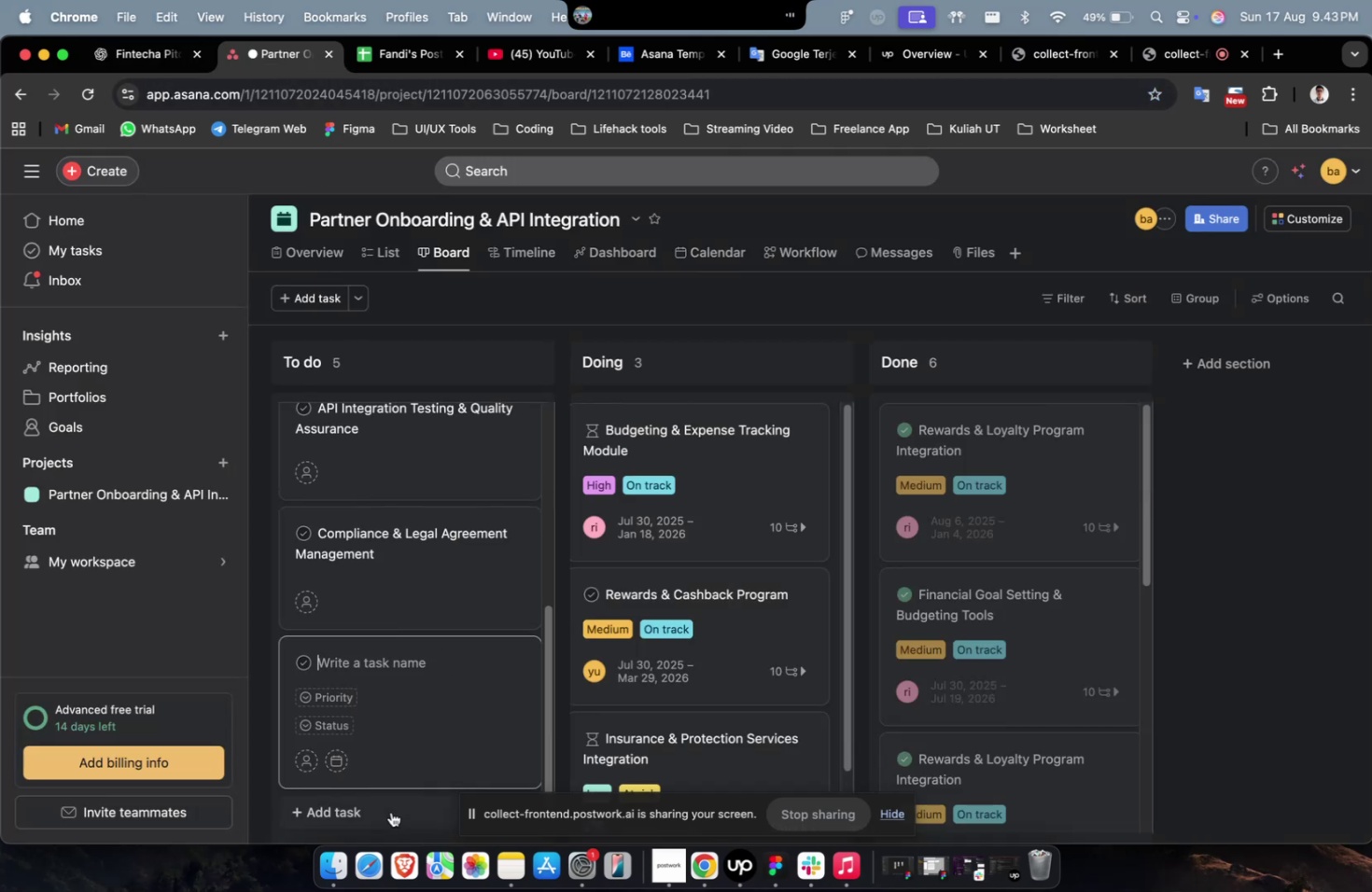 
key(Meta+V)
 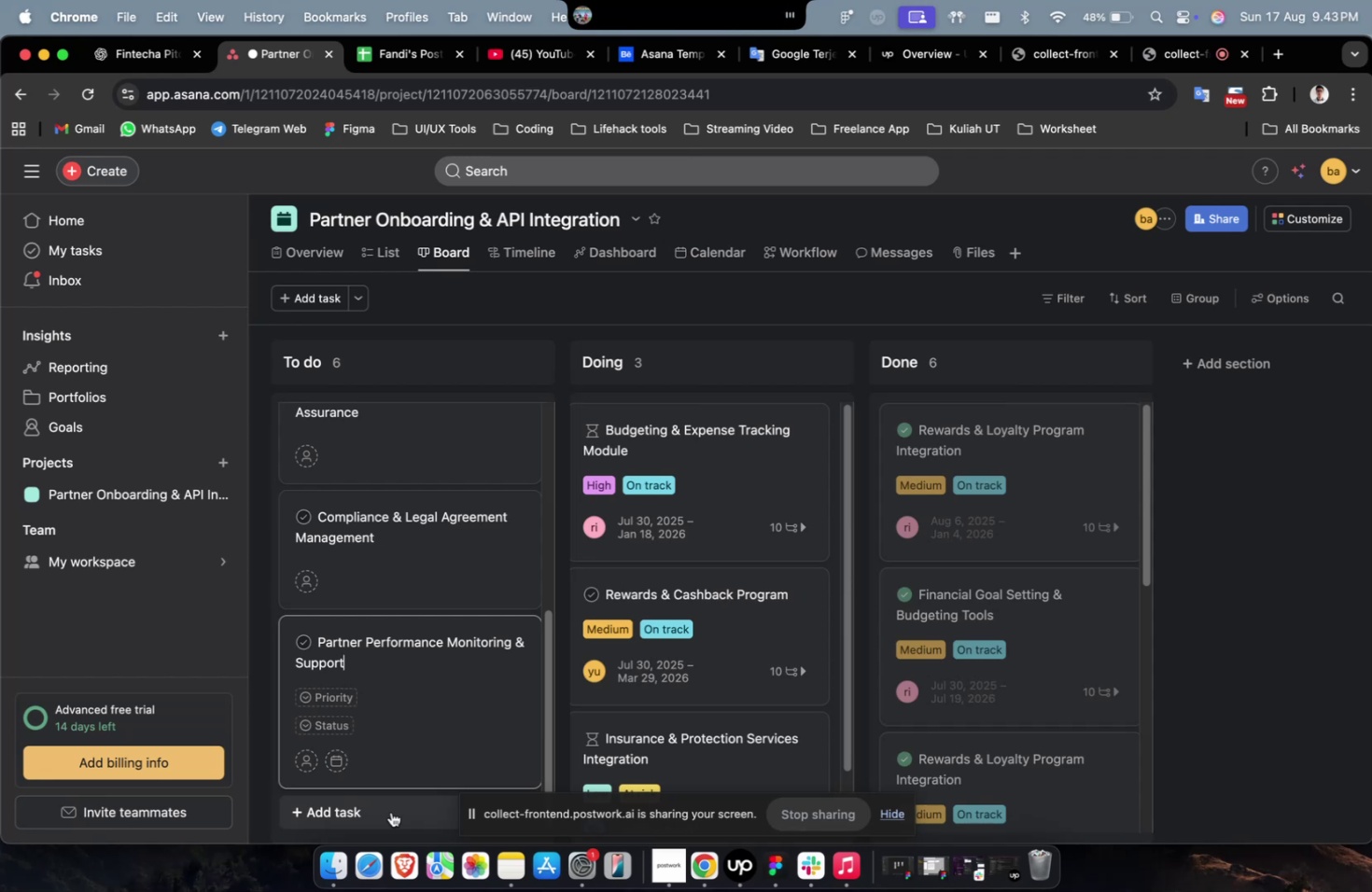 
wait(49.15)
 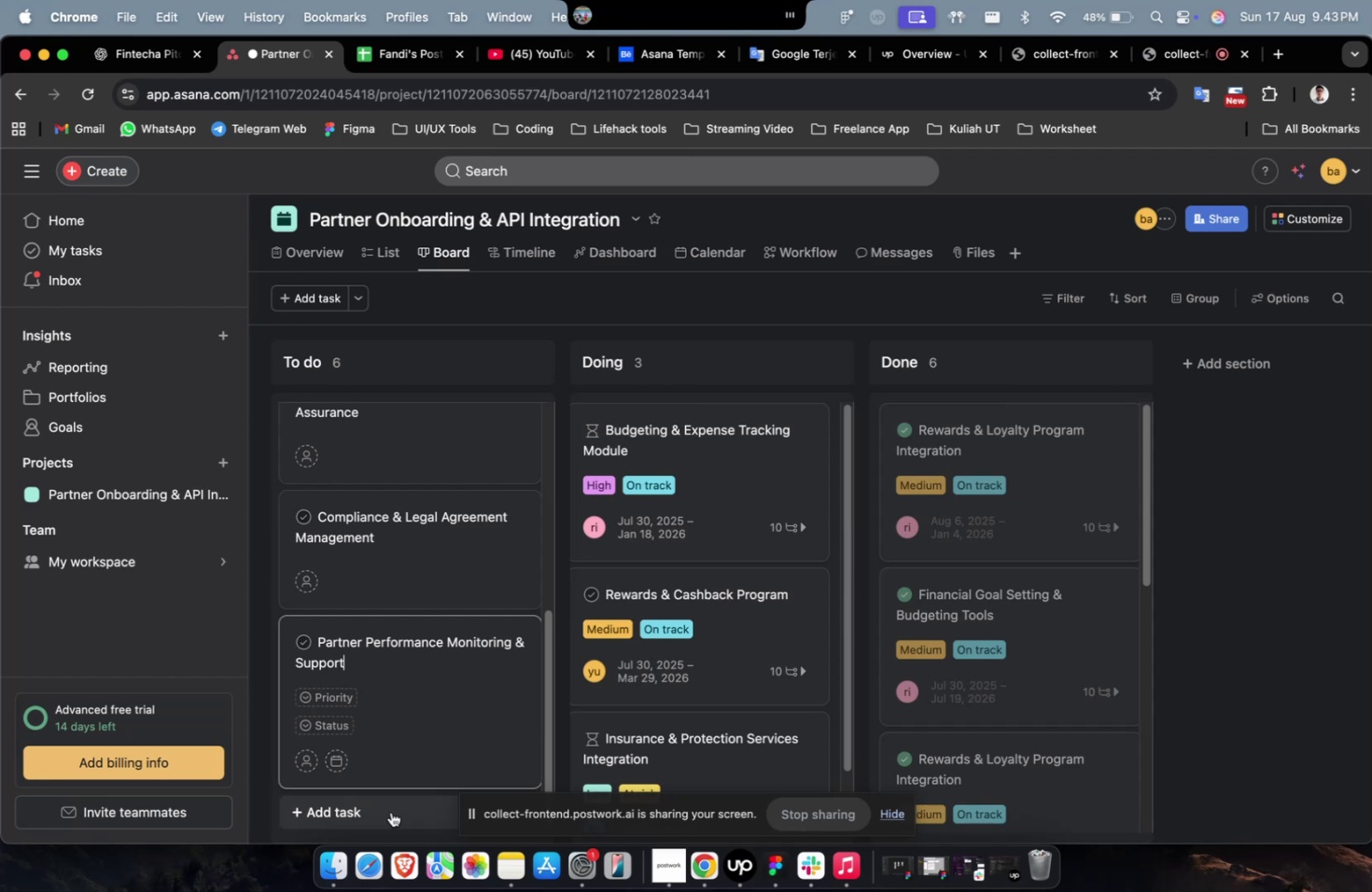 
scroll: coordinate [449, 467], scroll_direction: up, amount: 49.0
 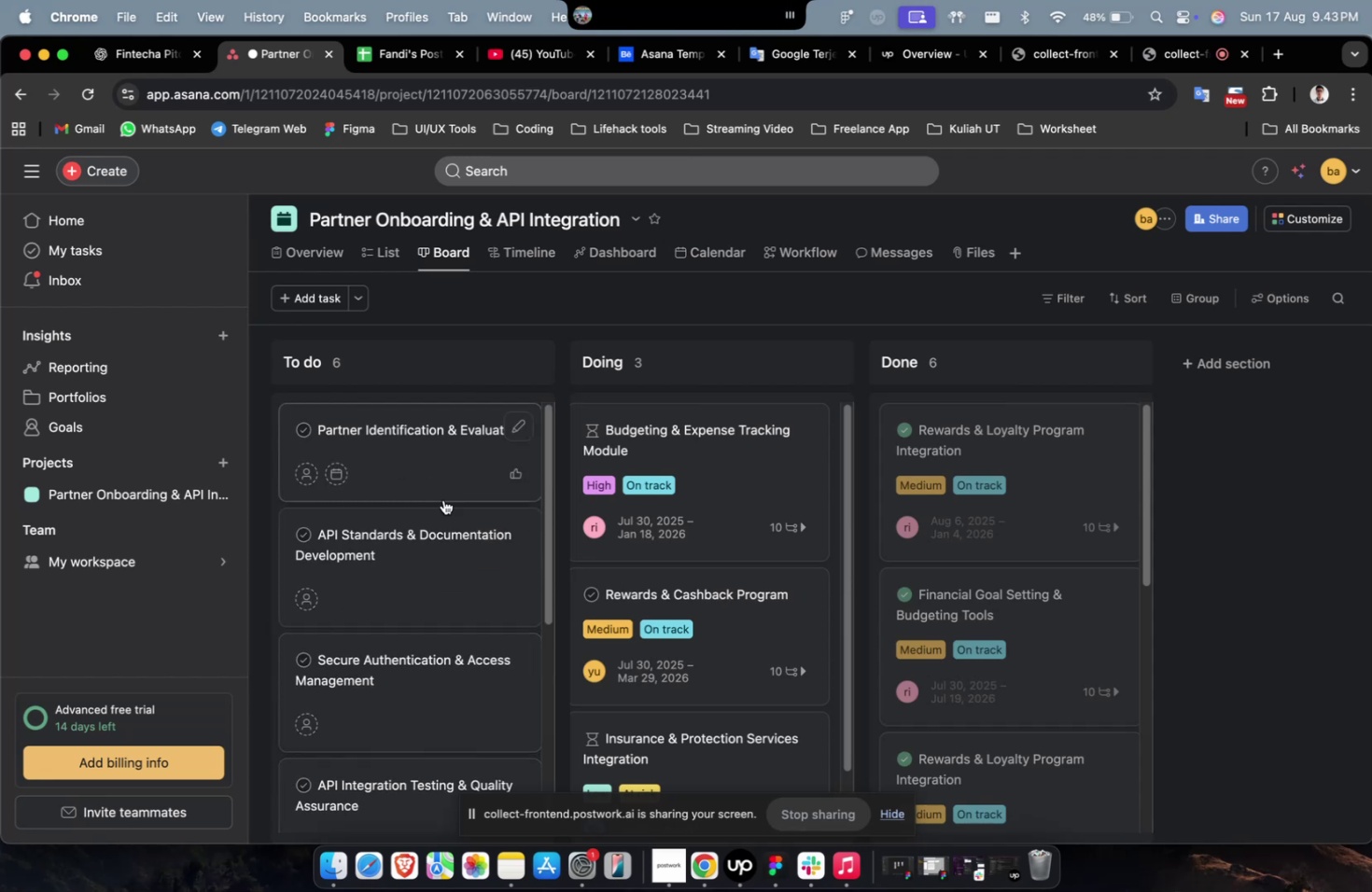 
scroll: coordinate [322, 415], scroll_direction: down, amount: 21.0
 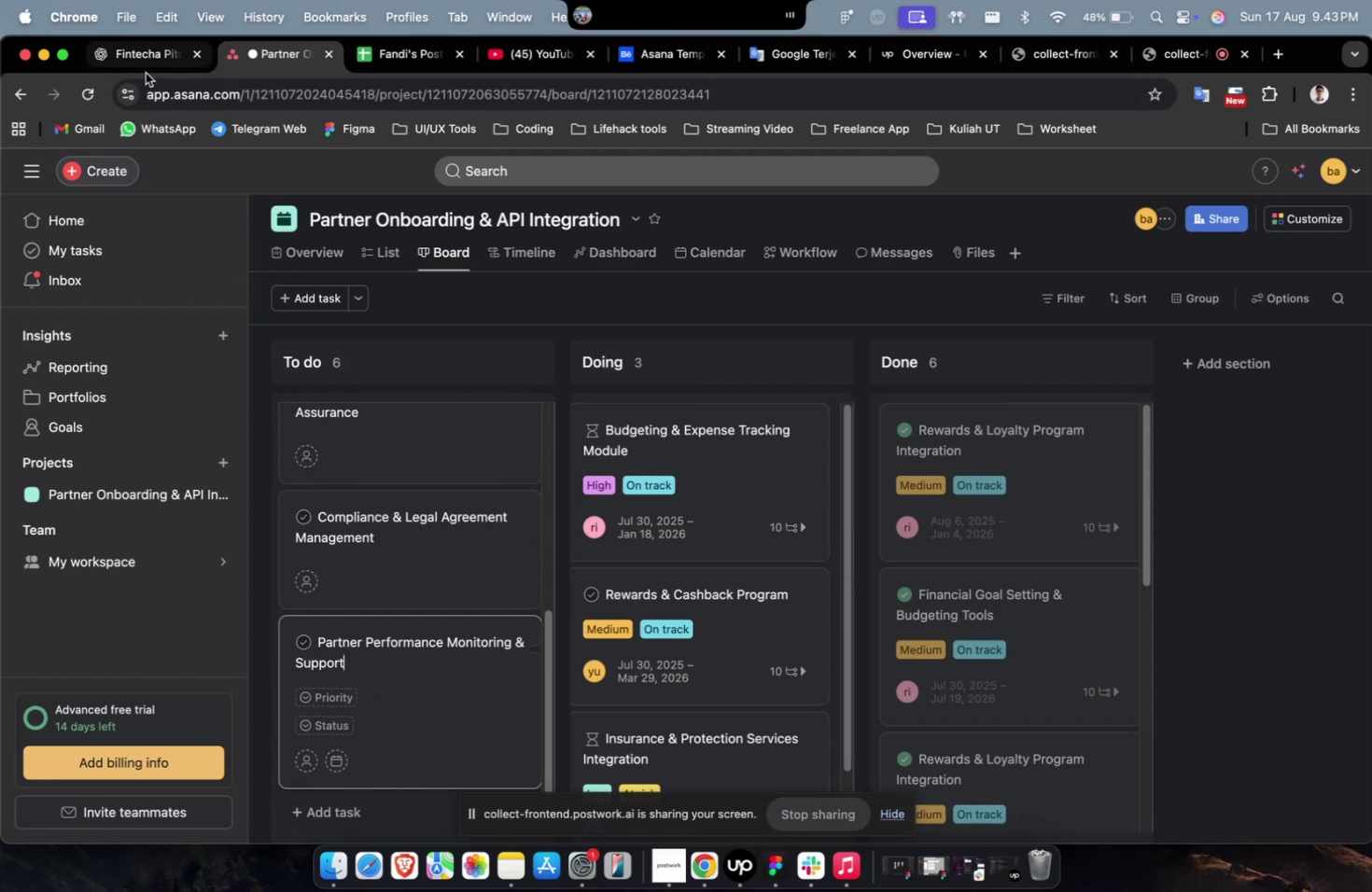 
left_click([133, 73])
 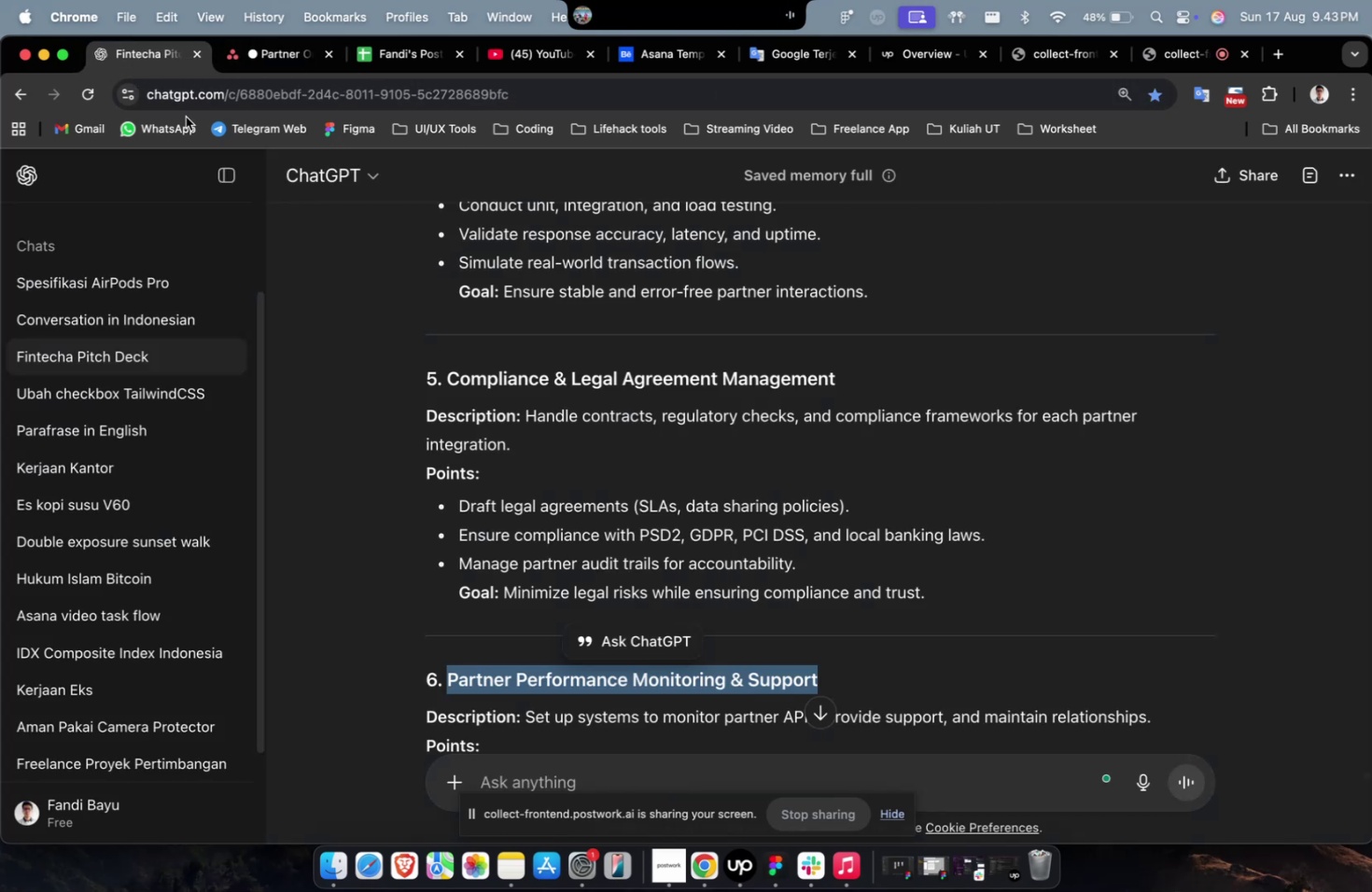 
scroll: coordinate [533, 394], scroll_direction: down, amount: 4.0
 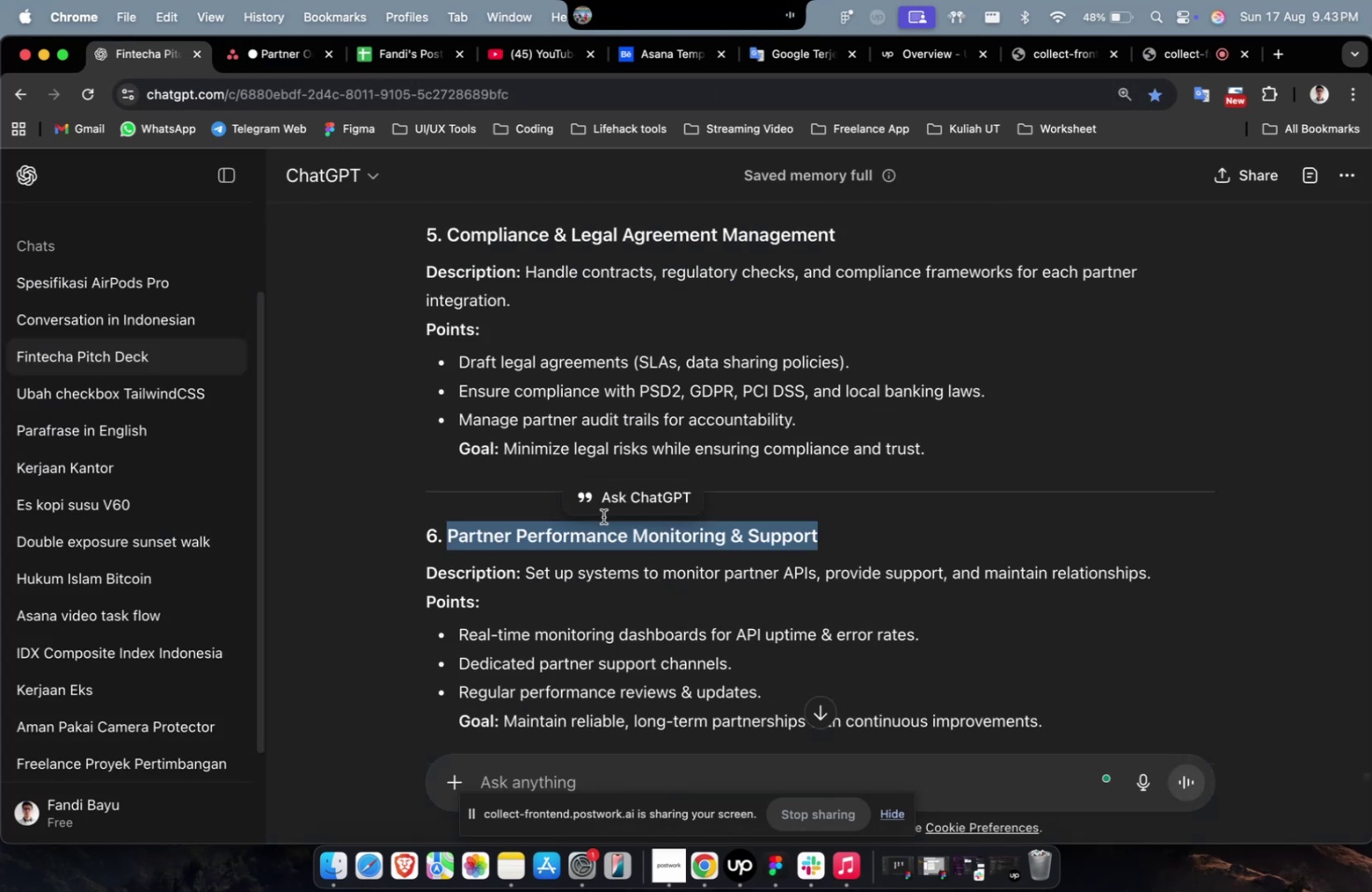 
key(Meta+C)
 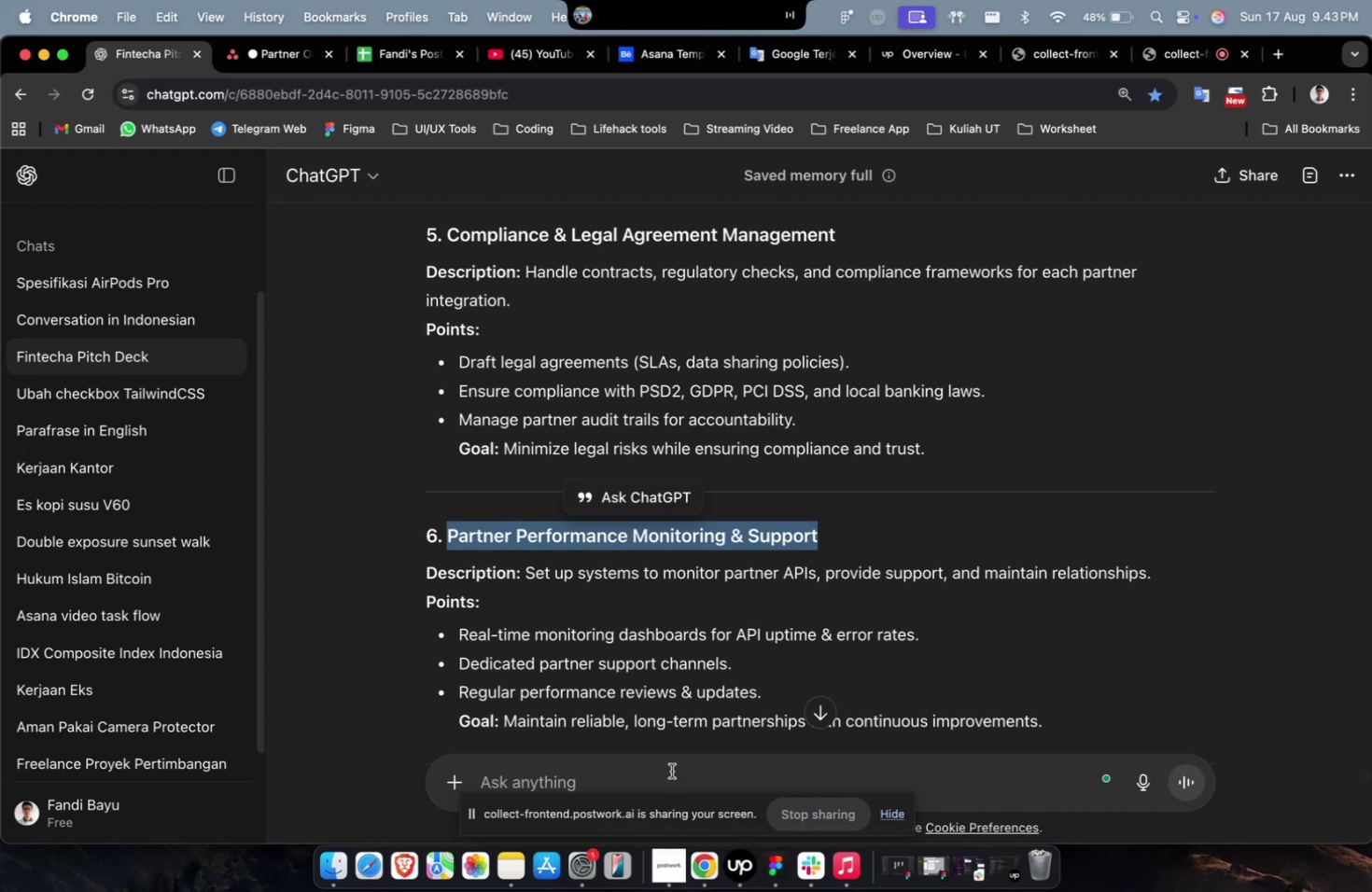 
left_click([671, 769])
 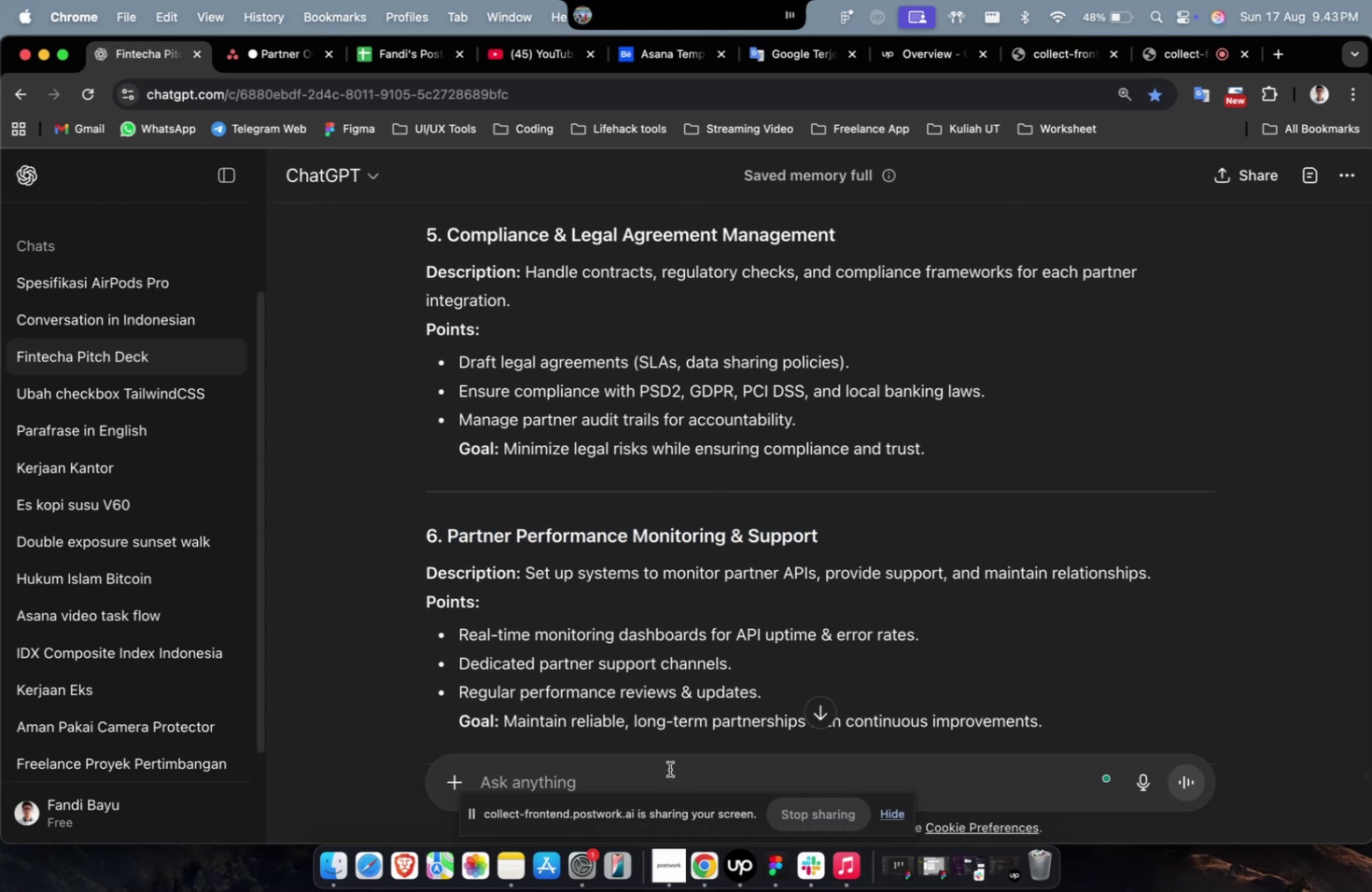 
type(please detailed about )
 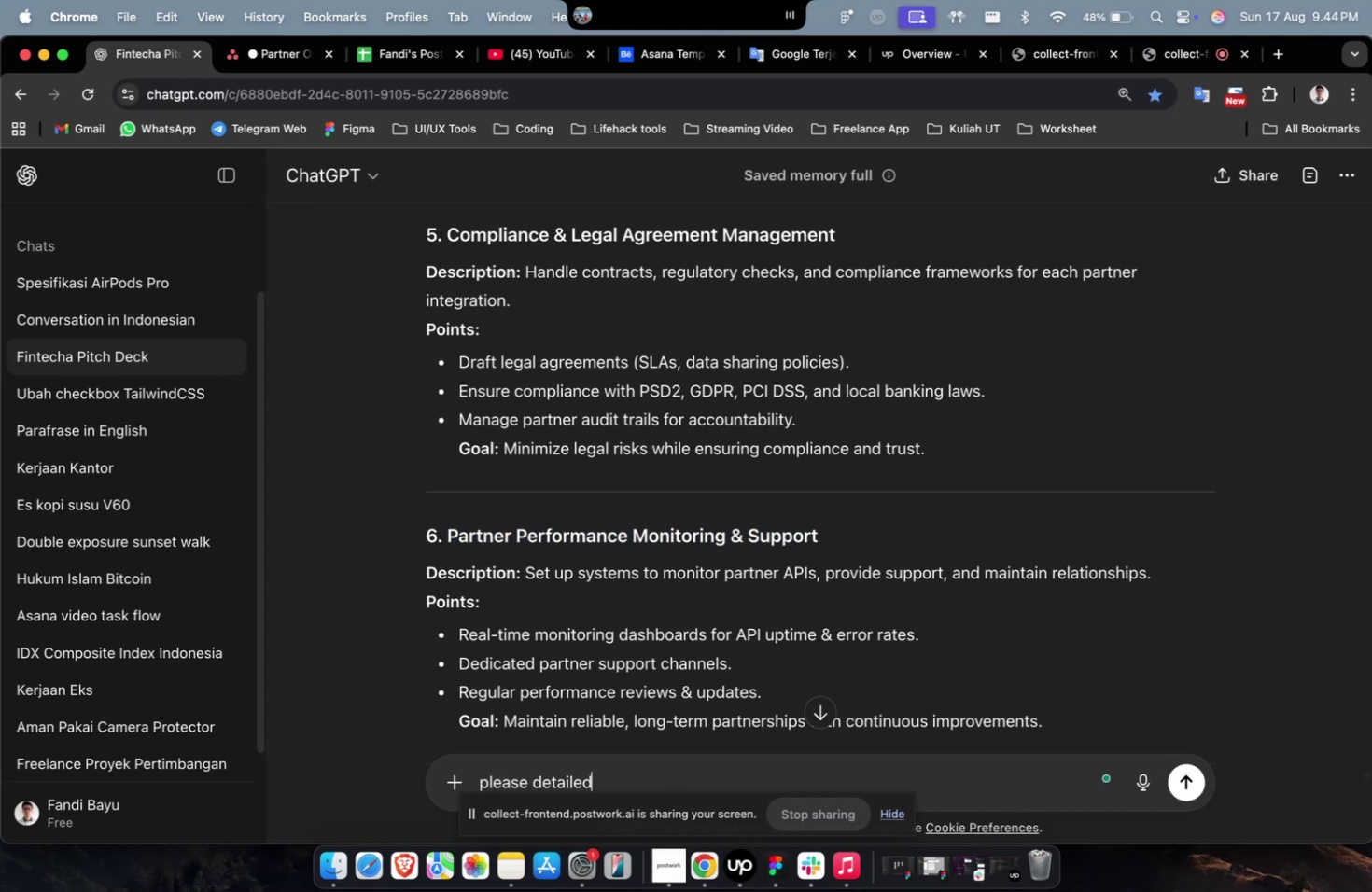 
key(Meta+V)
 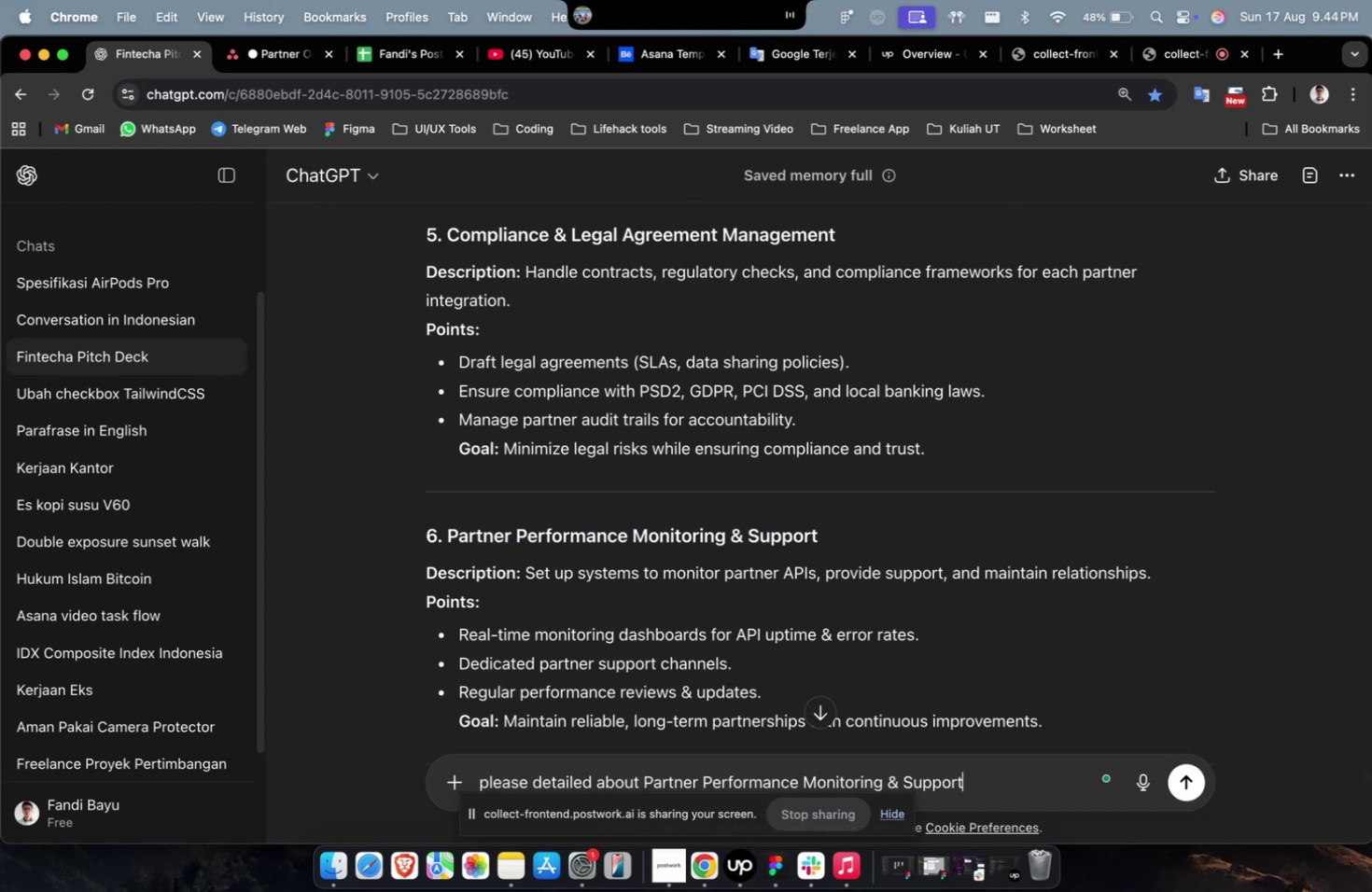 
key(Enter)
 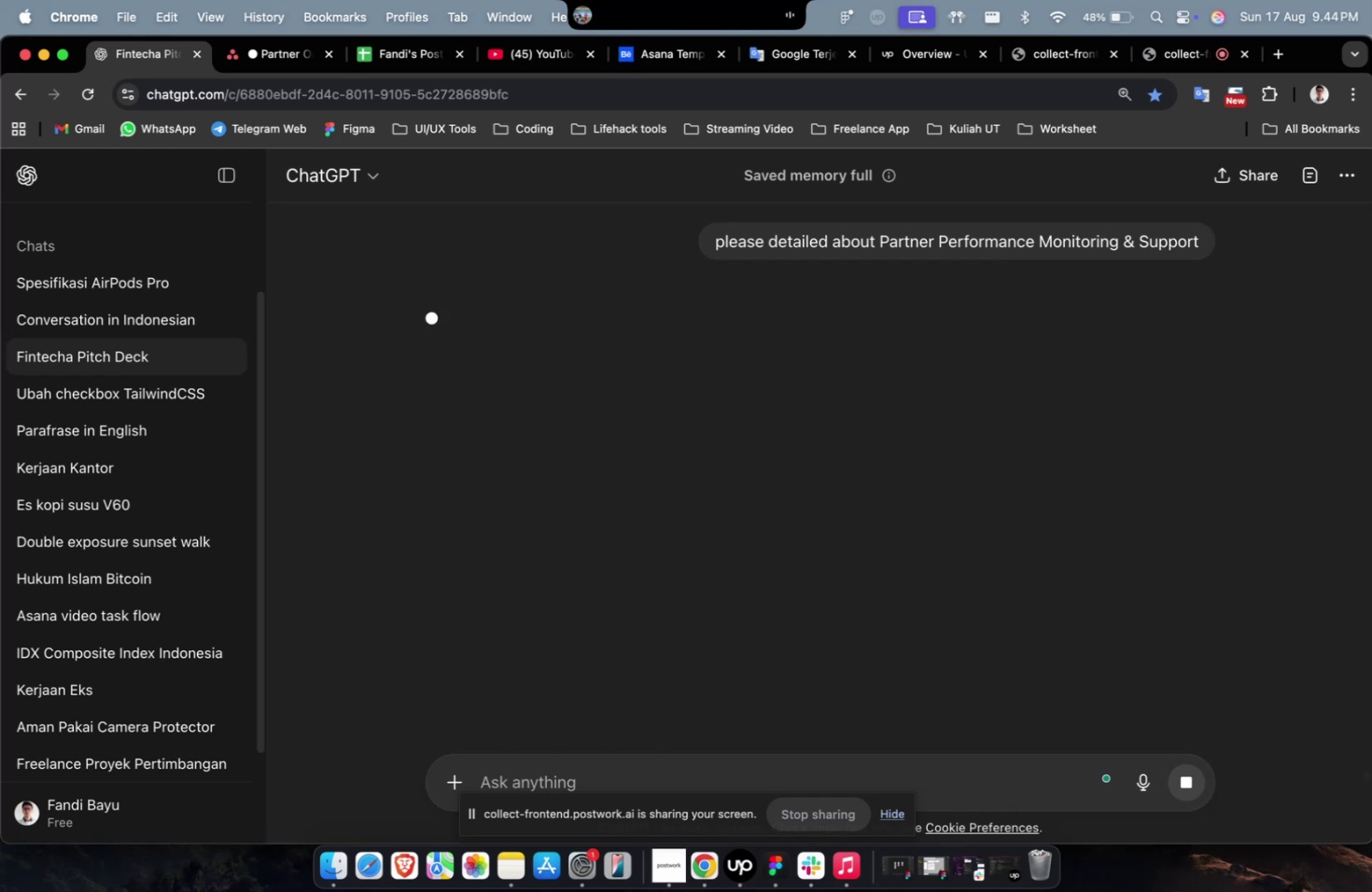 
wait(47.22)
 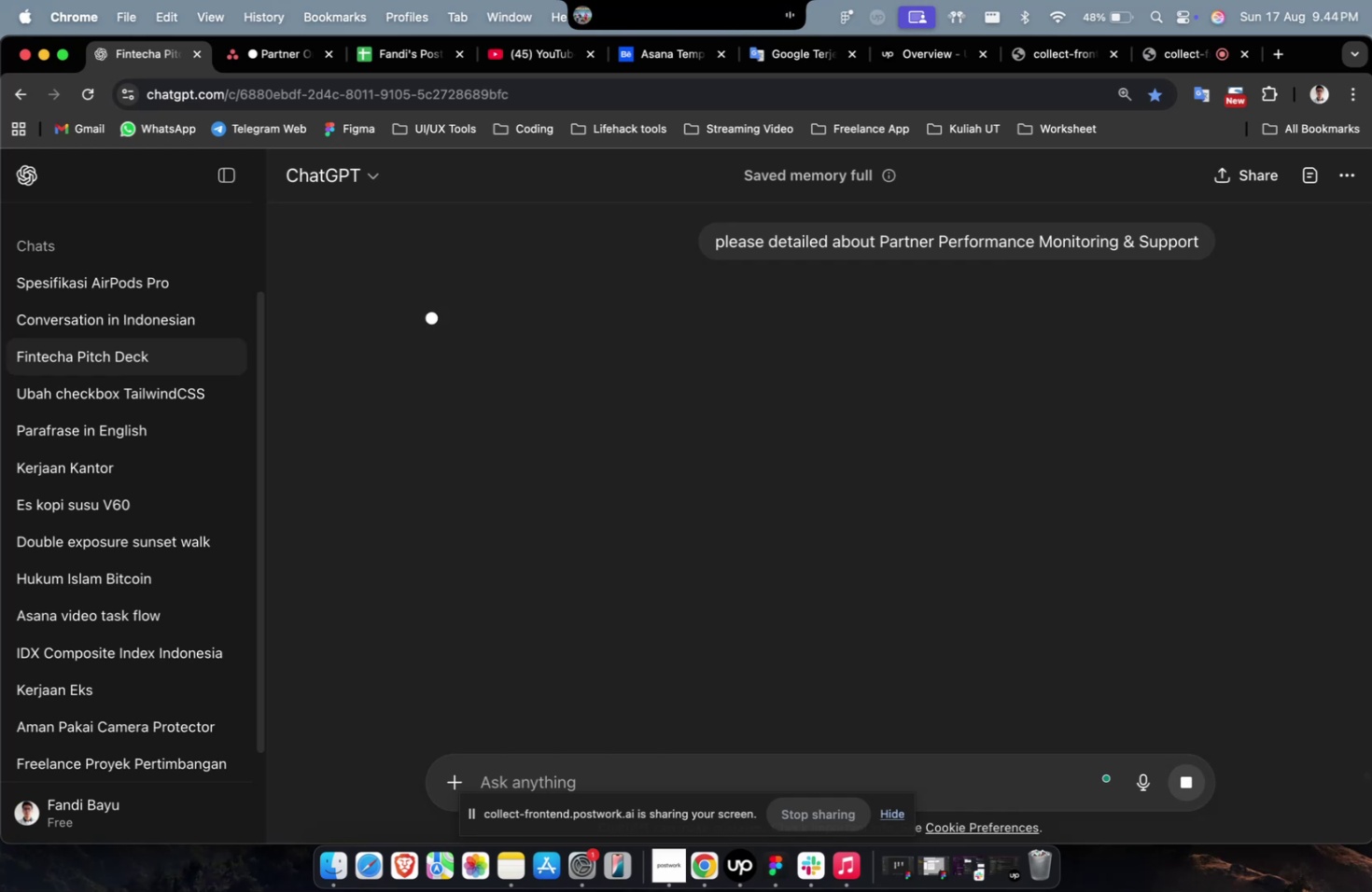 
key(VolumeDown)
 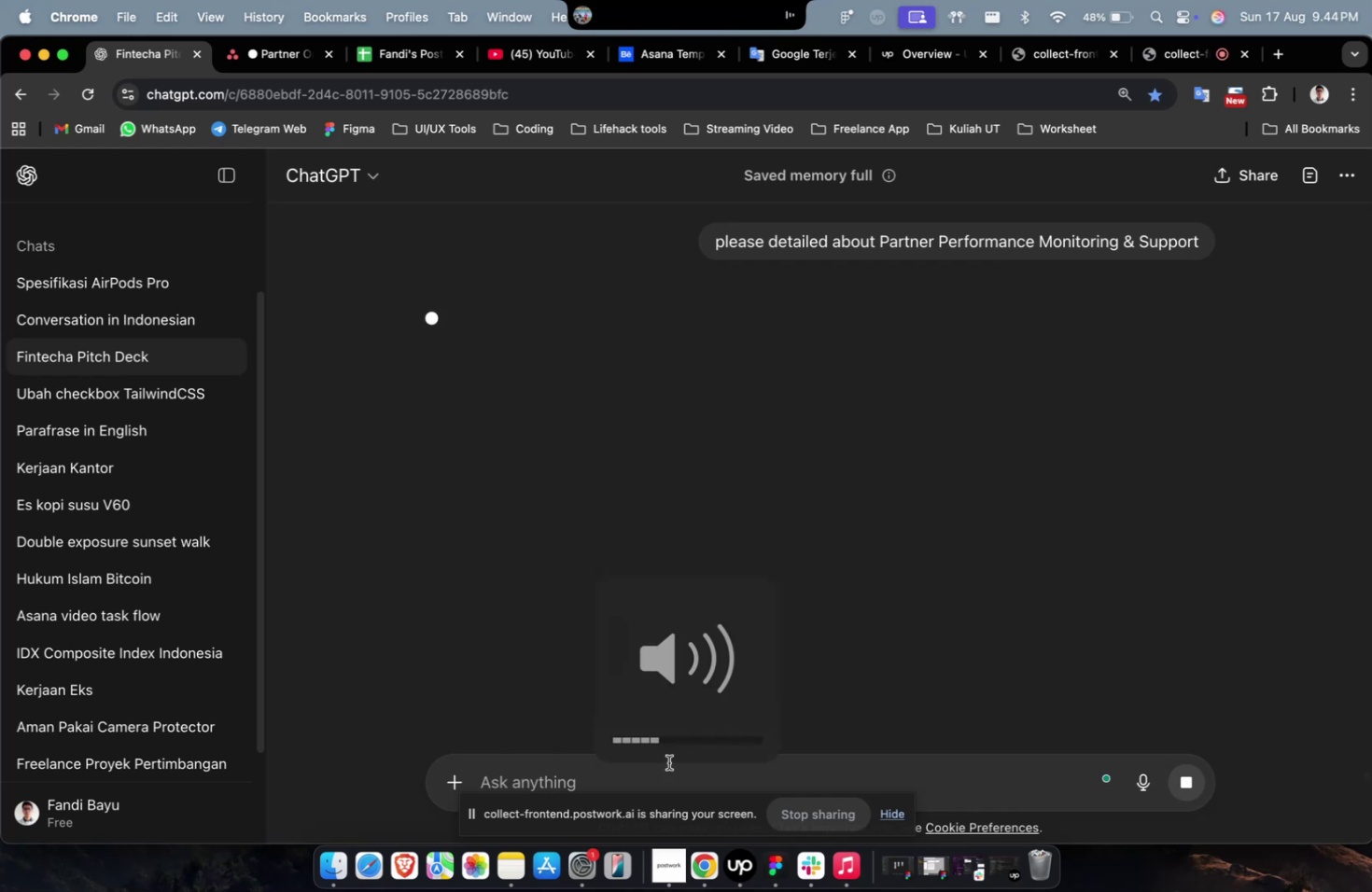 
key(VolumeDown)
 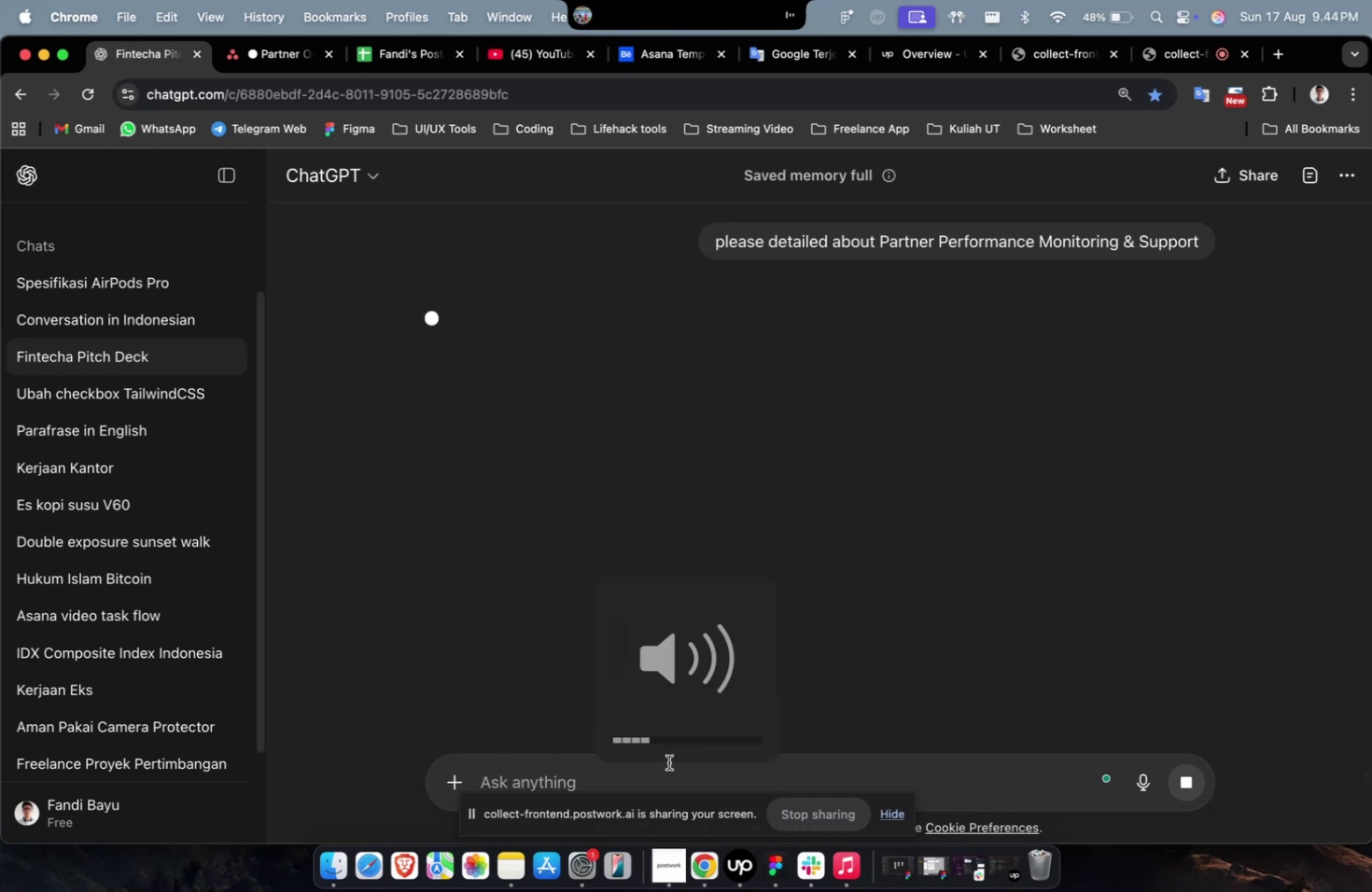 
key(VolumeDown)
 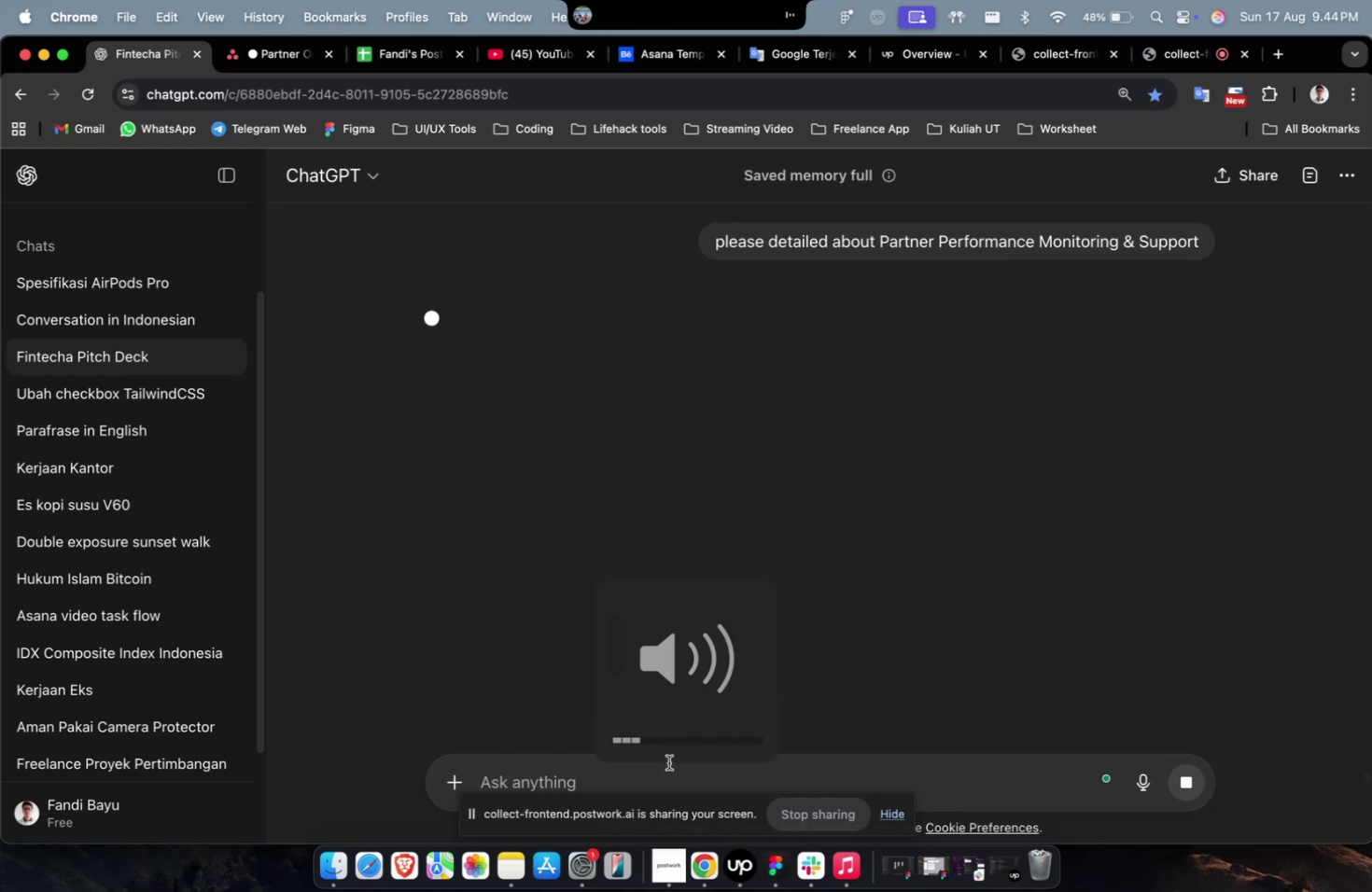 
key(VolumeDown)
 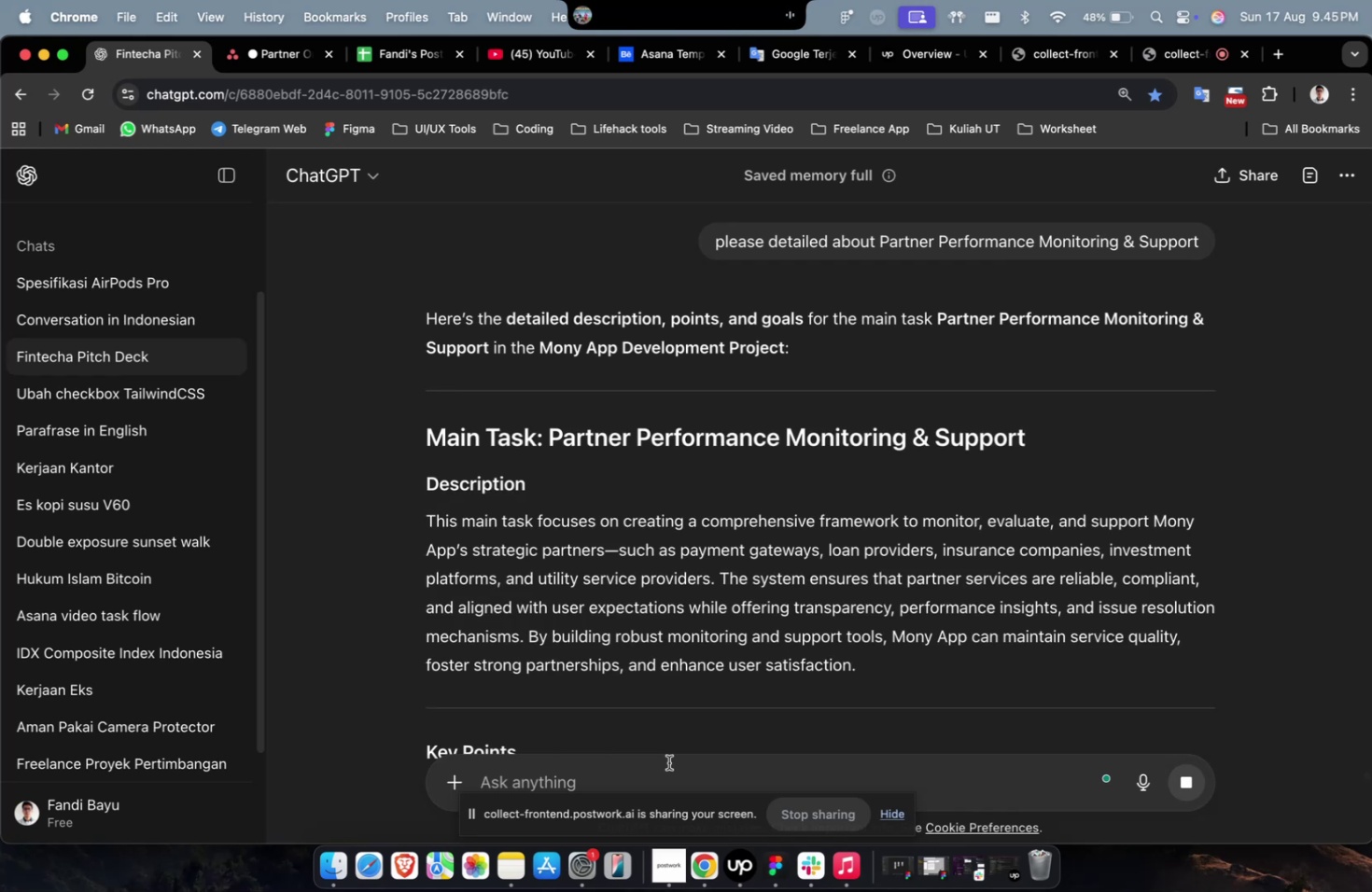 
wait(38.54)
 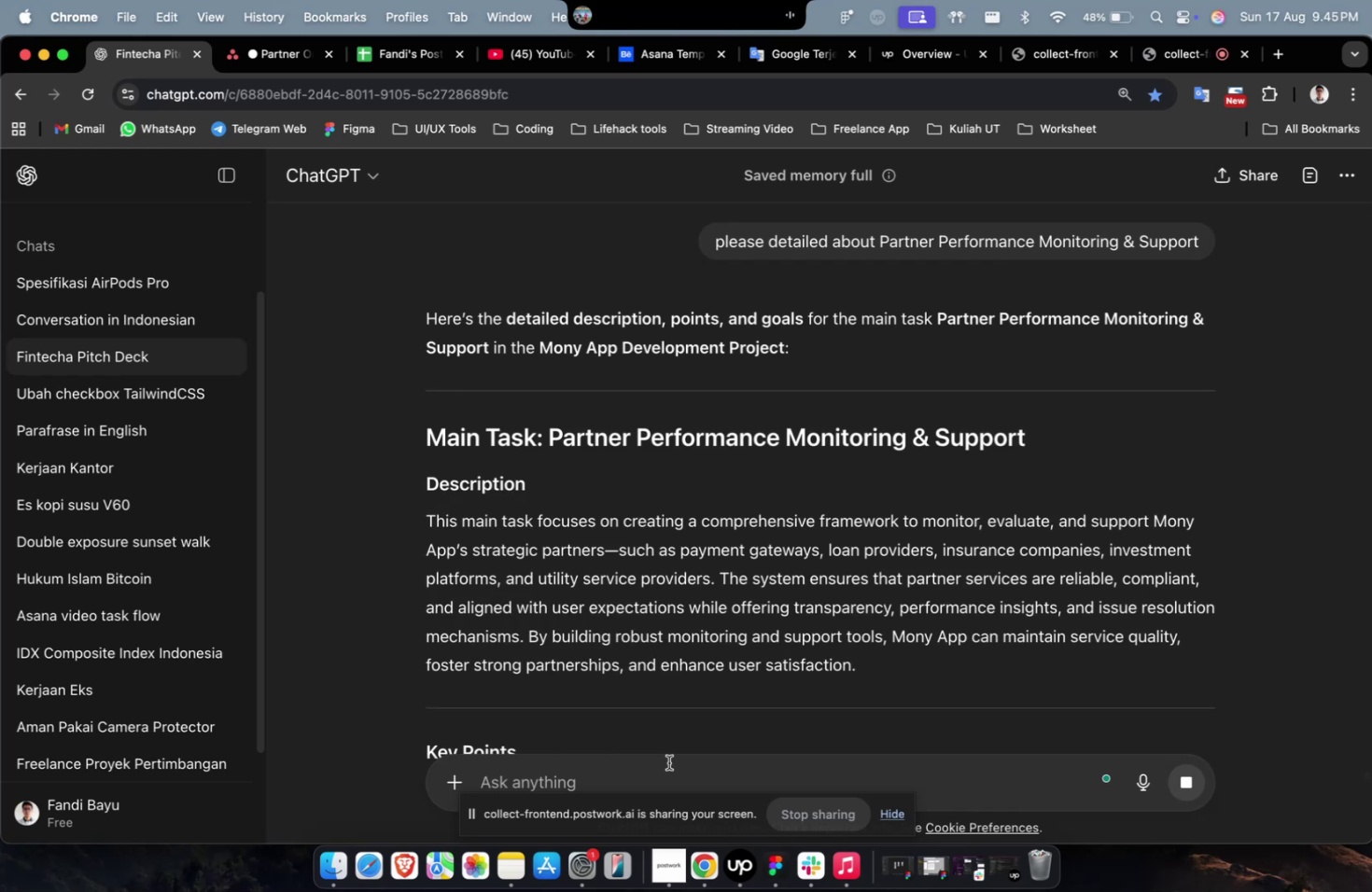 
scroll: coordinate [699, 602], scroll_direction: down, amount: 32.0
 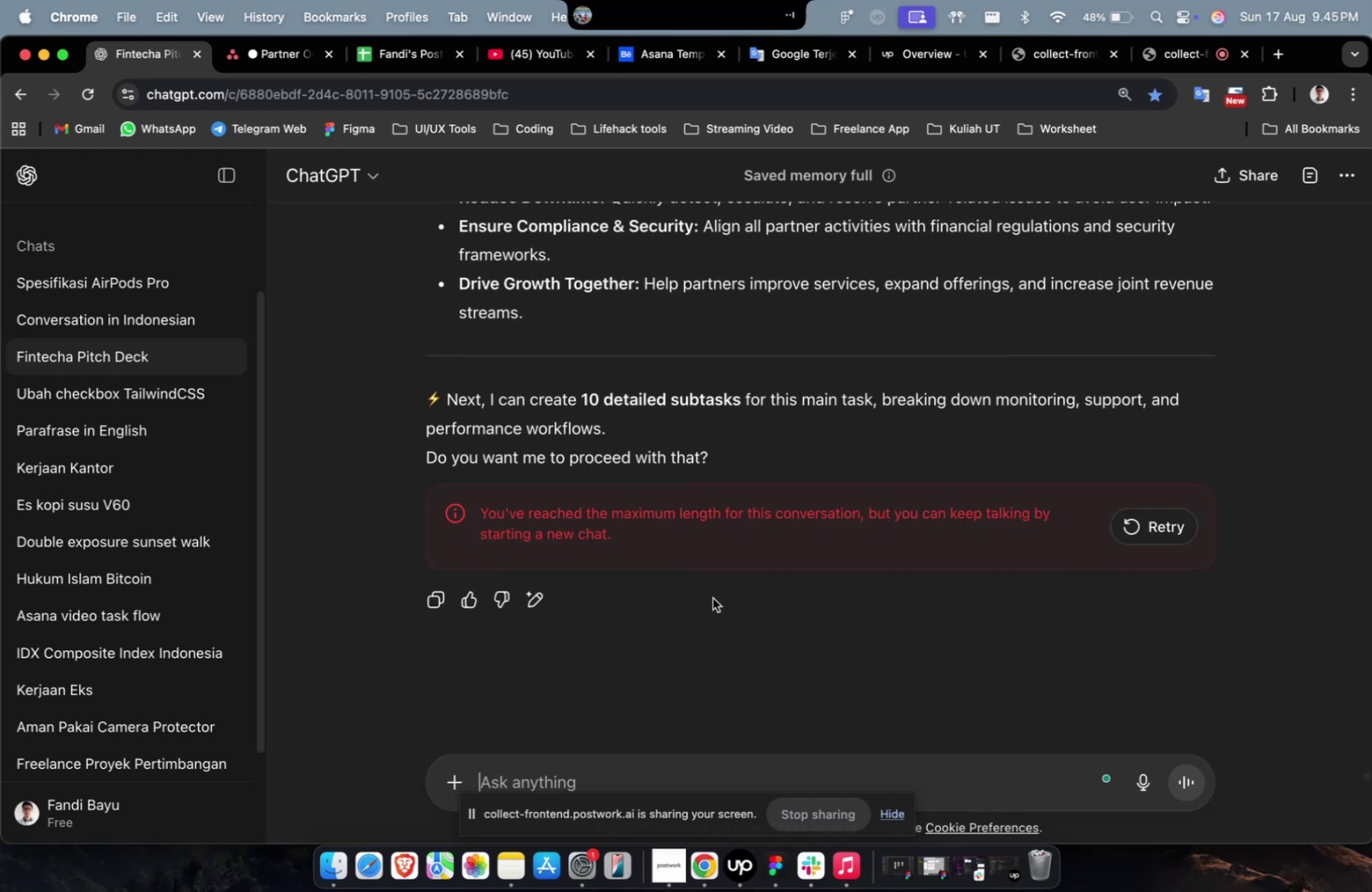 
scroll: coordinate [636, 634], scroll_direction: up, amount: 7.0
 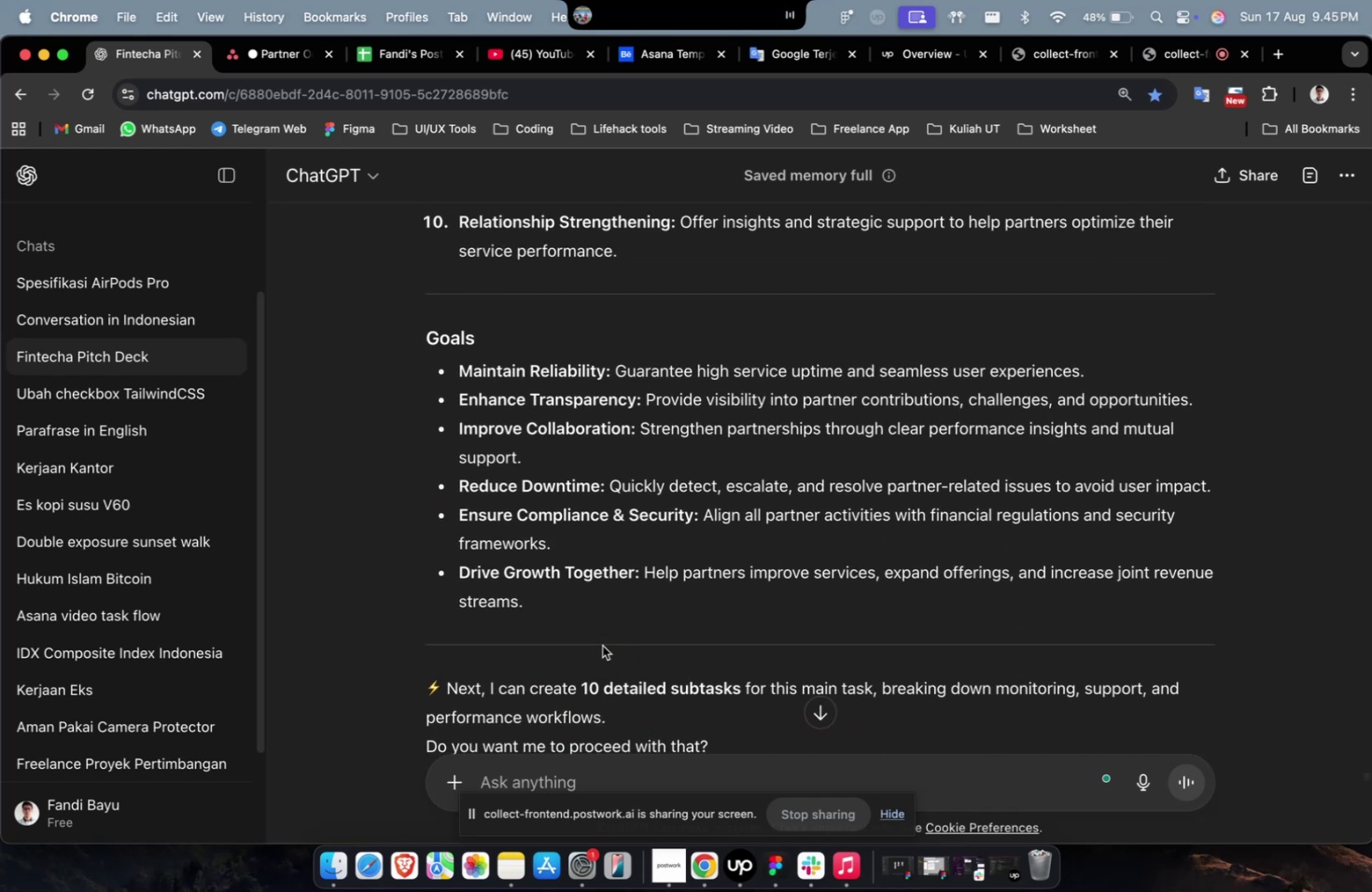 
left_click_drag(start_coordinate=[602, 620], to_coordinate=[410, 362])
 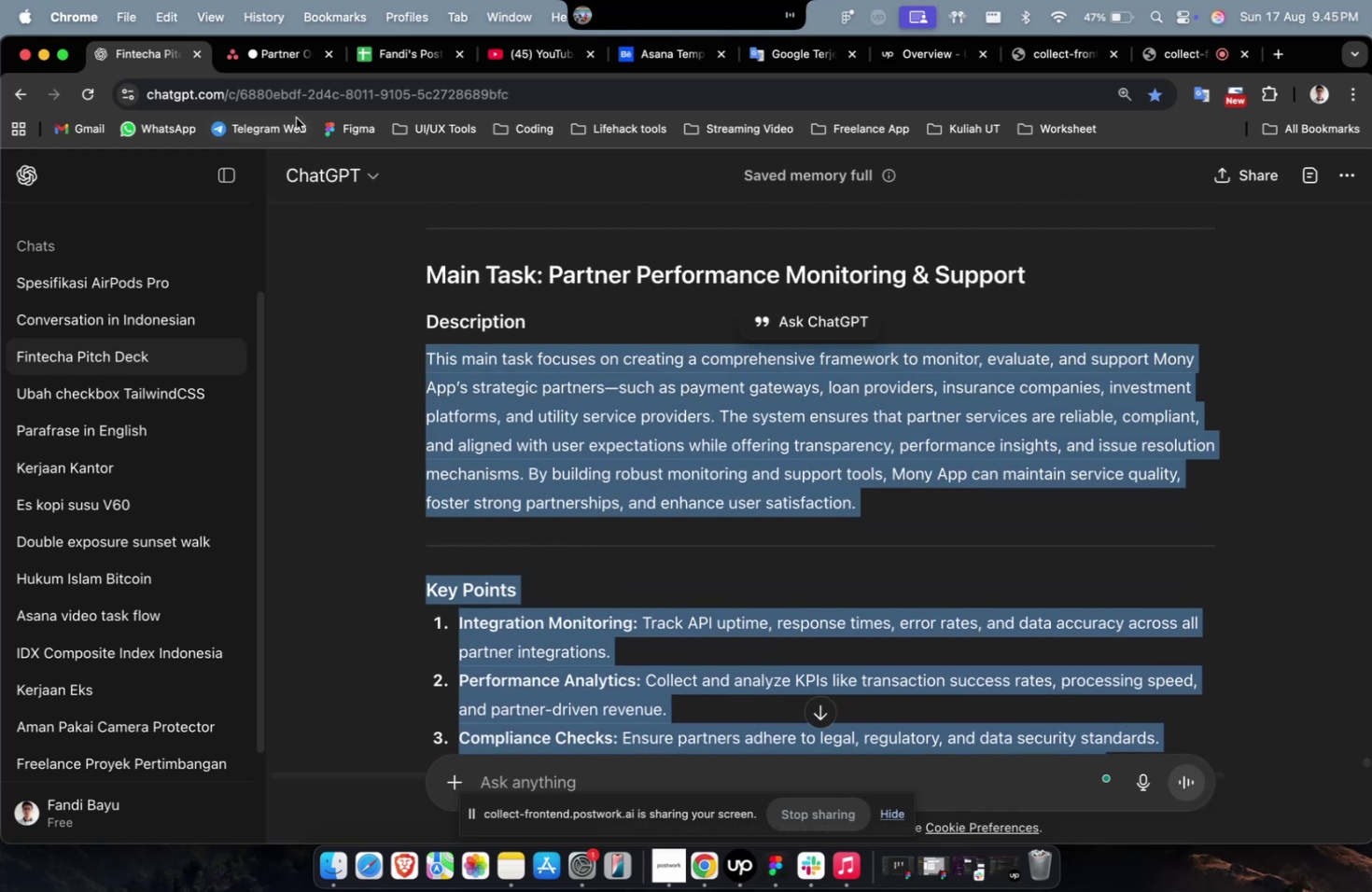 
scroll: coordinate [393, 419], scroll_direction: up, amount: 20.0
 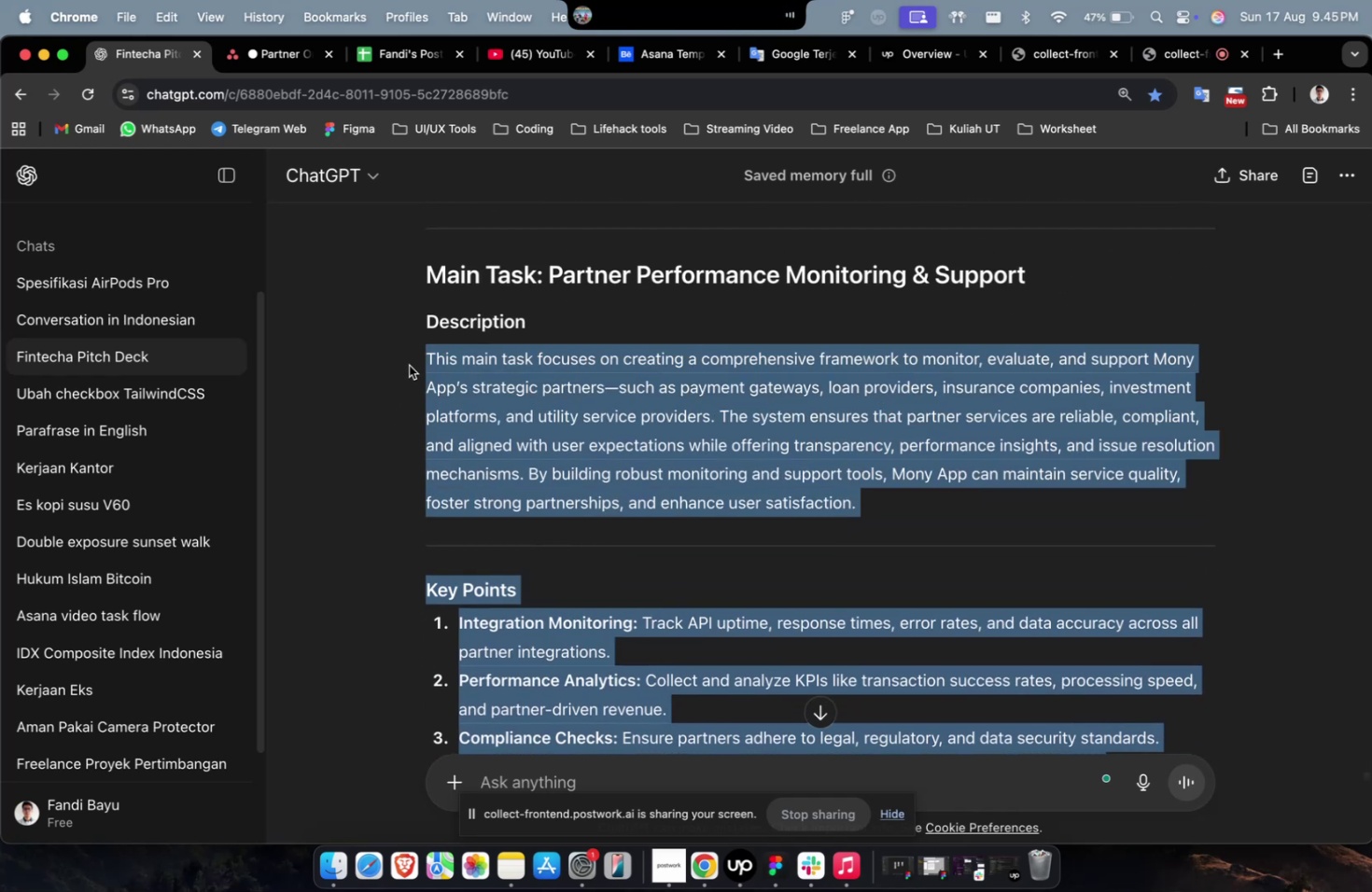 
key(Meta+C)
 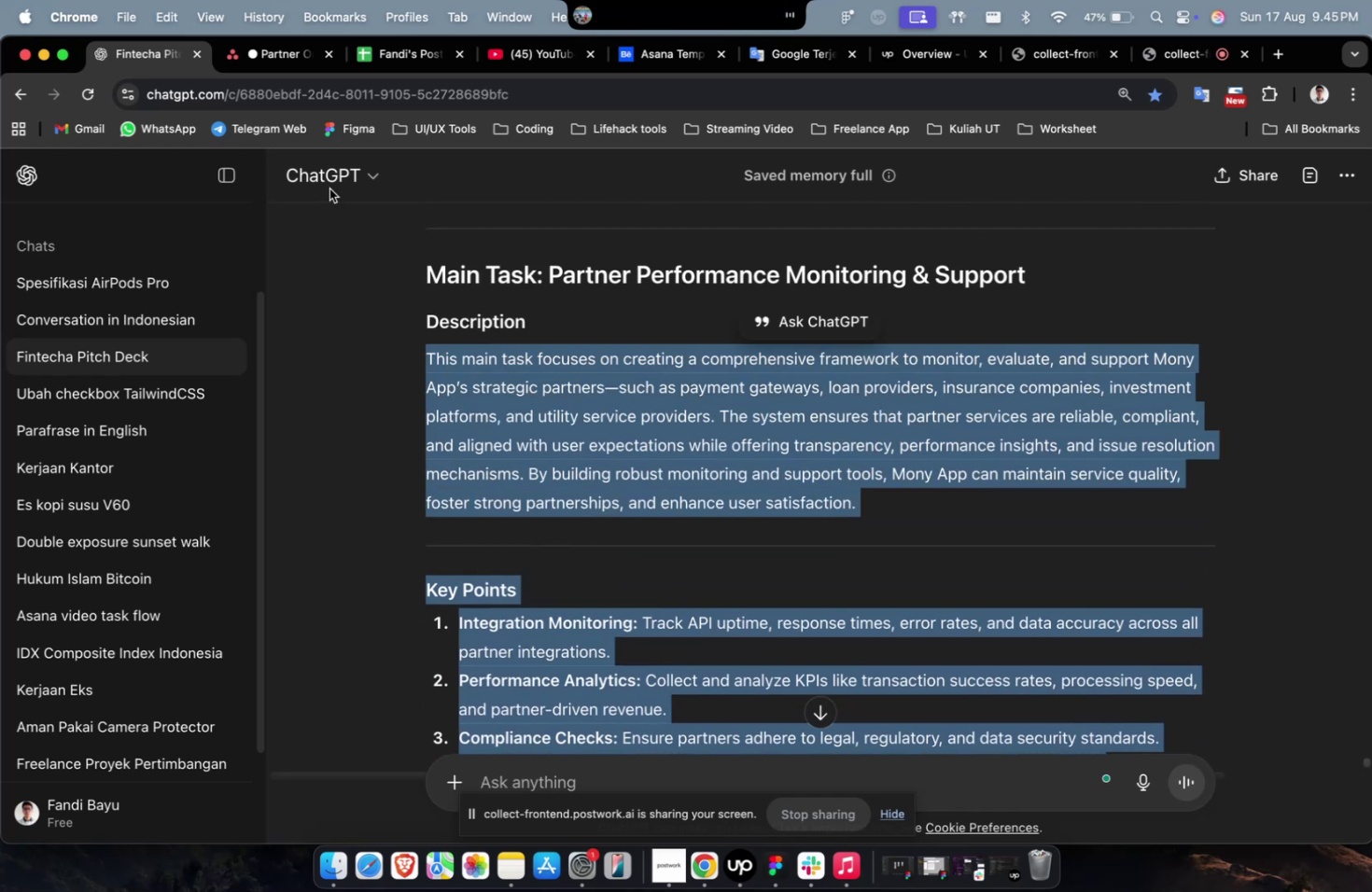 
key(Meta+C)
 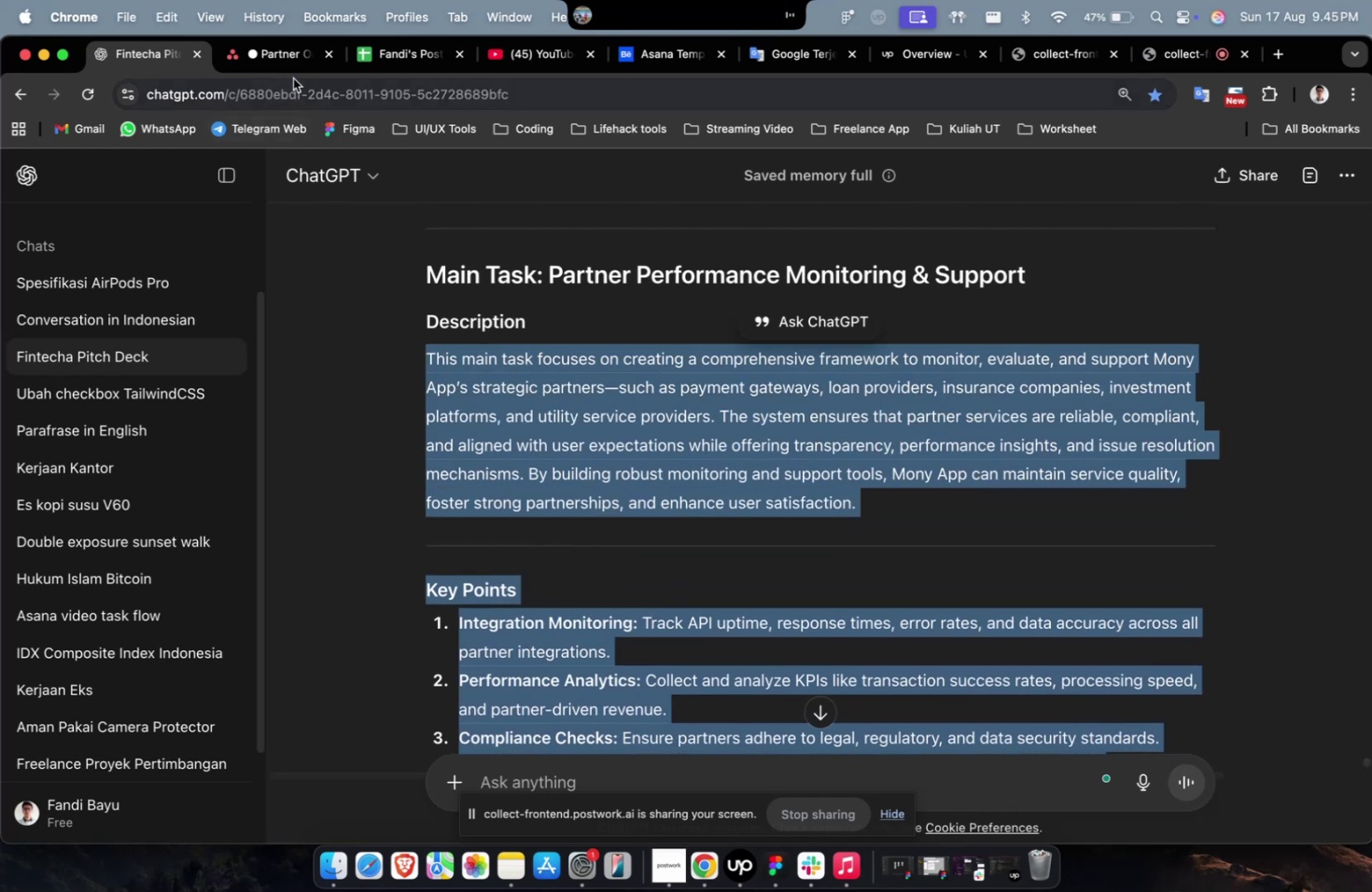 
left_click([296, 70])
 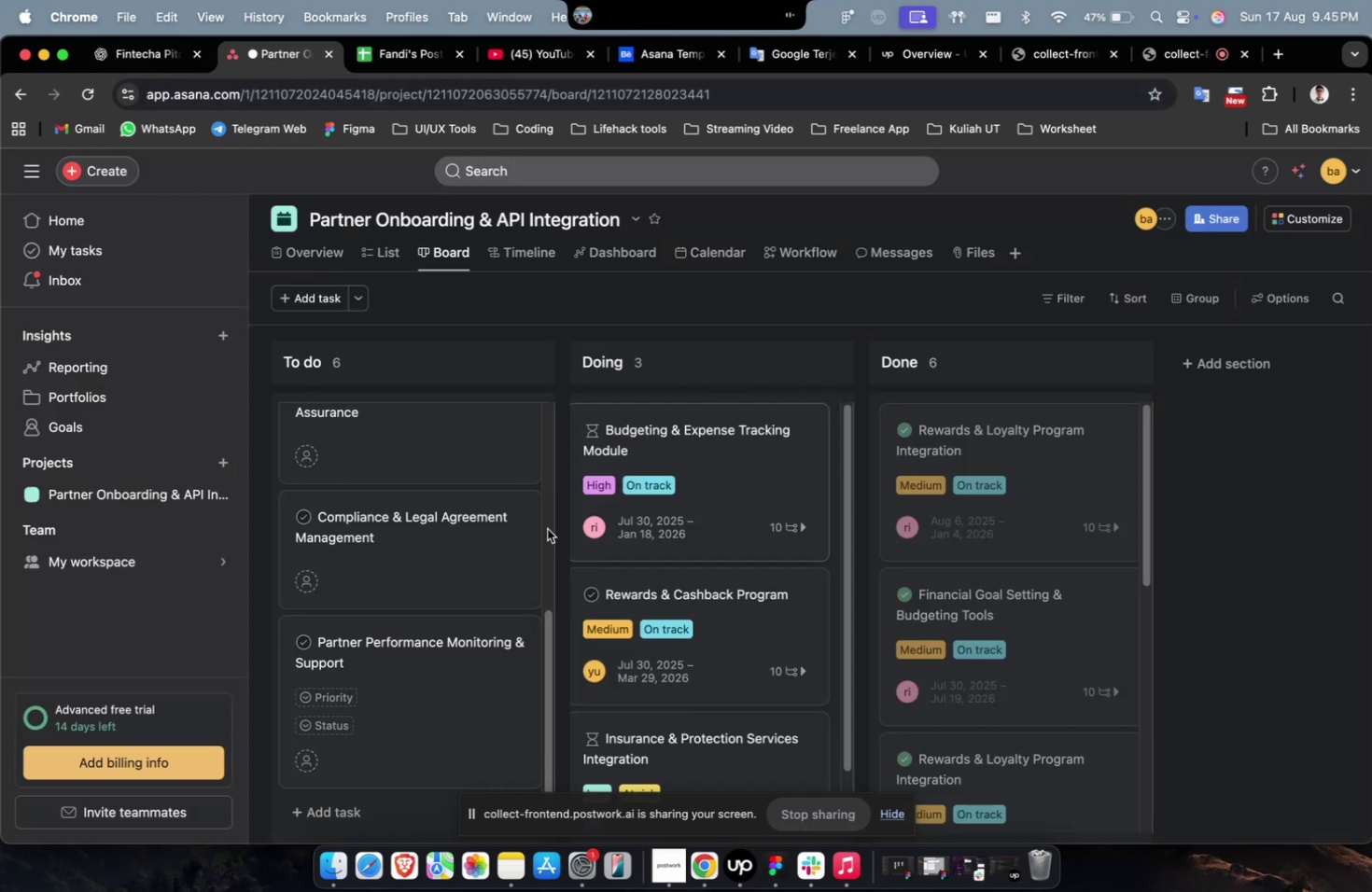 
scroll: coordinate [489, 589], scroll_direction: down, amount: 4.0
 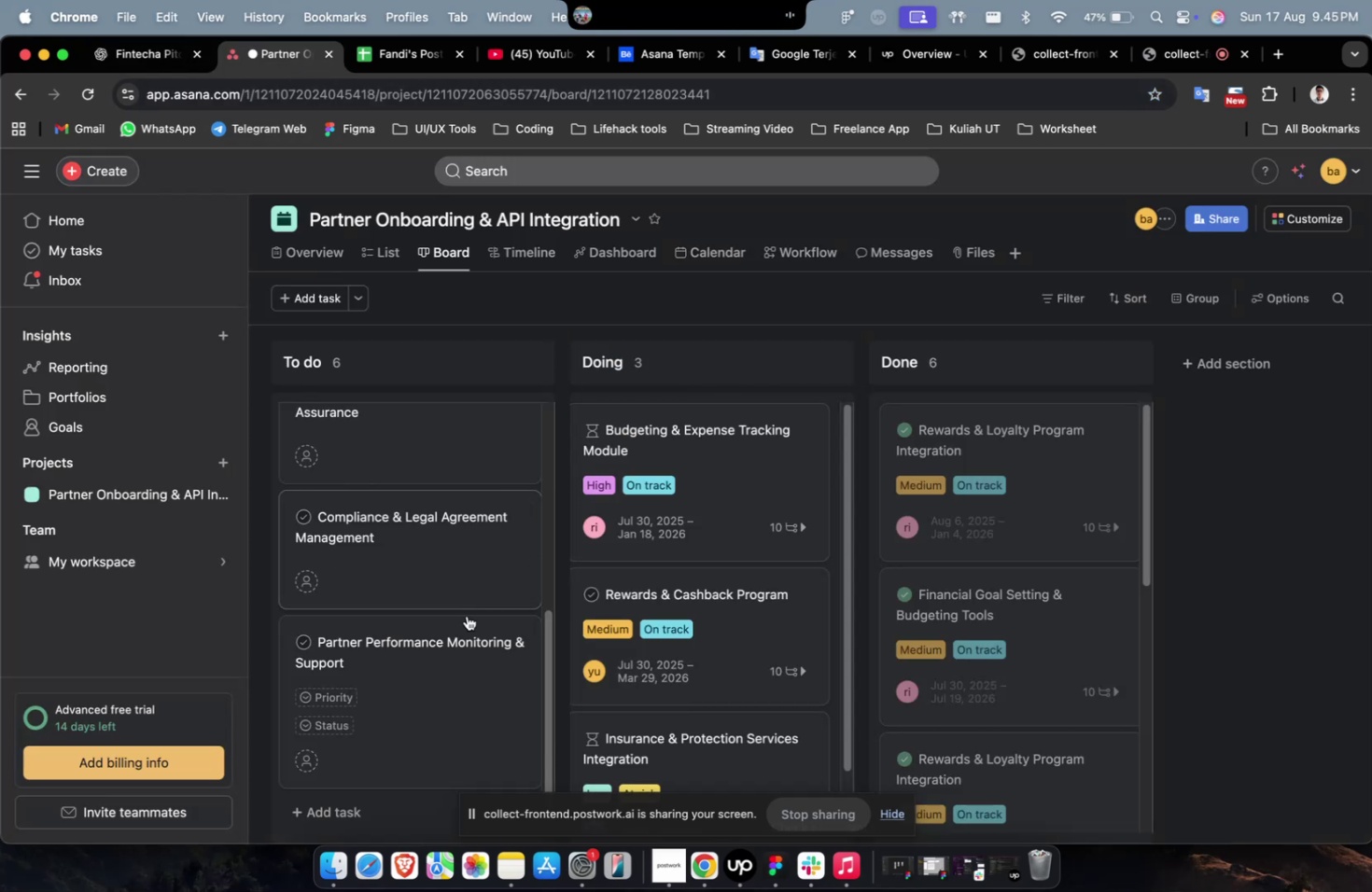 
left_click([463, 619])
 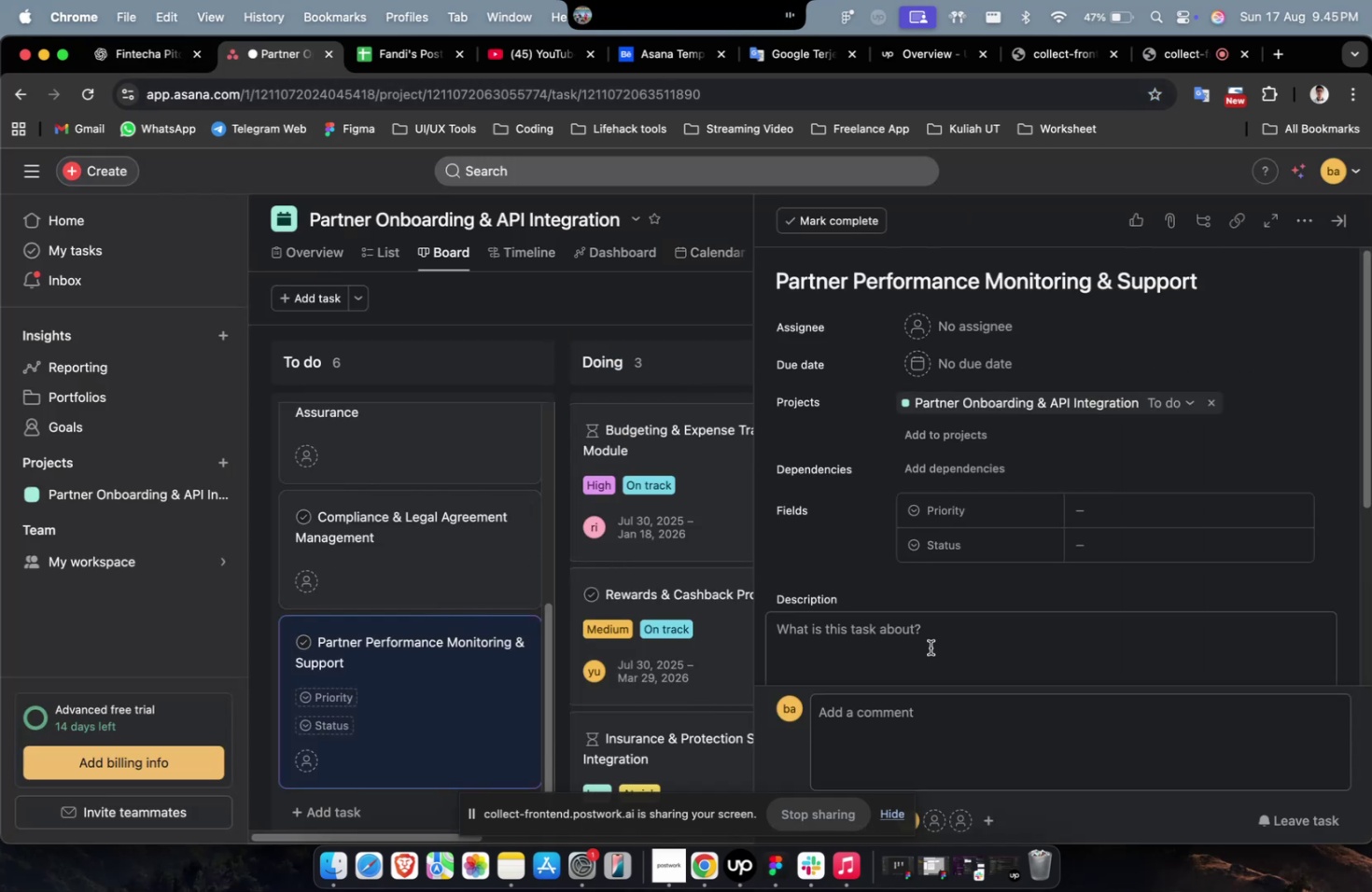 
left_click([930, 637])
 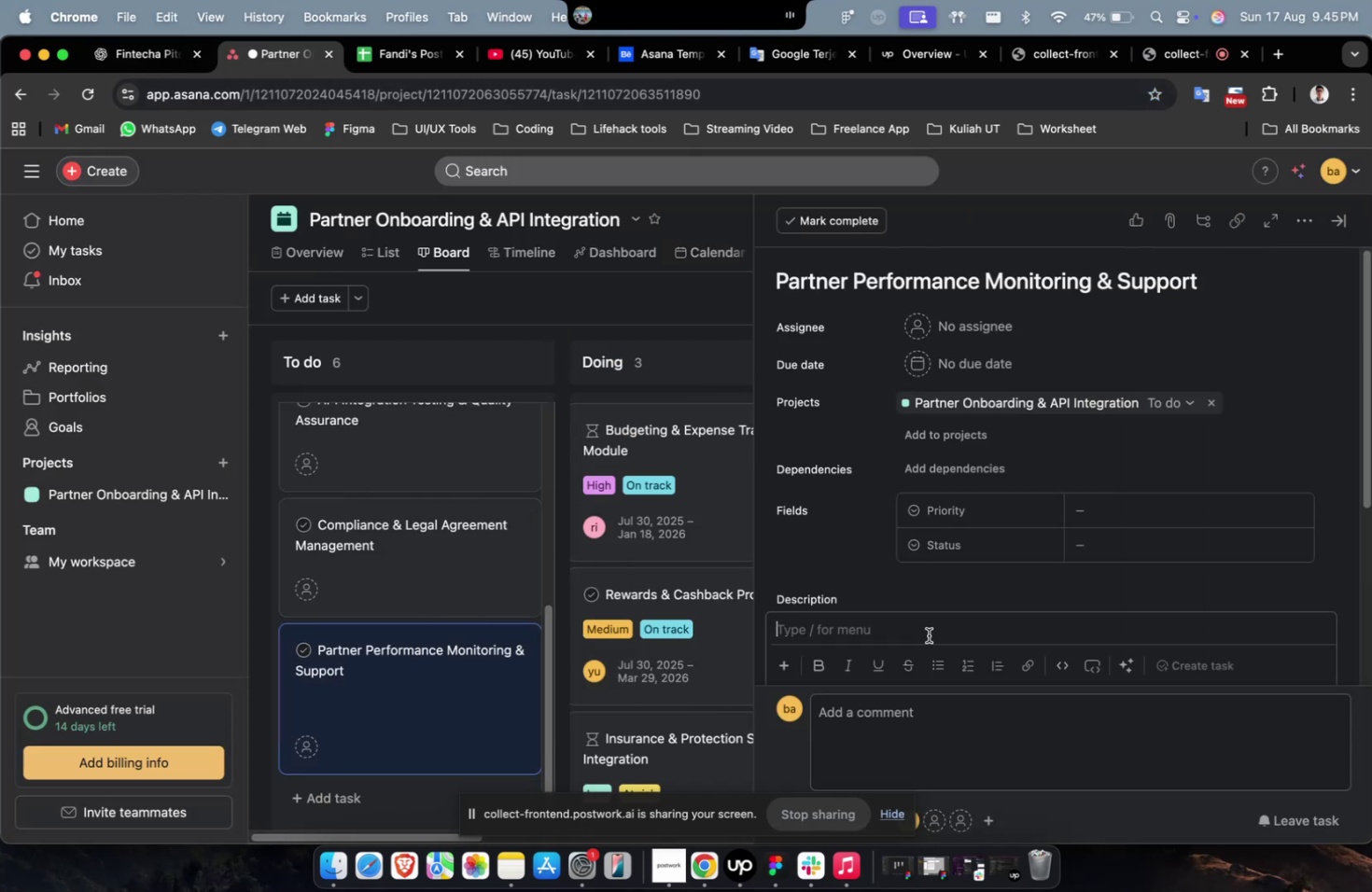 
key(Meta+CommandLeft)
 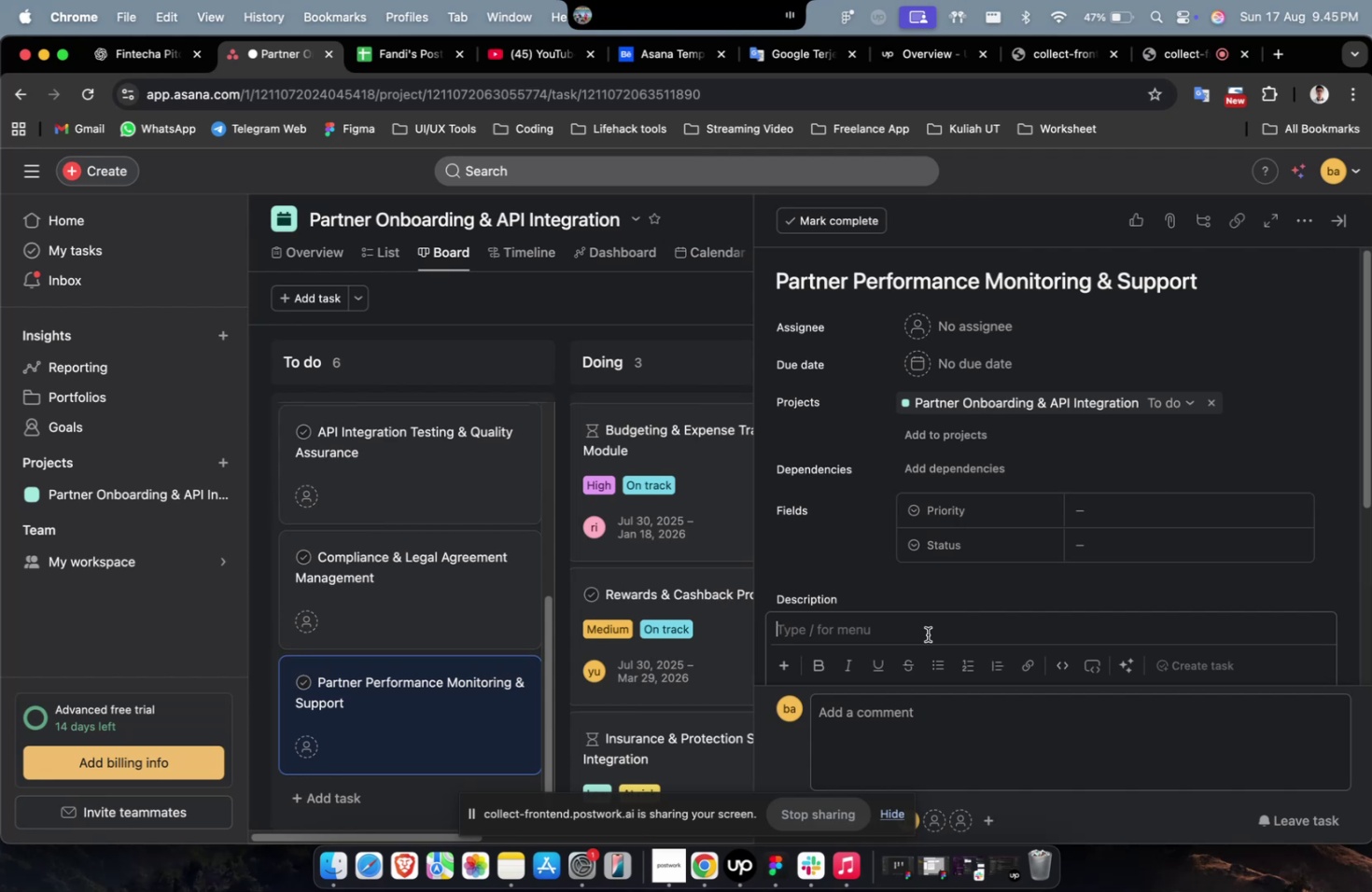 
key(Meta+V)
 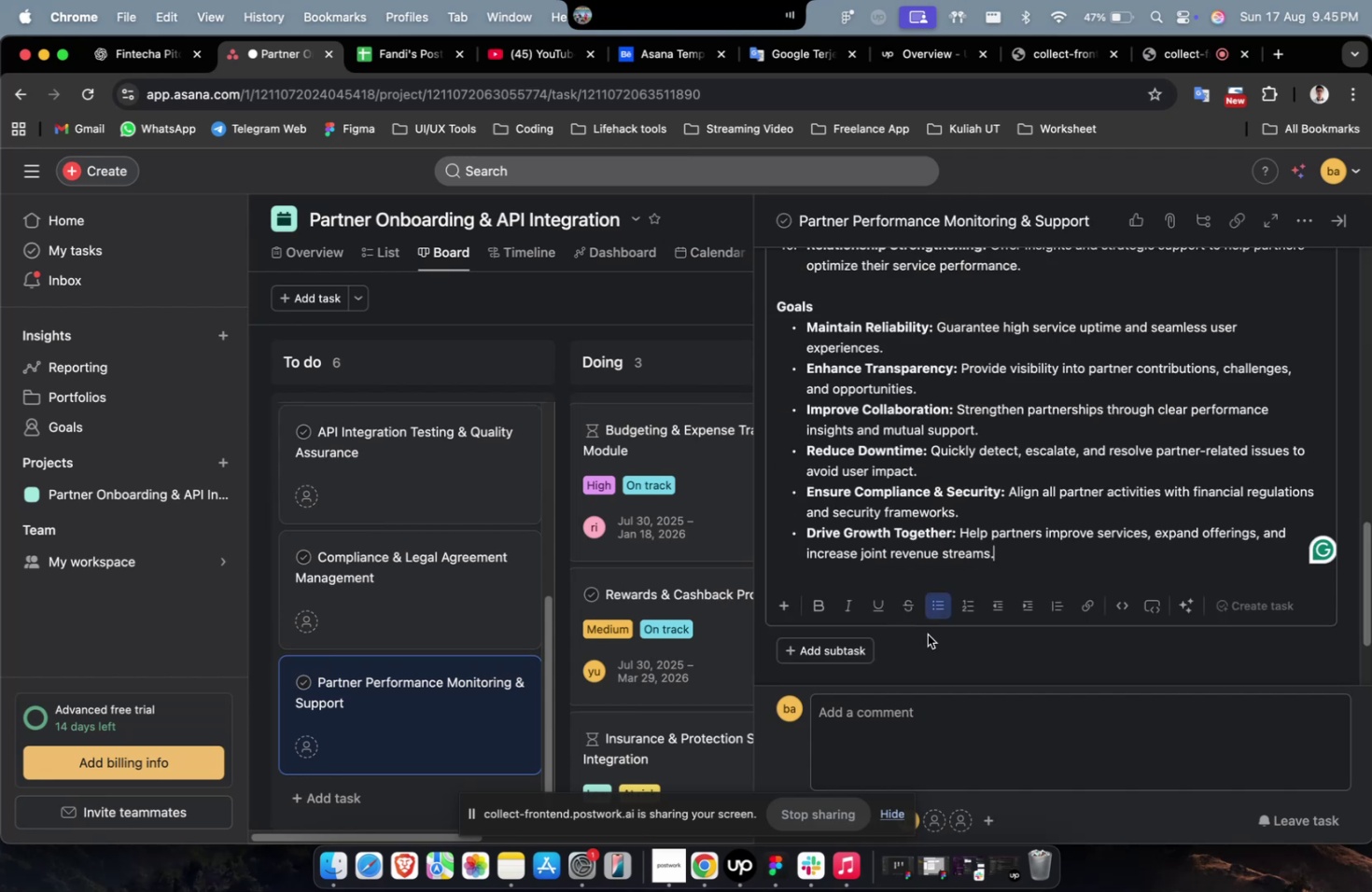 
scroll: coordinate [909, 498], scroll_direction: up, amount: 27.0
 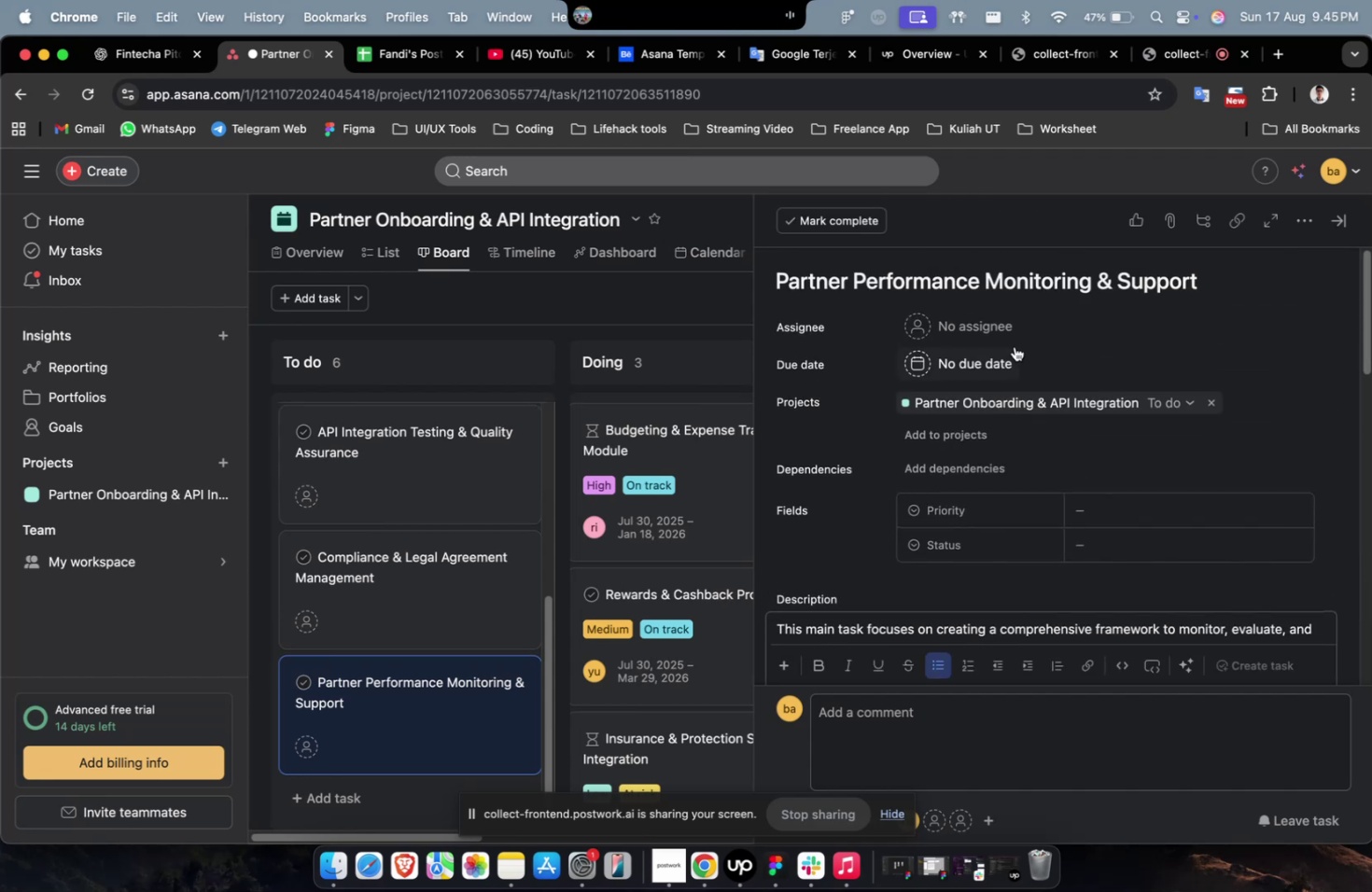 
left_click([1000, 337])
 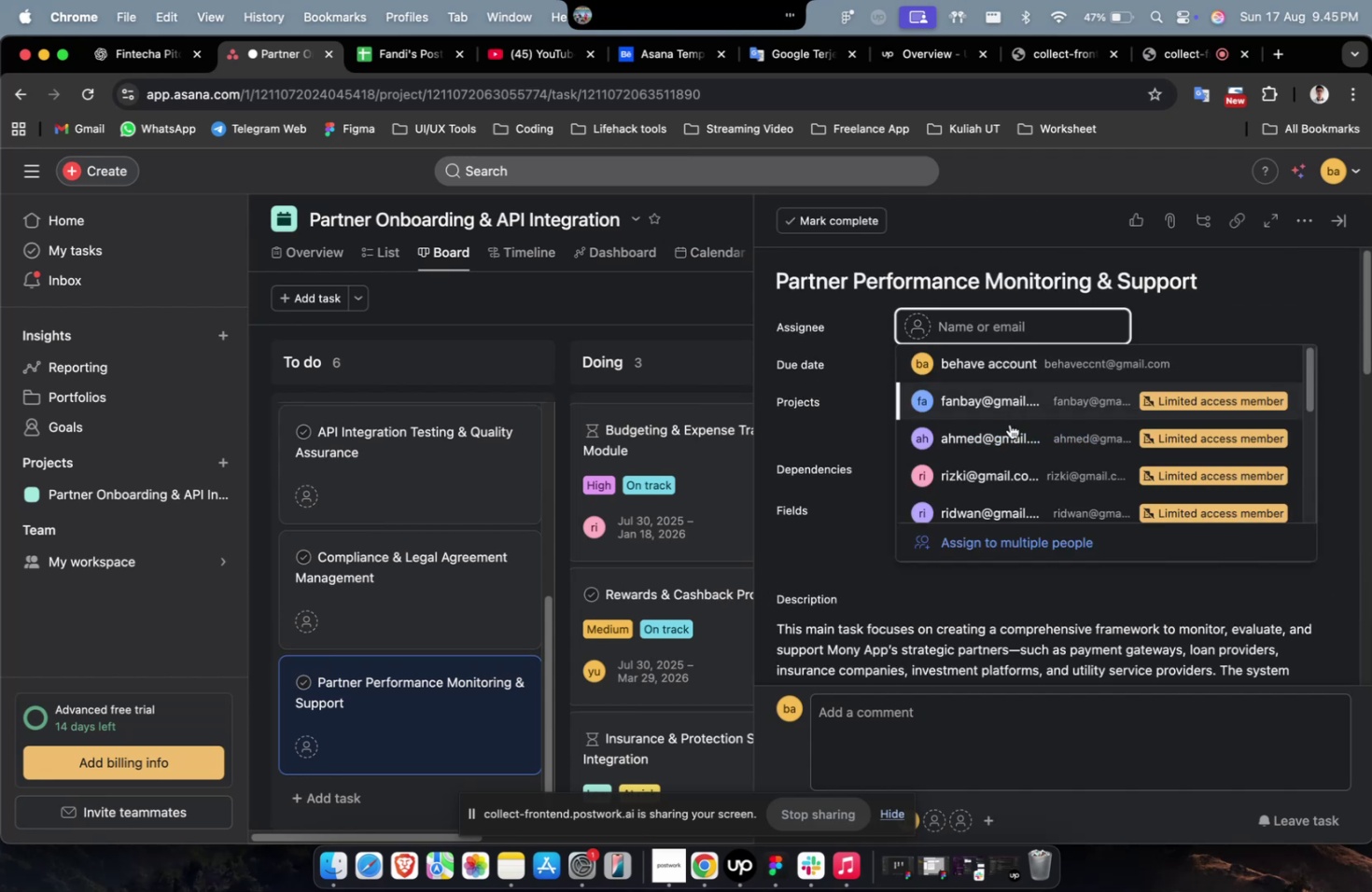 
left_click([1008, 431])
 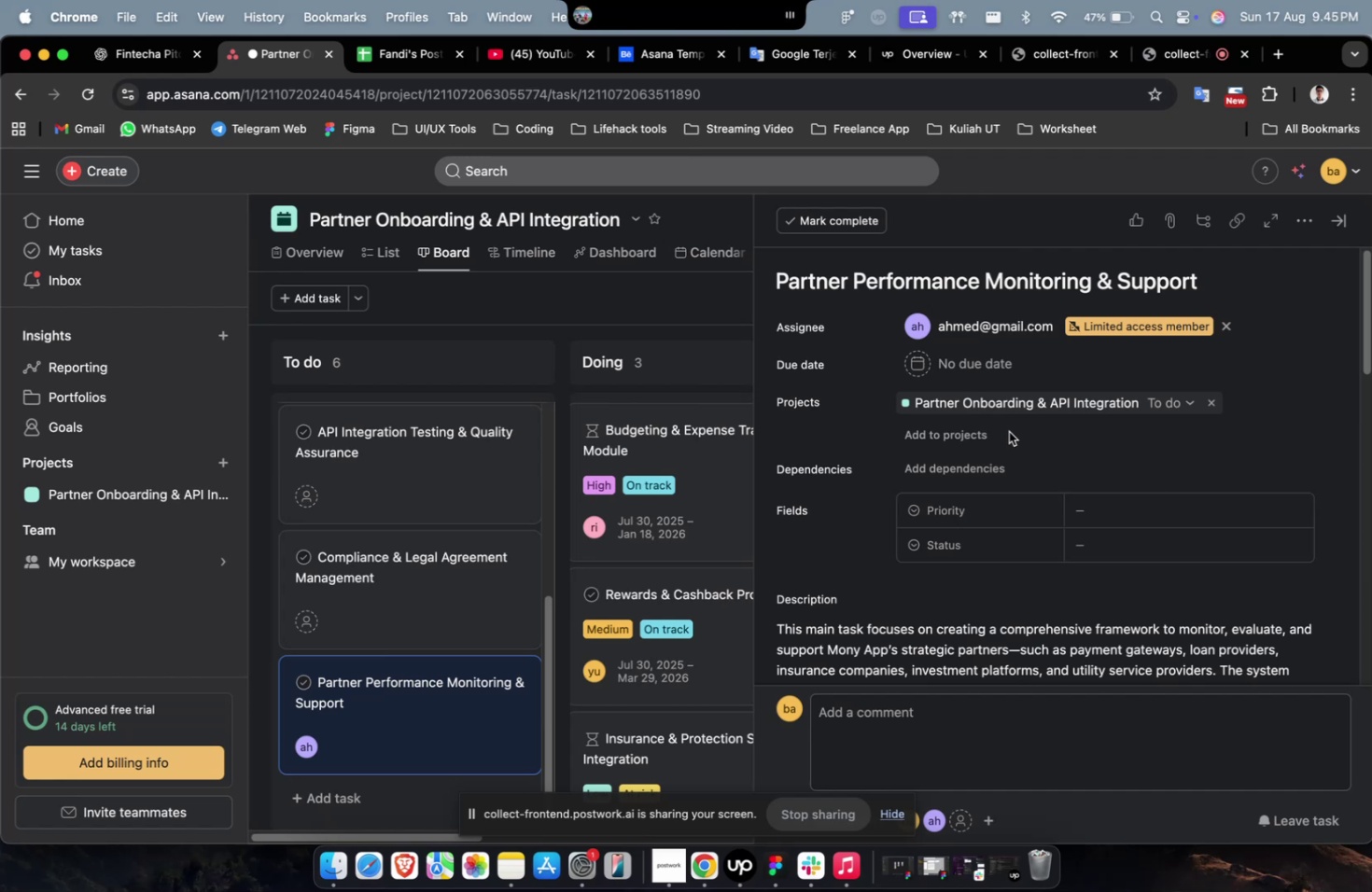 
wait(15.88)
 